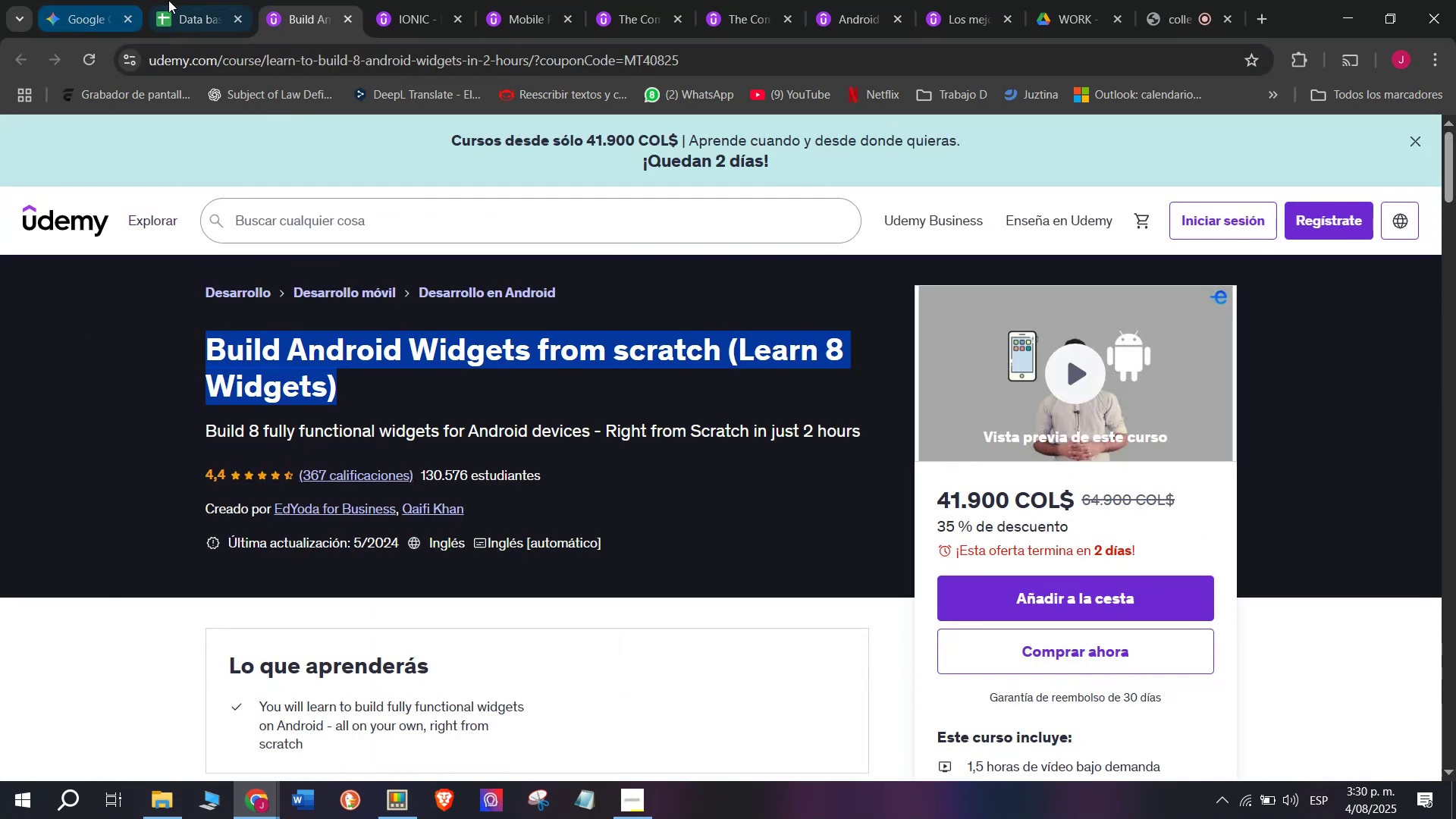 
left_click([171, 0])
 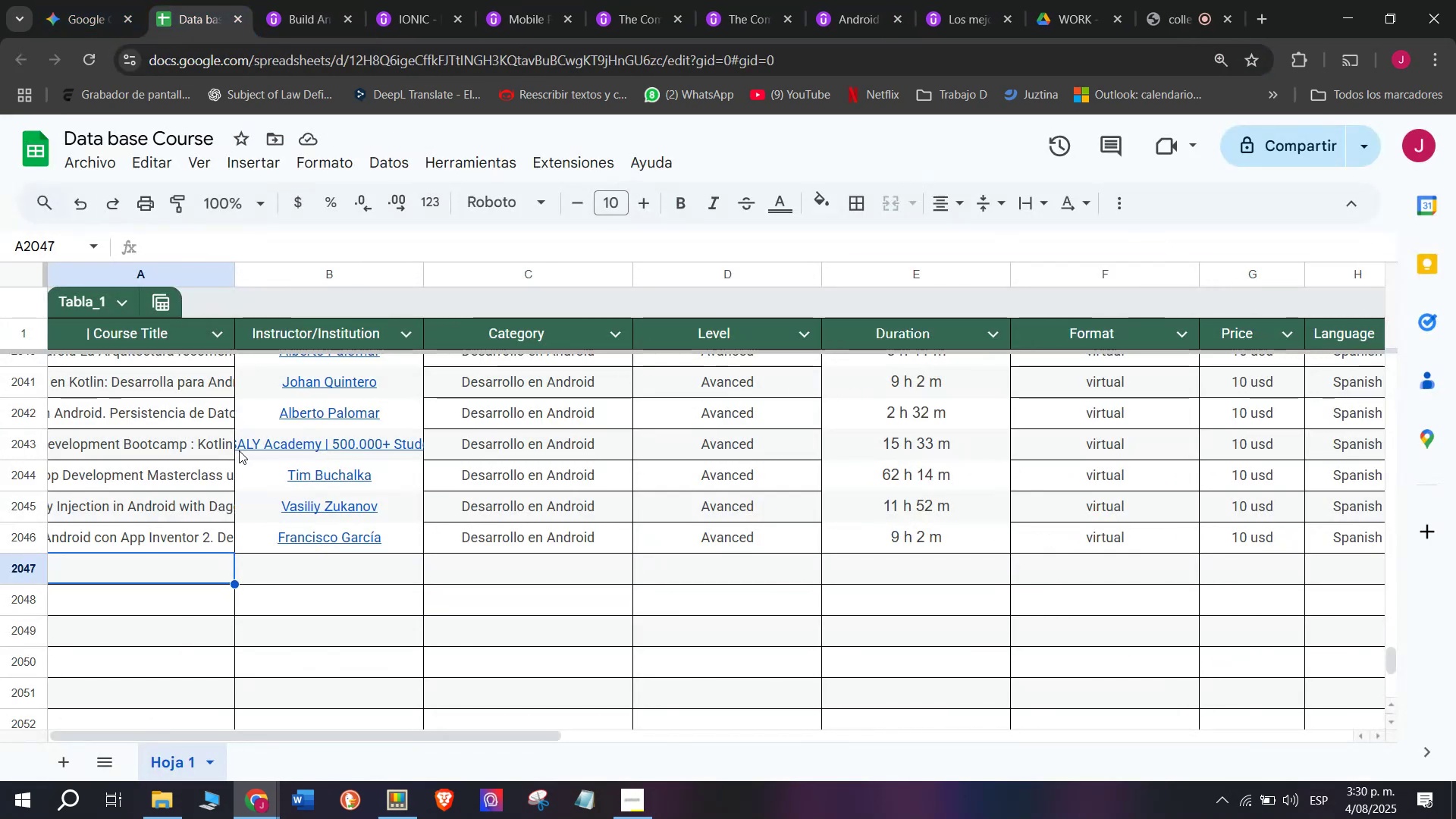 
key(Z)
 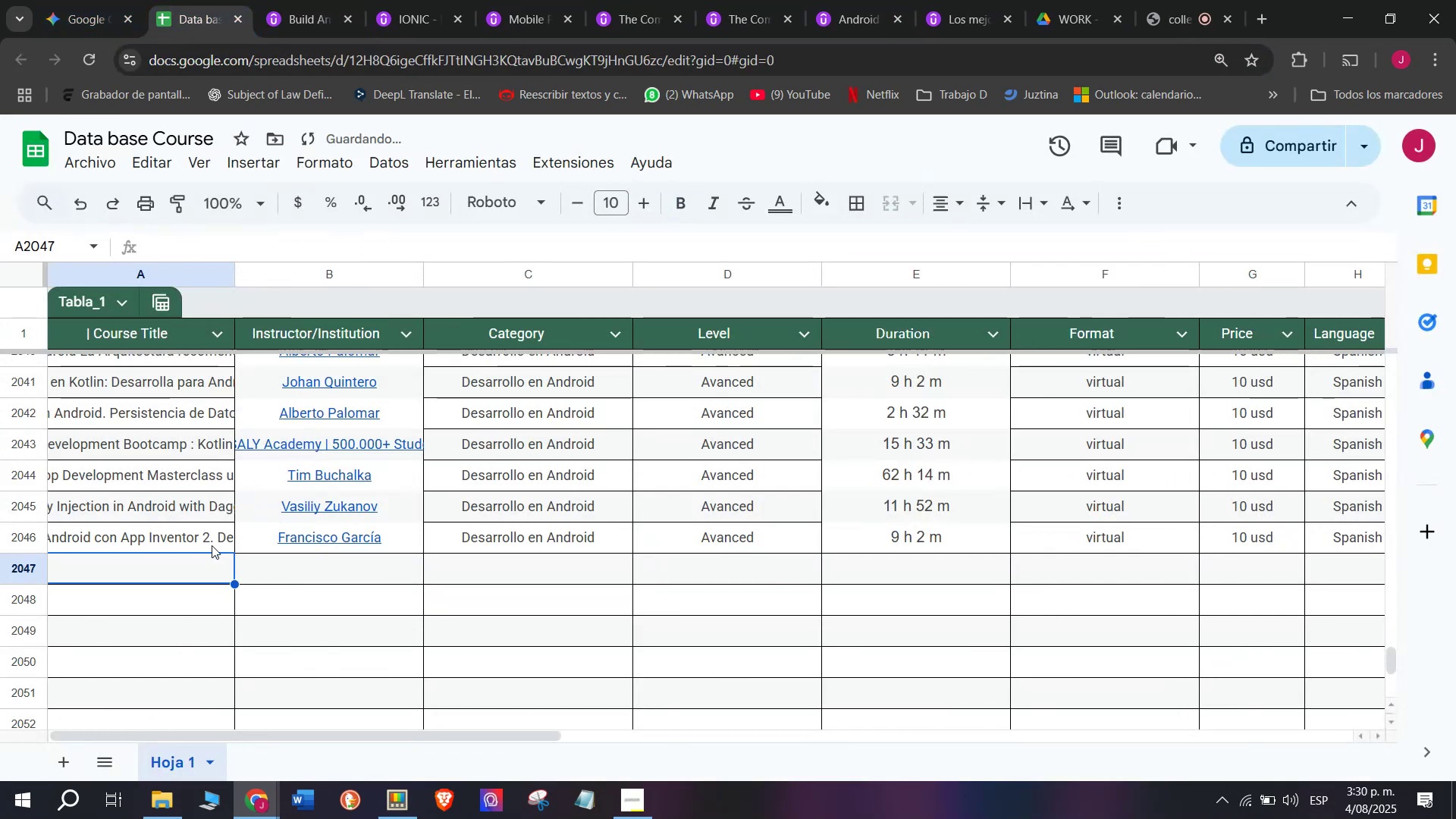 
key(Control+ControlLeft)
 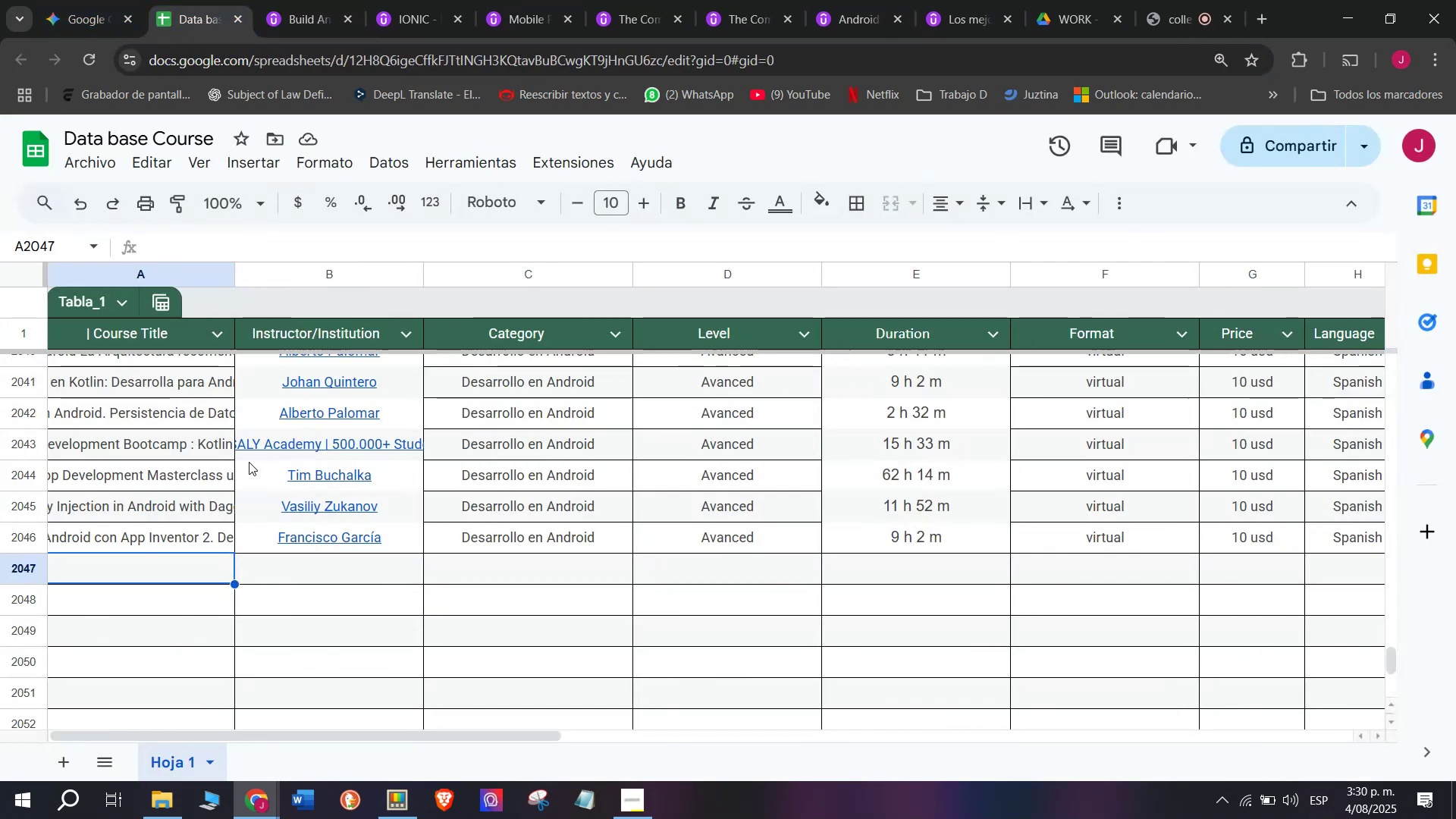 
key(Control+V)
 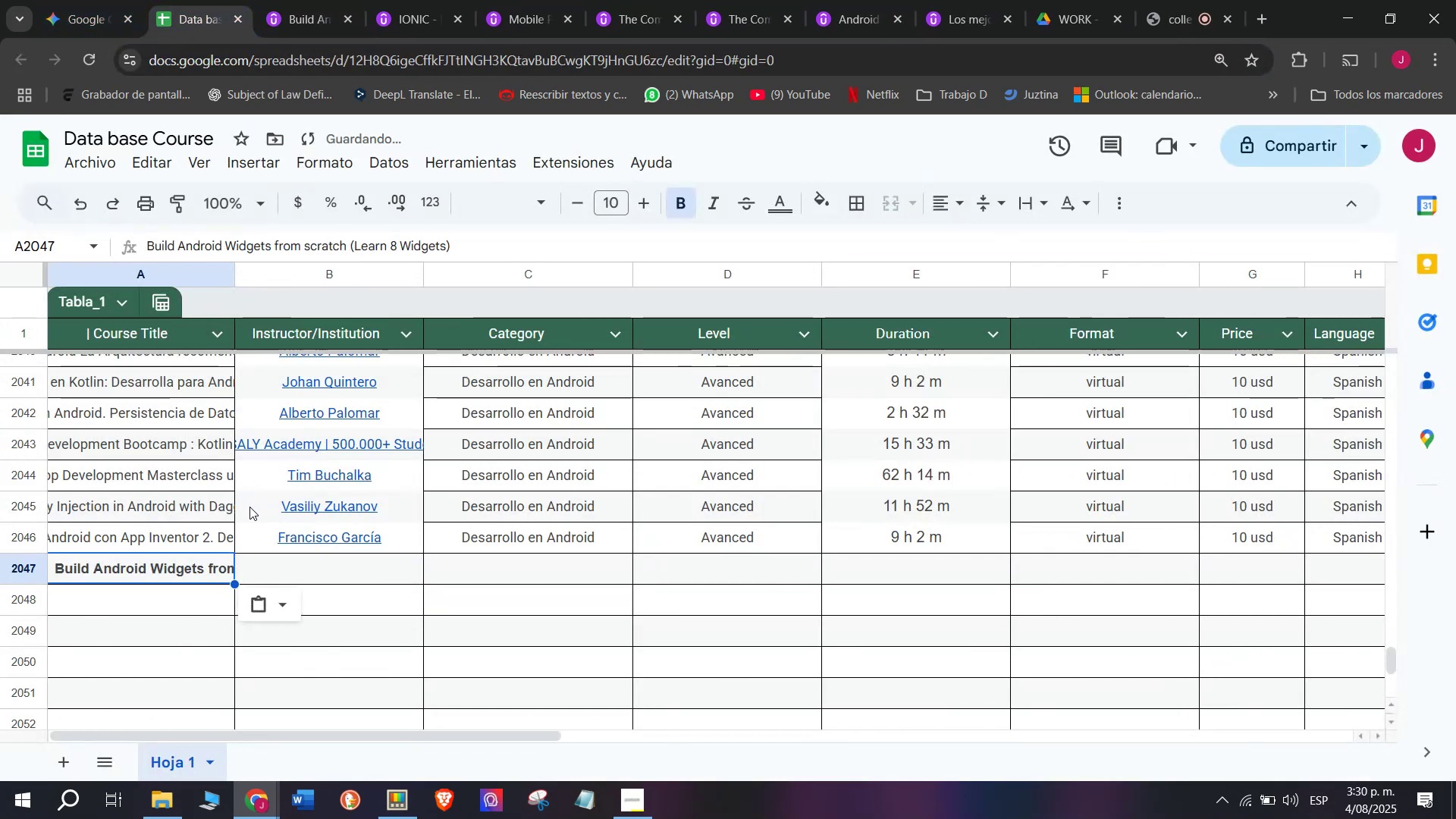 
key(Shift+ShiftLeft)
 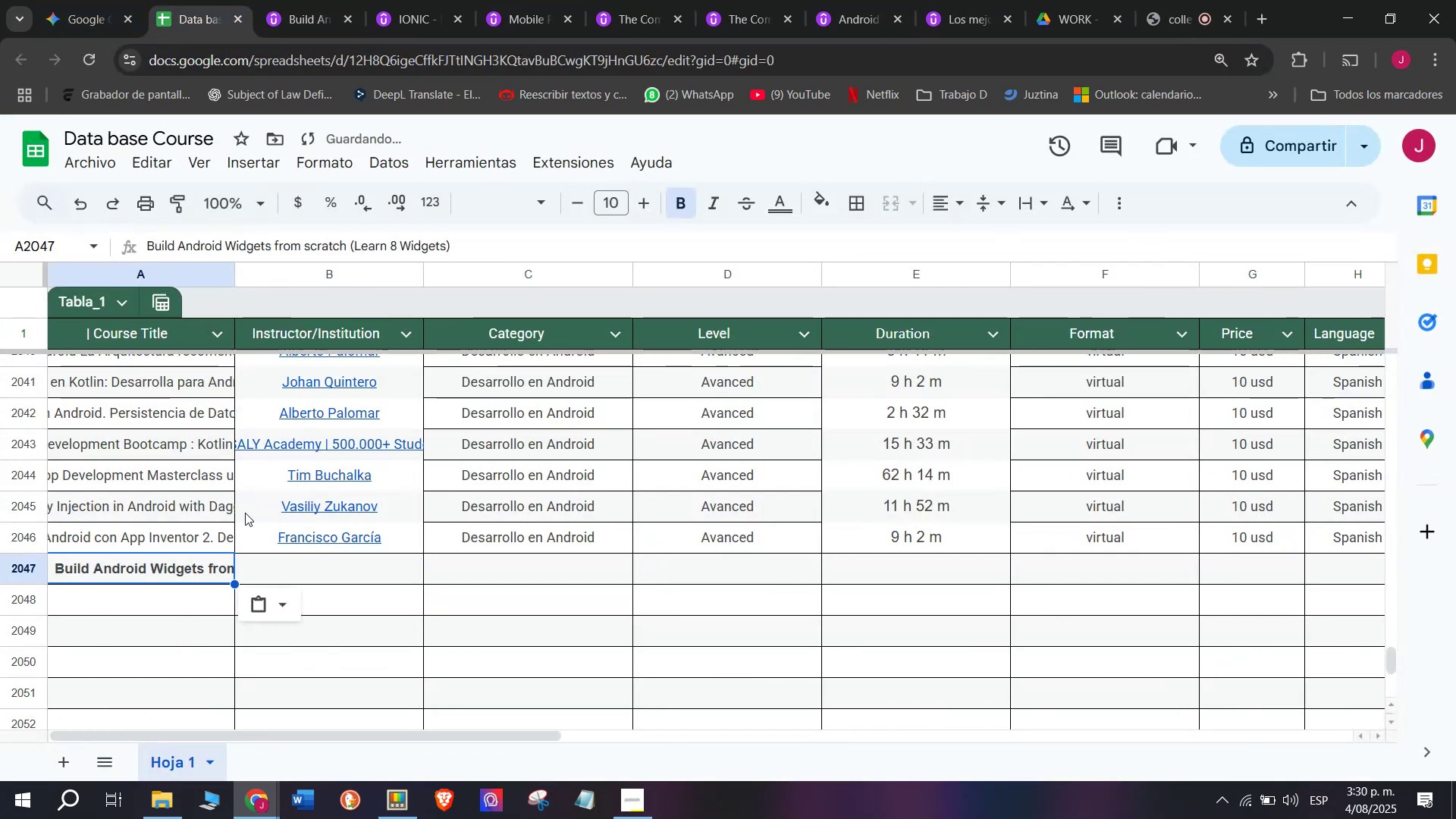 
key(Control+Shift+ControlLeft)
 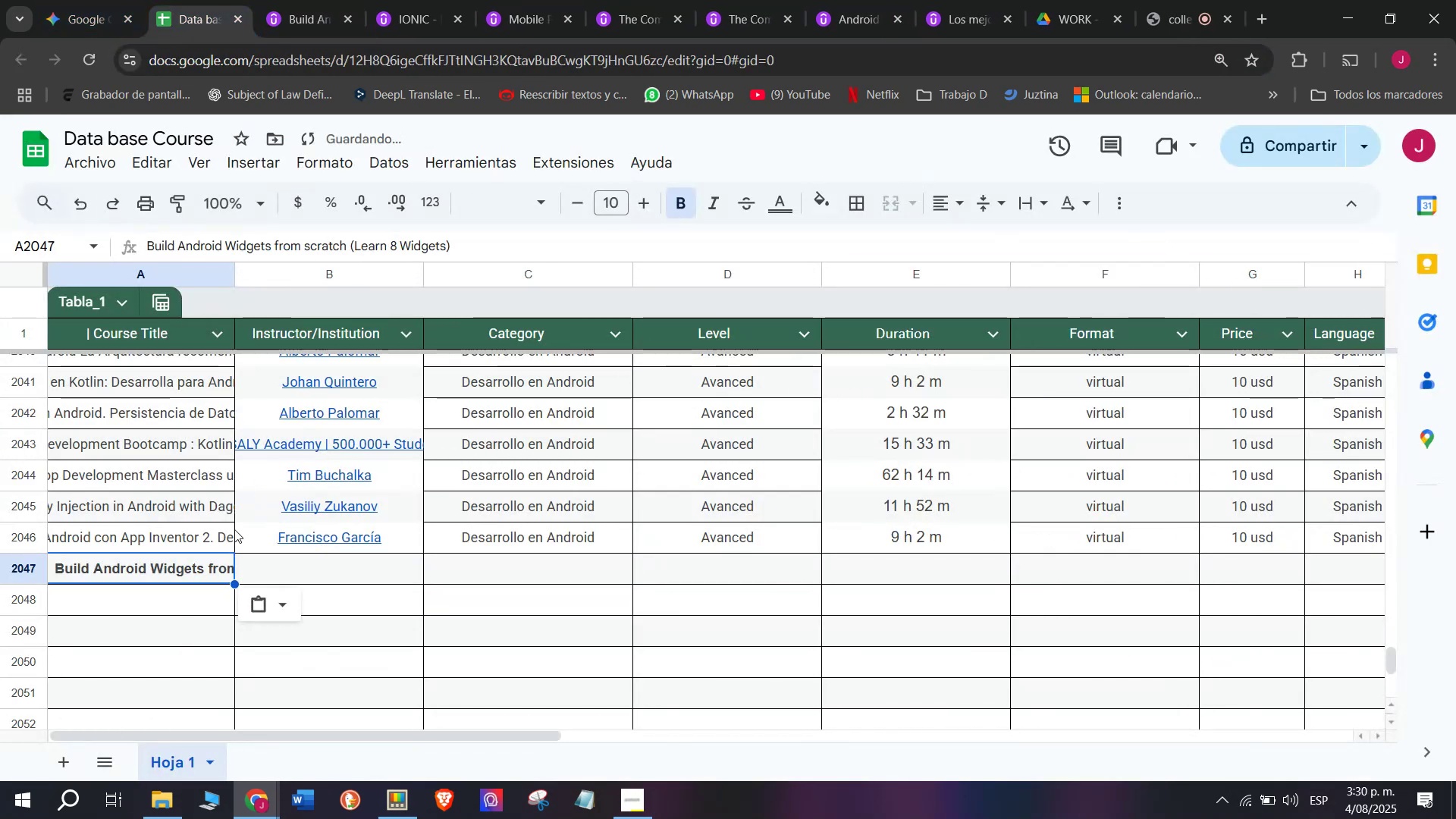 
key(Control+Shift+Z)
 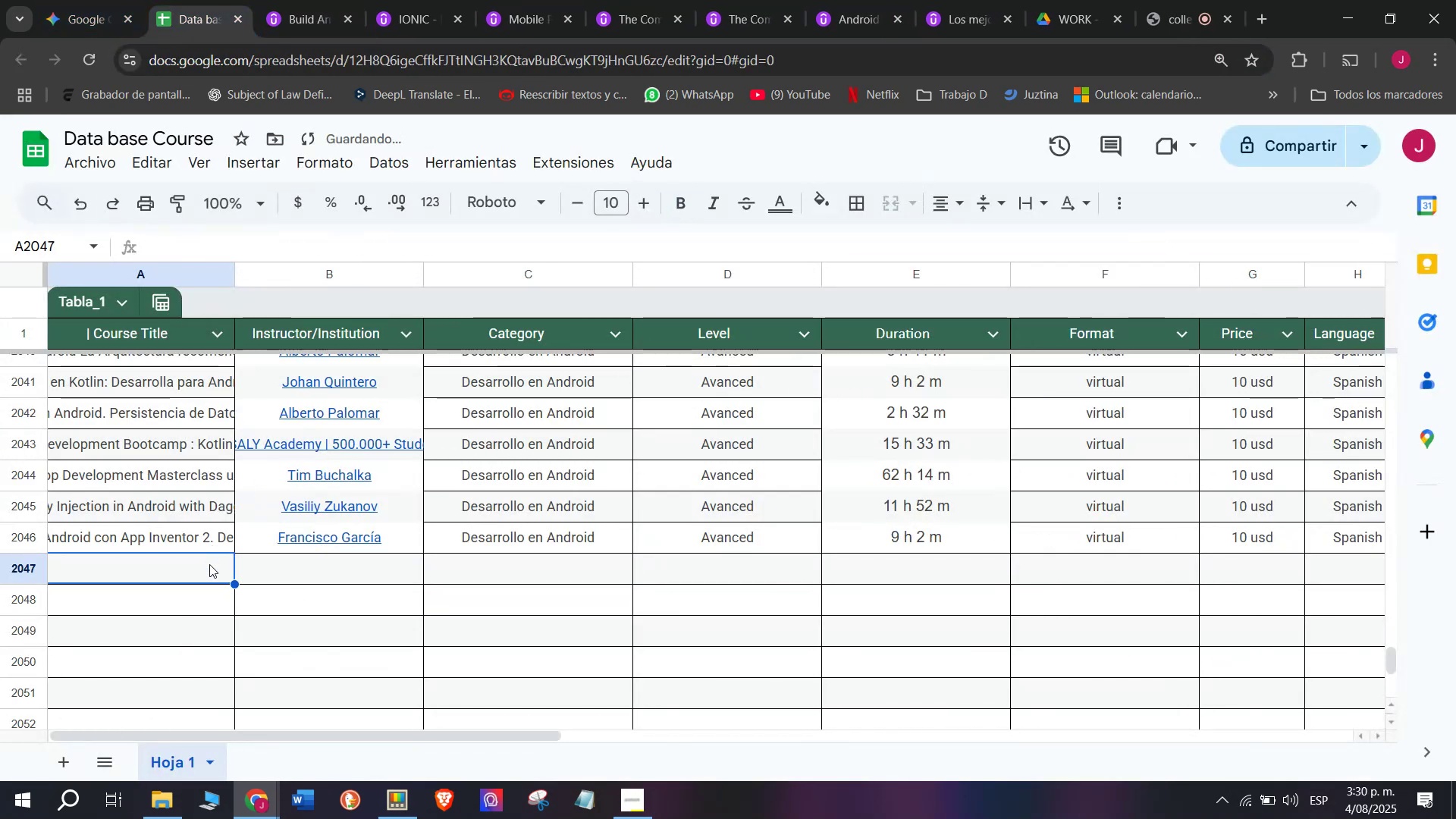 
double_click([209, 564])
 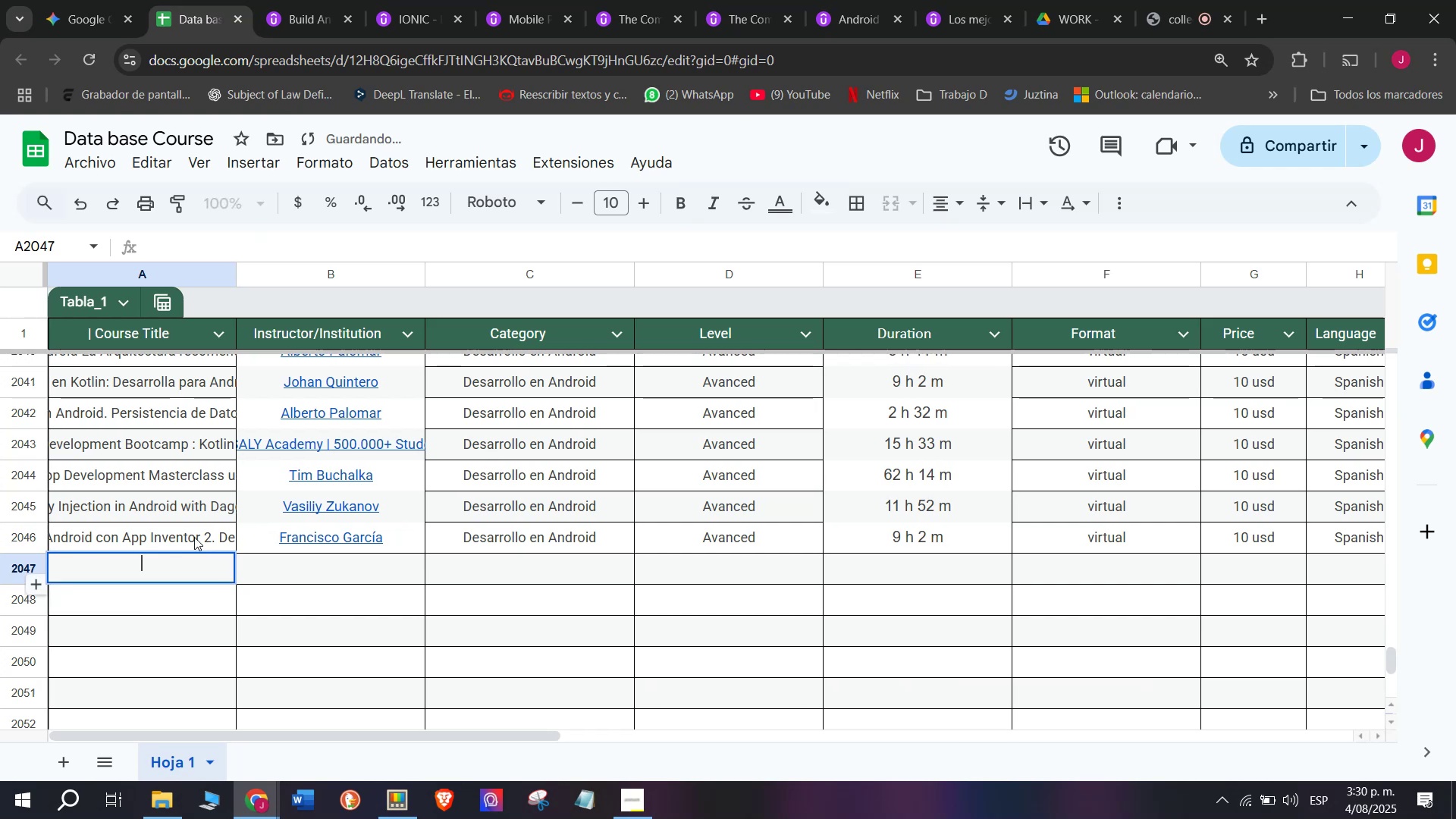 
key(Z)
 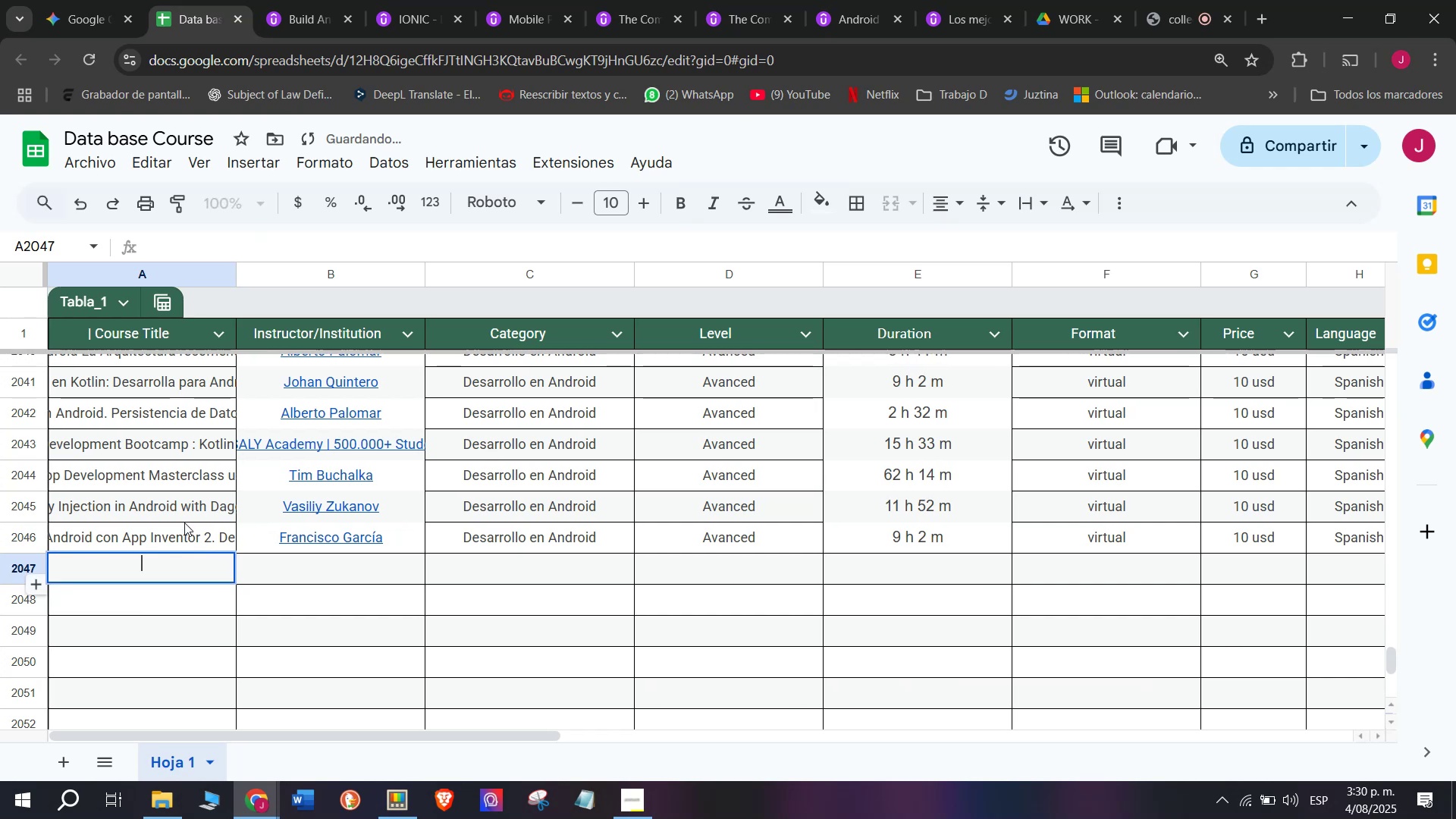 
key(Control+ControlLeft)
 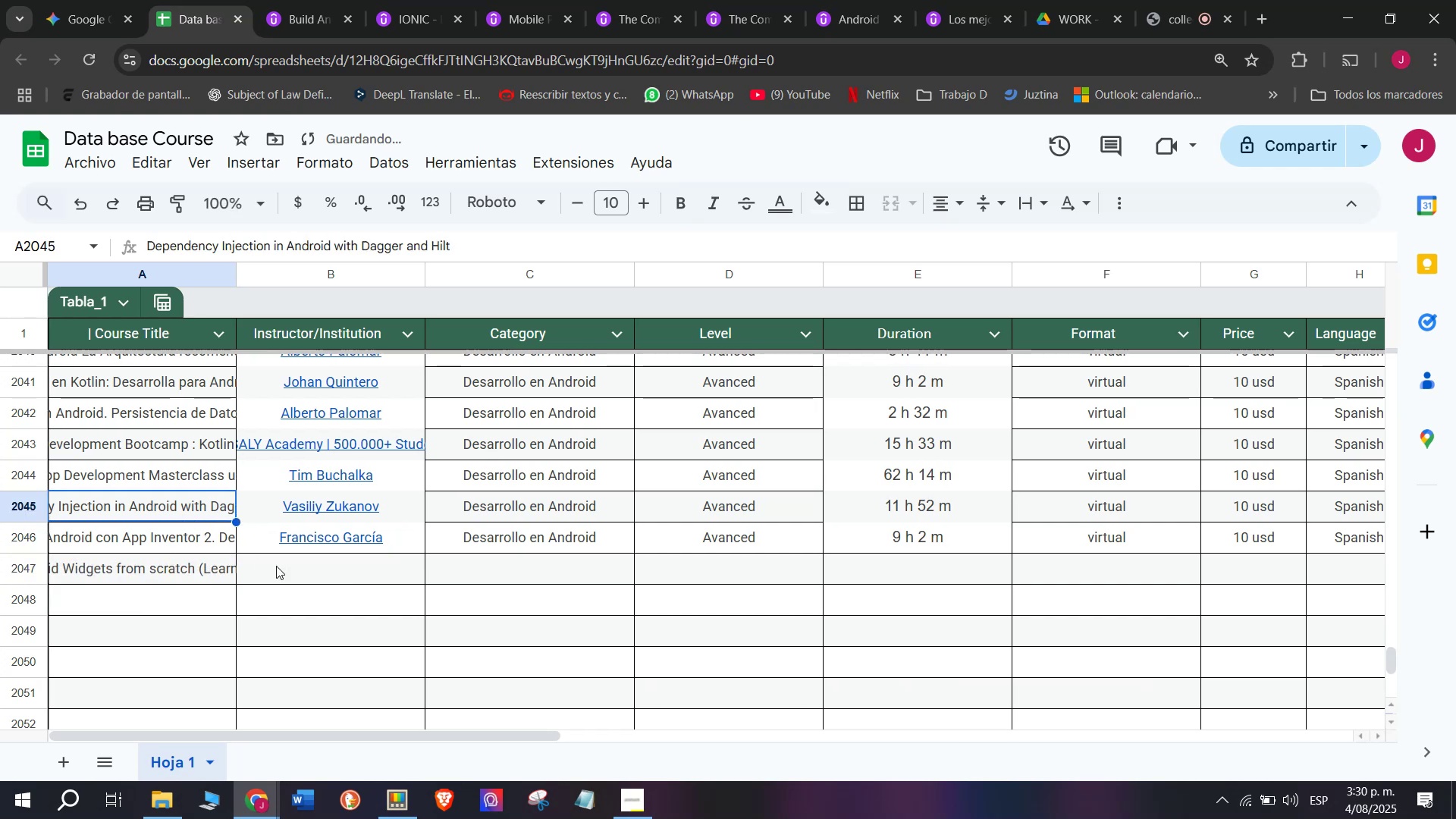 
key(Control+V)
 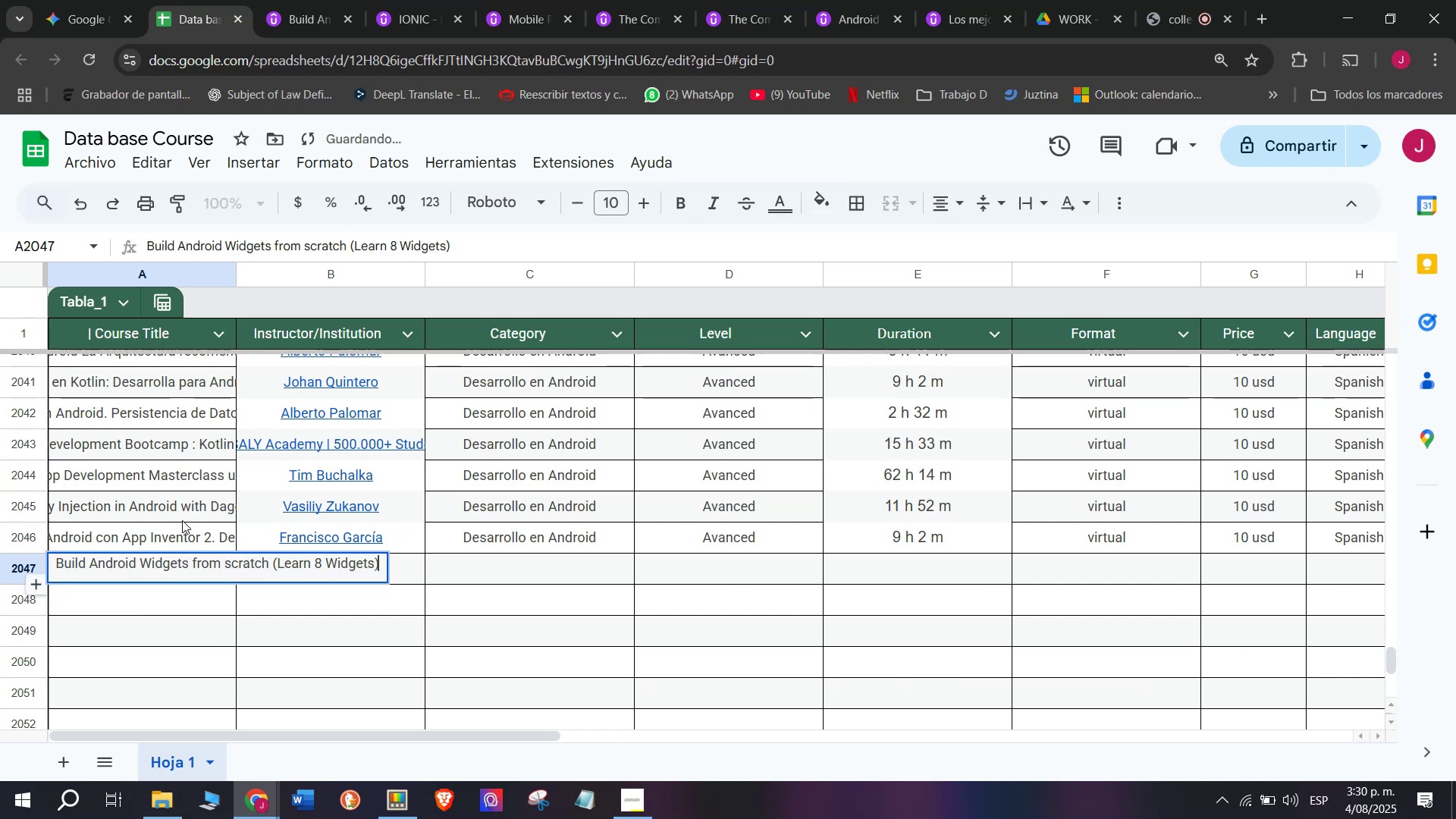 
triple_click([182, 519])
 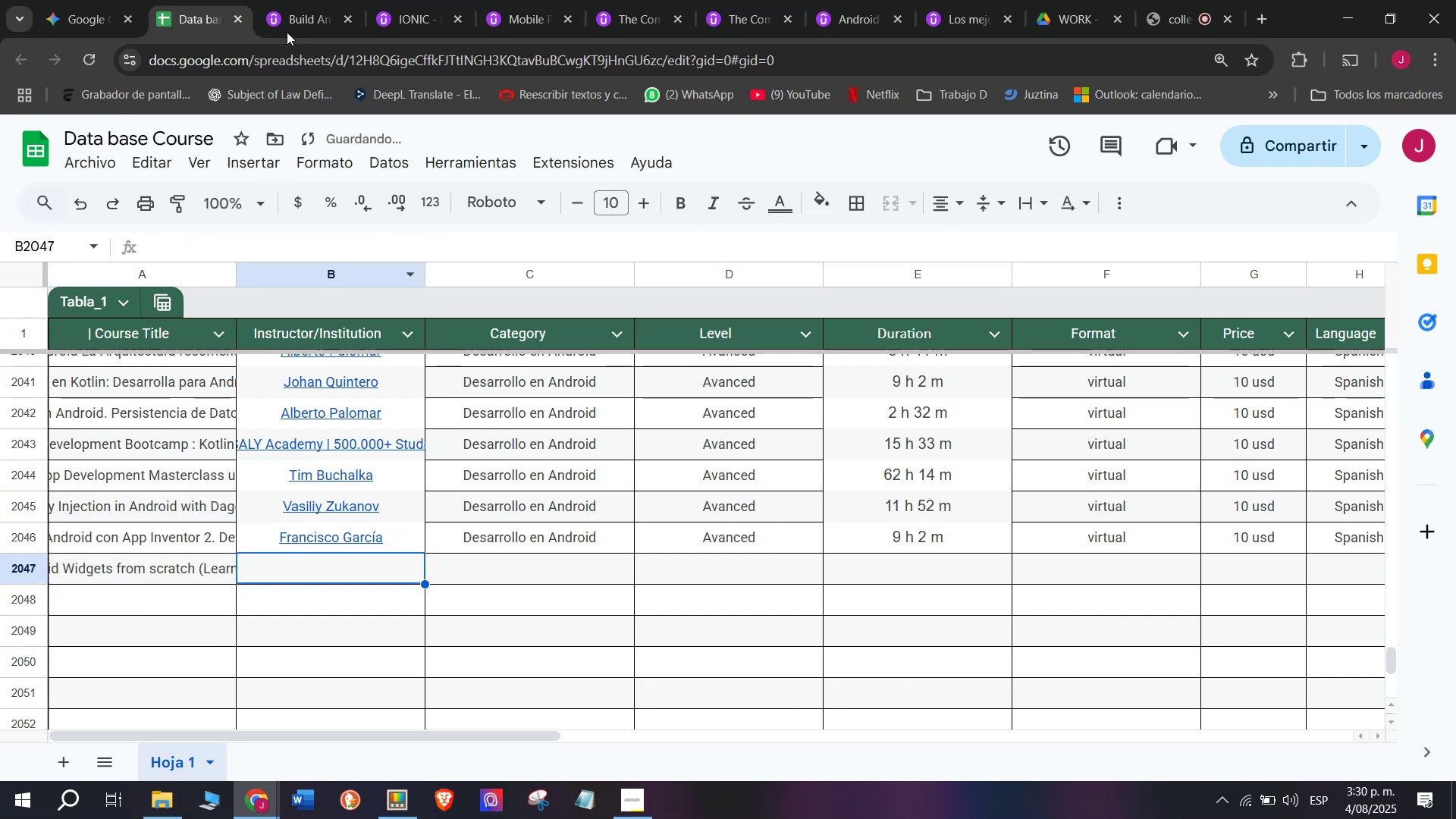 
left_click([316, 0])
 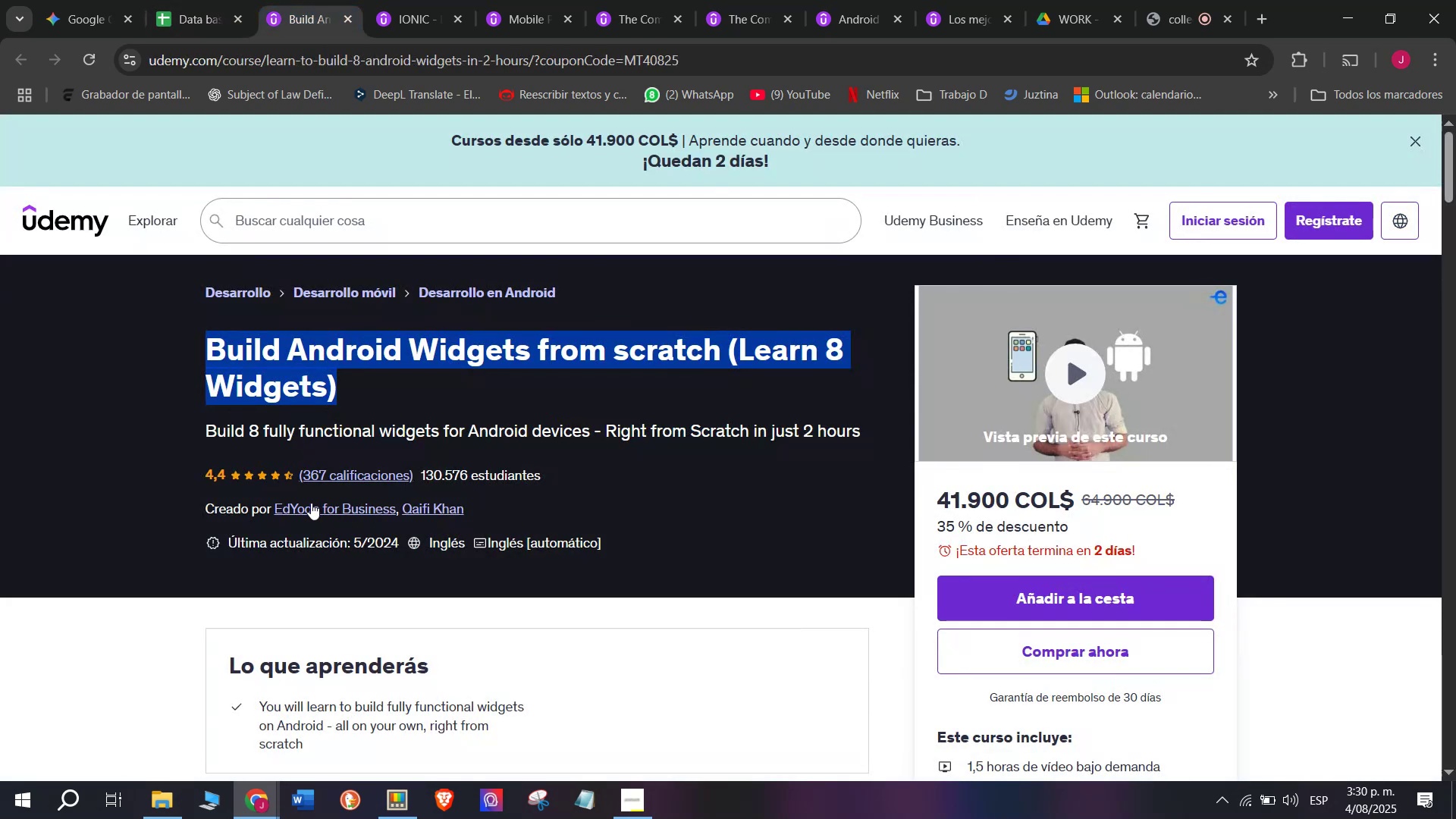 
left_click([322, 510])
 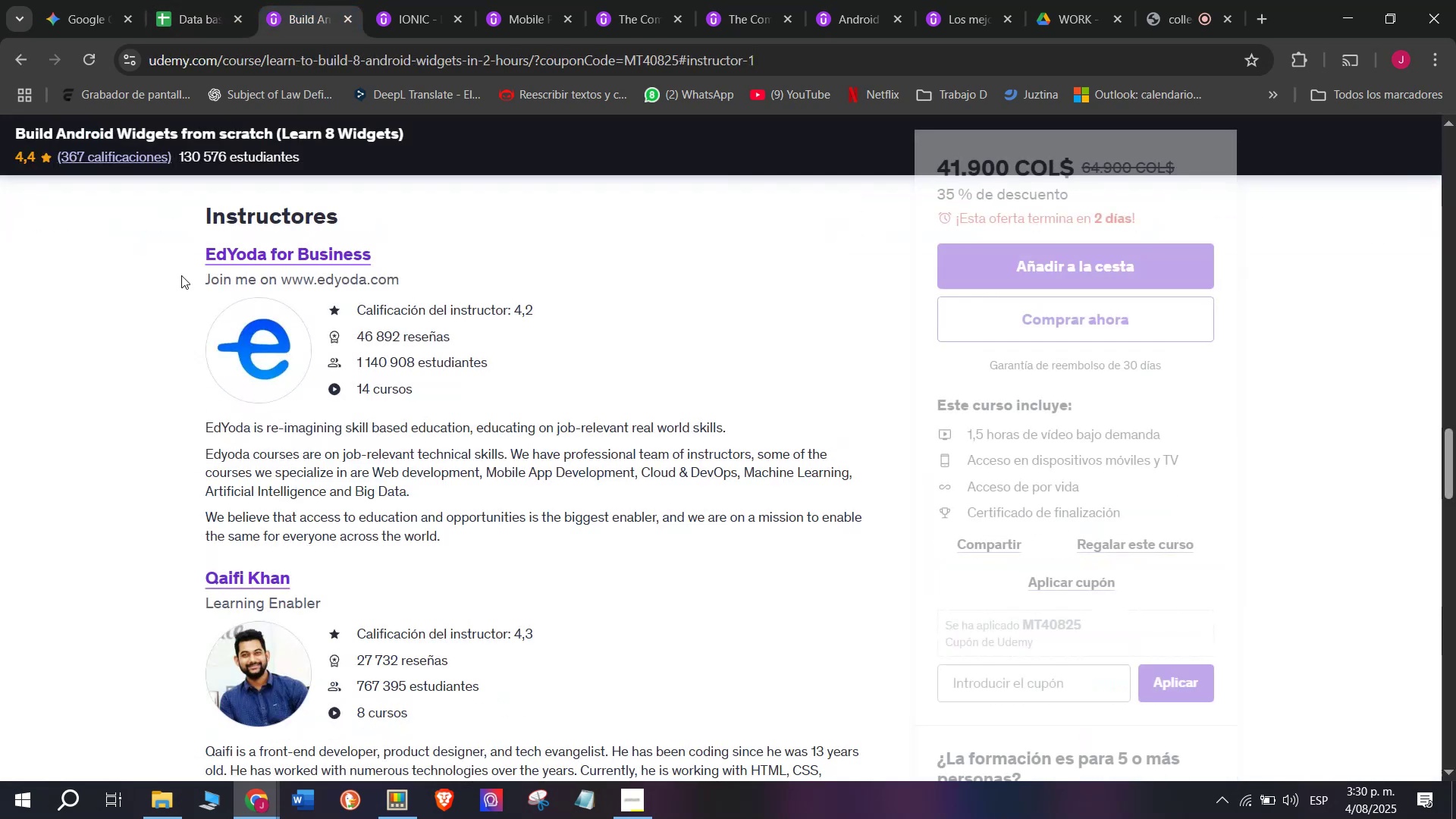 
left_click_drag(start_coordinate=[184, 265], to_coordinate=[372, 247])
 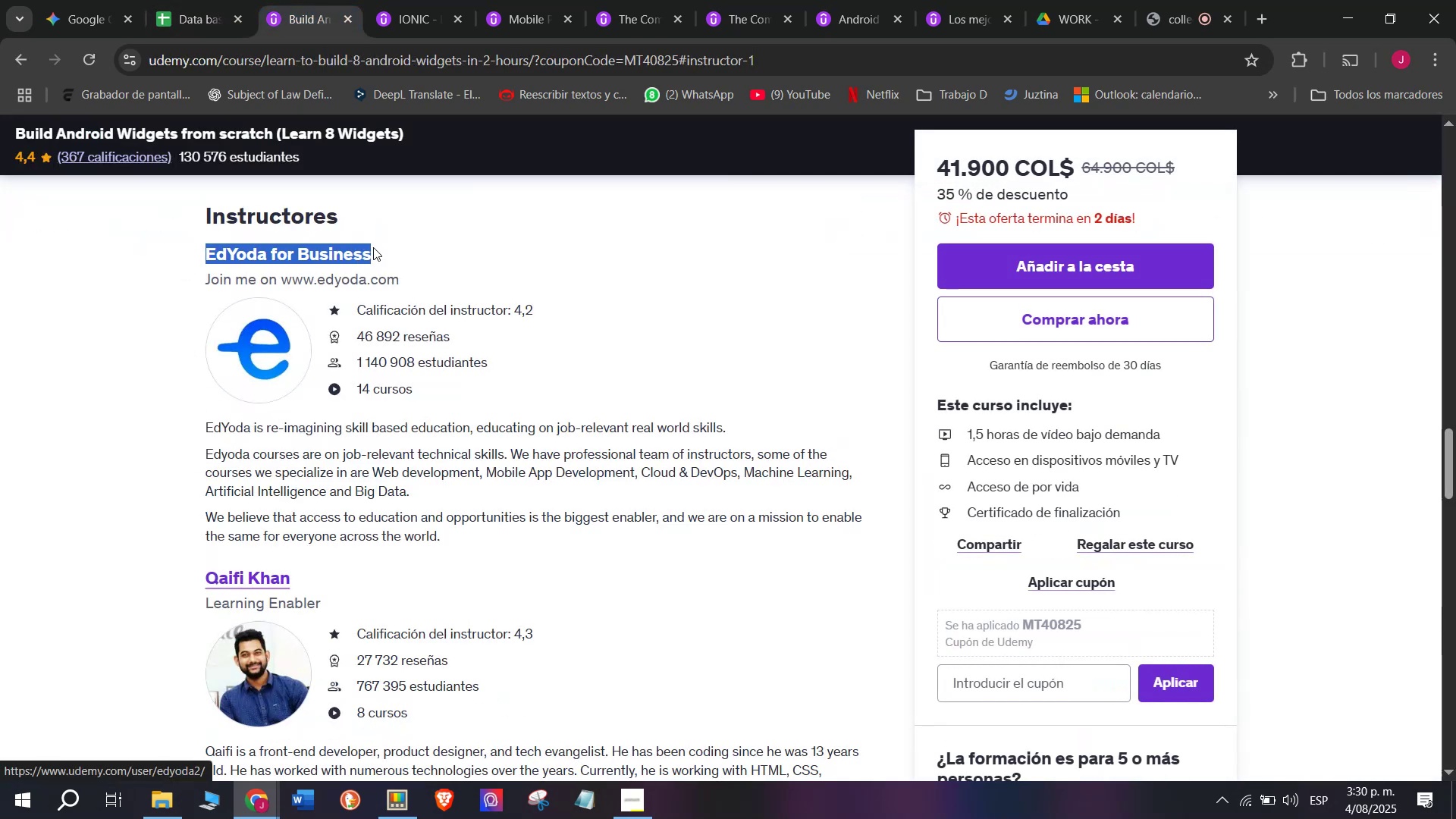 
key(Break)
 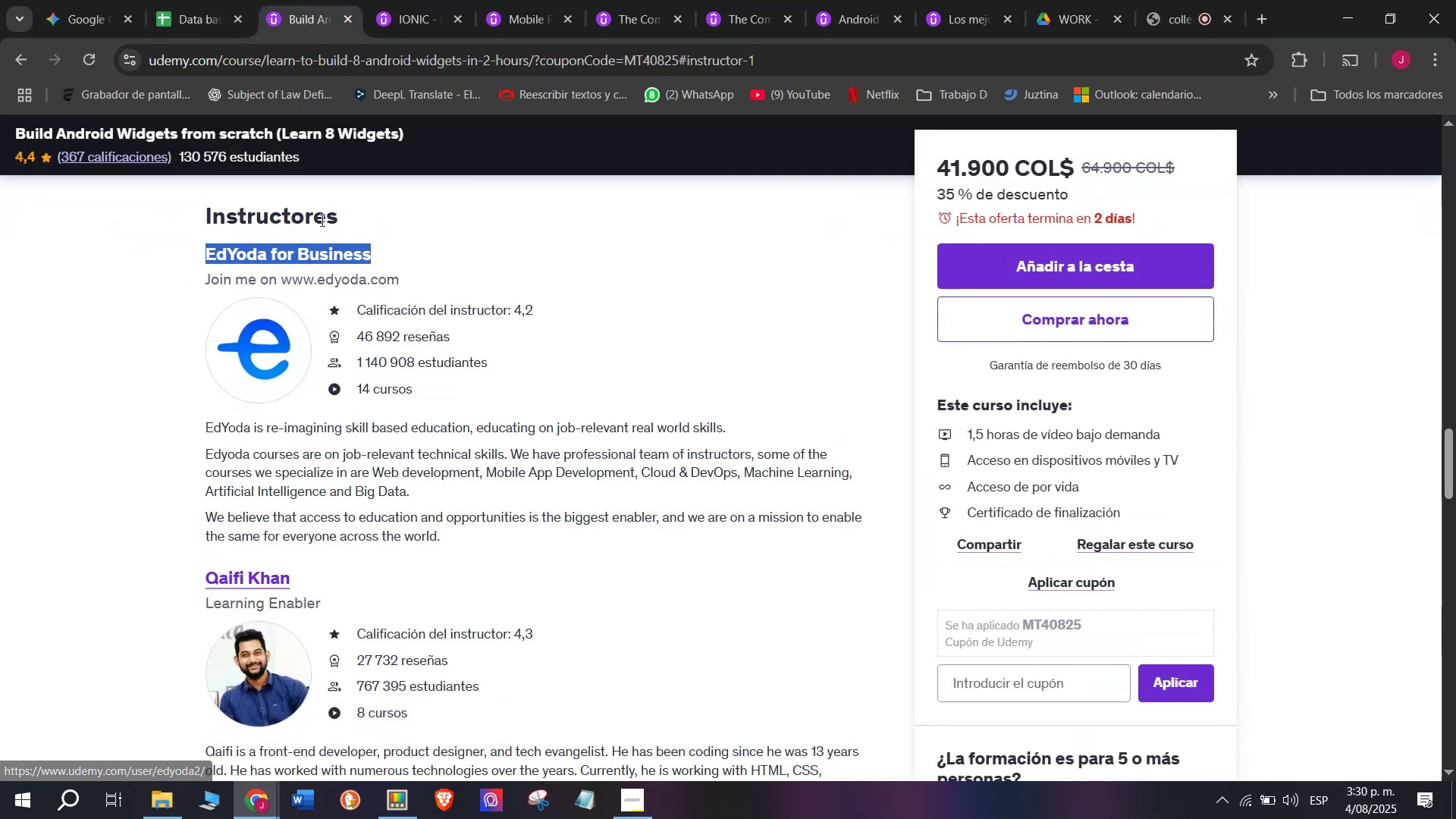 
key(Control+ControlLeft)
 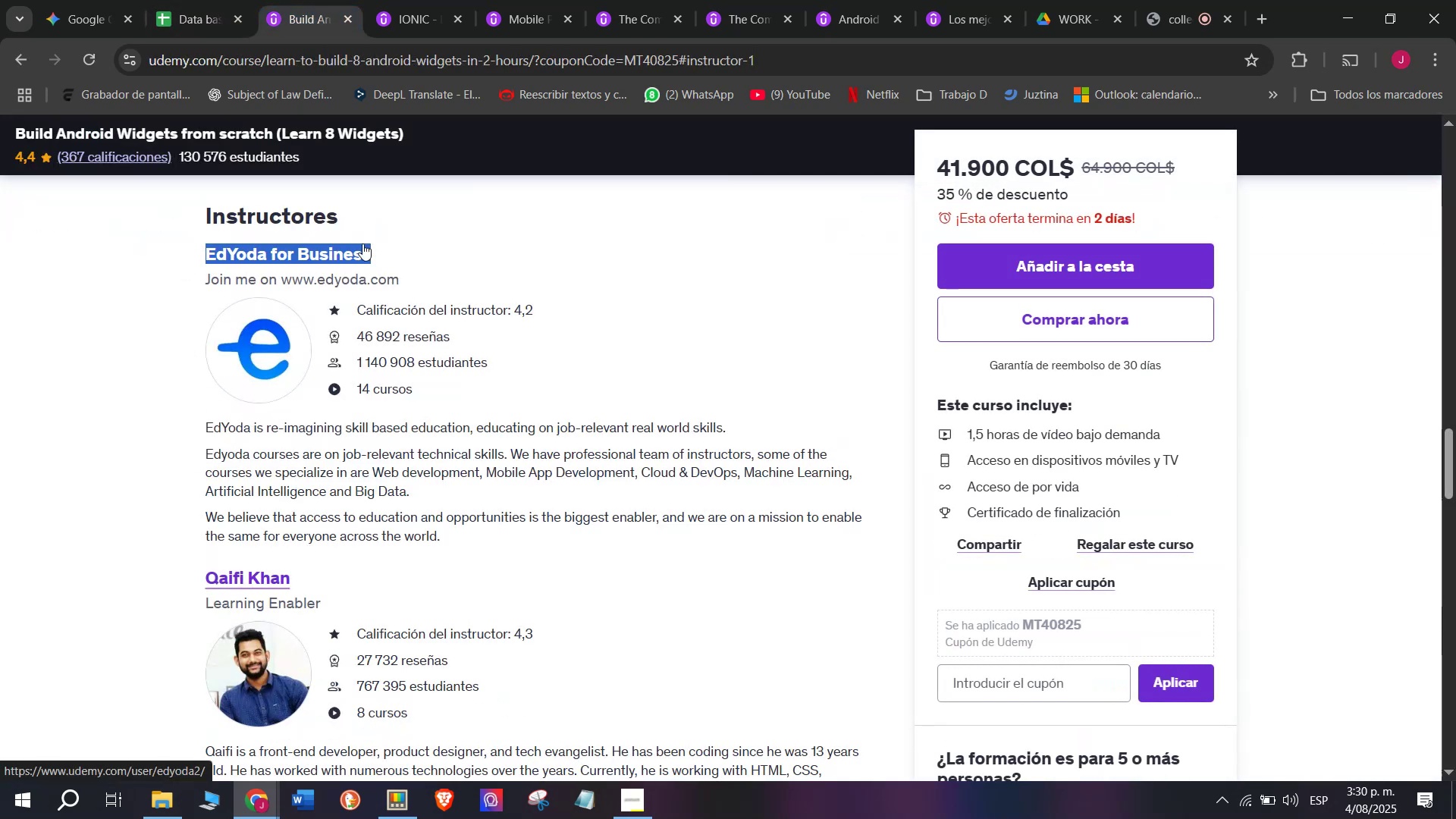 
key(Control+C)
 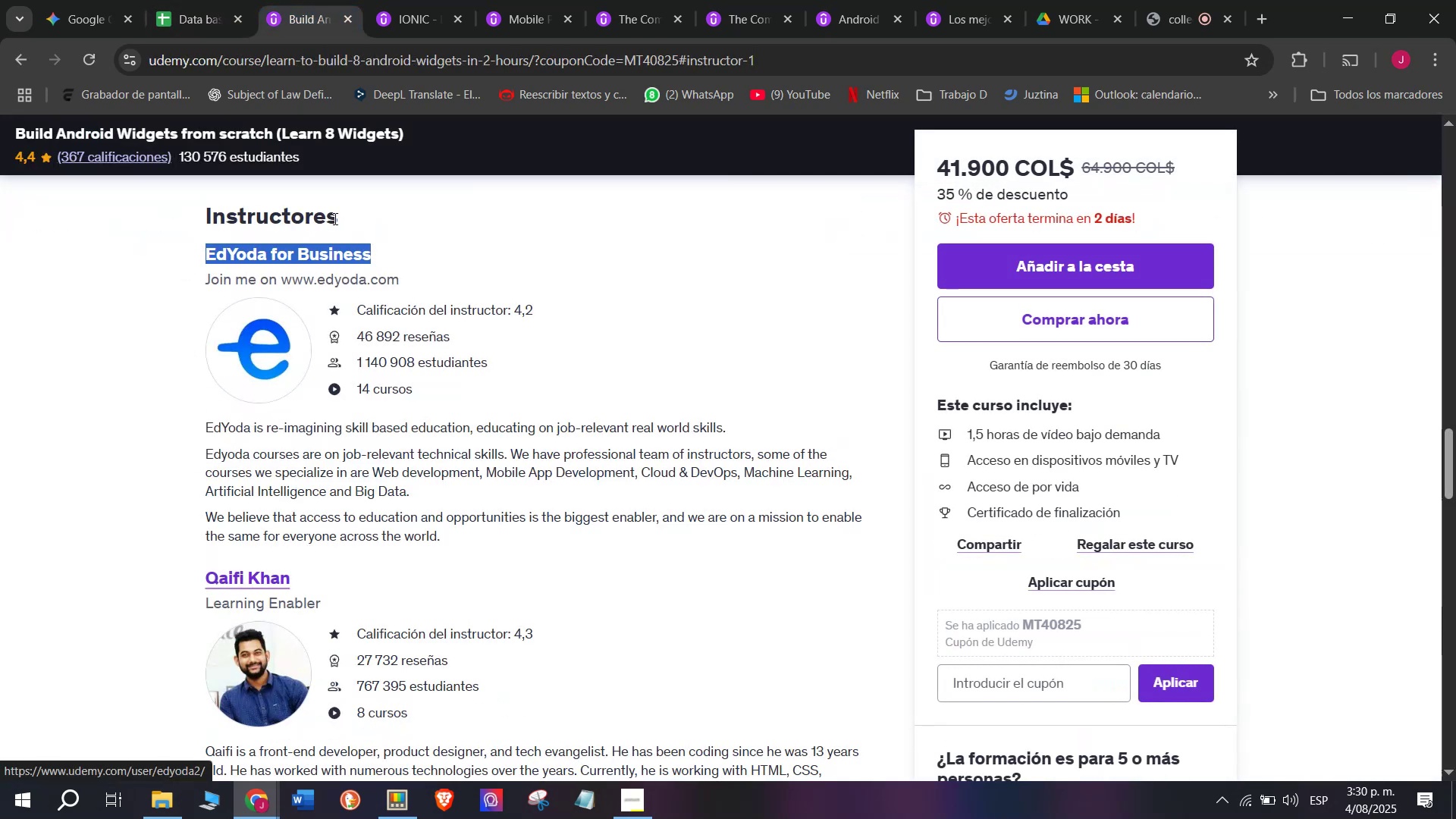 
key(Break)
 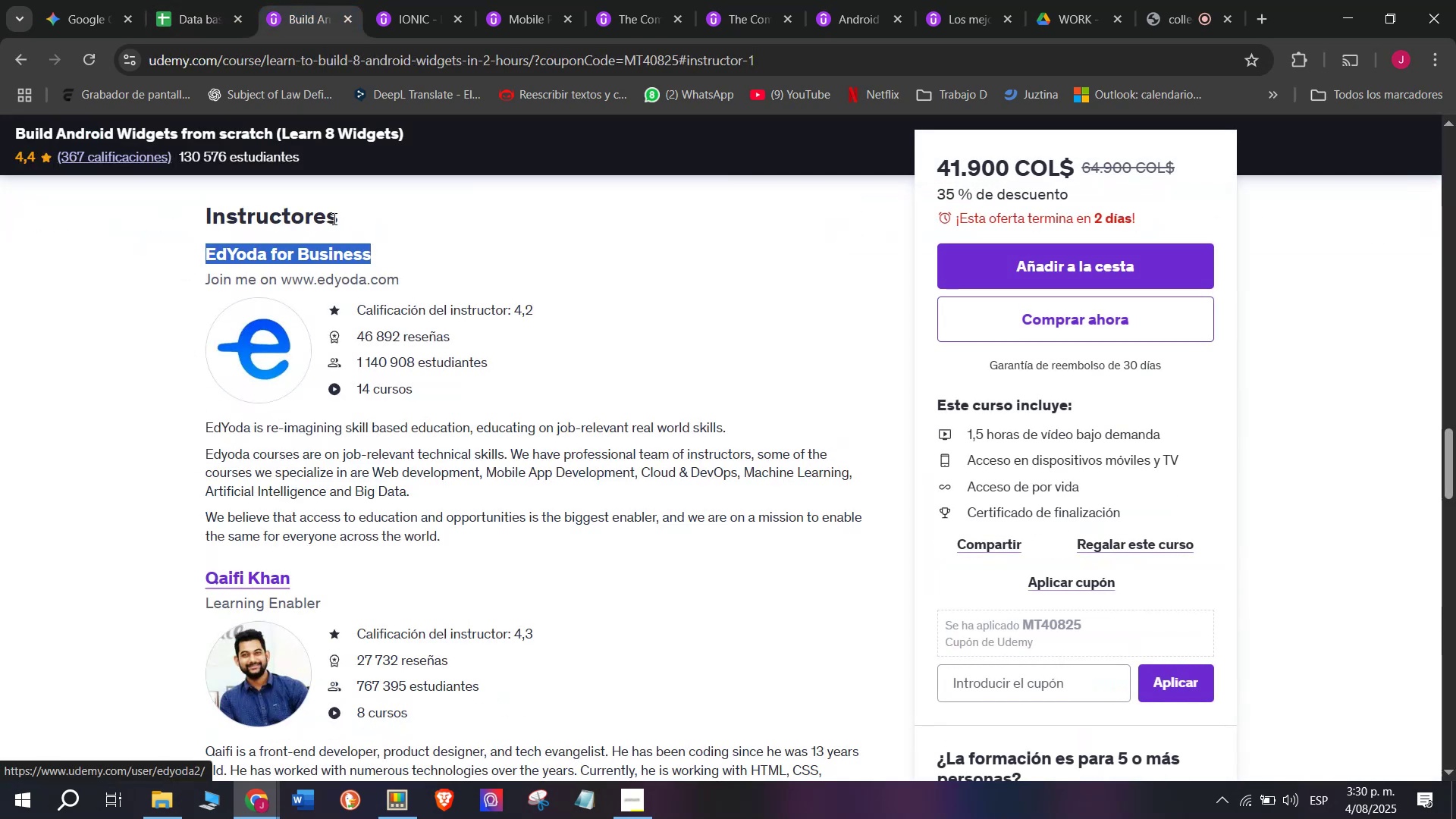 
key(Control+ControlLeft)
 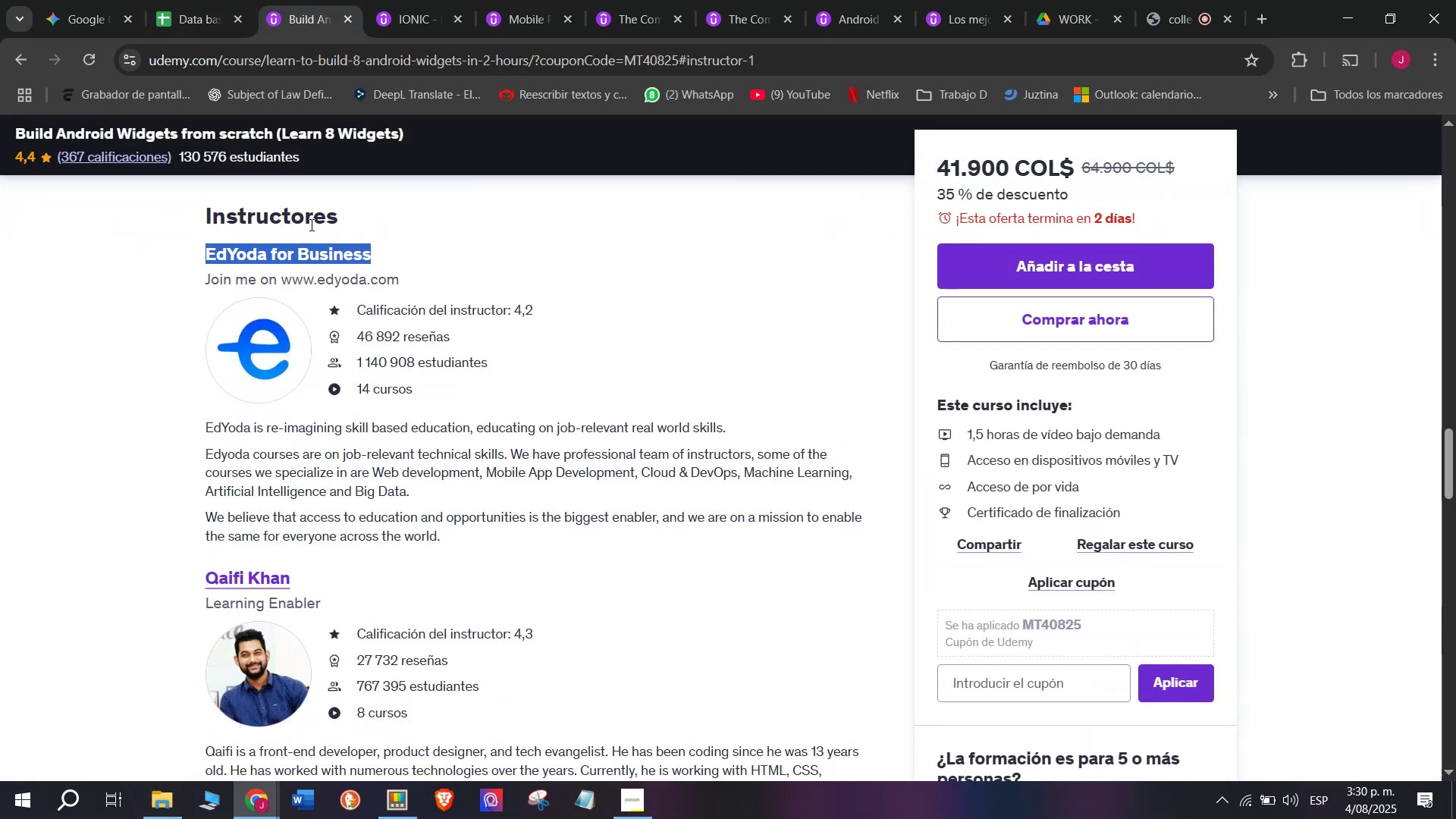 
key(Control+C)
 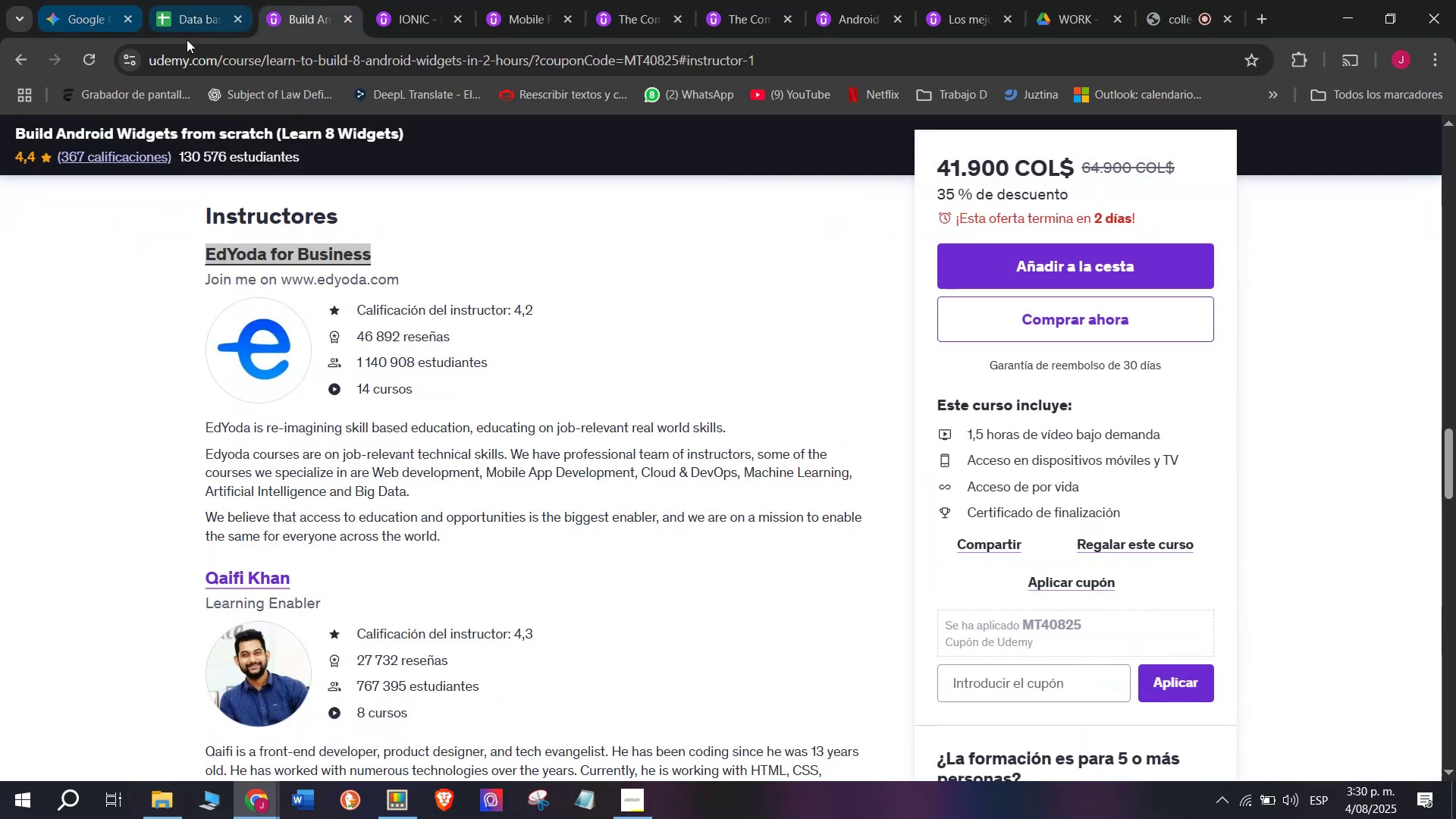 
key(Control+ControlLeft)
 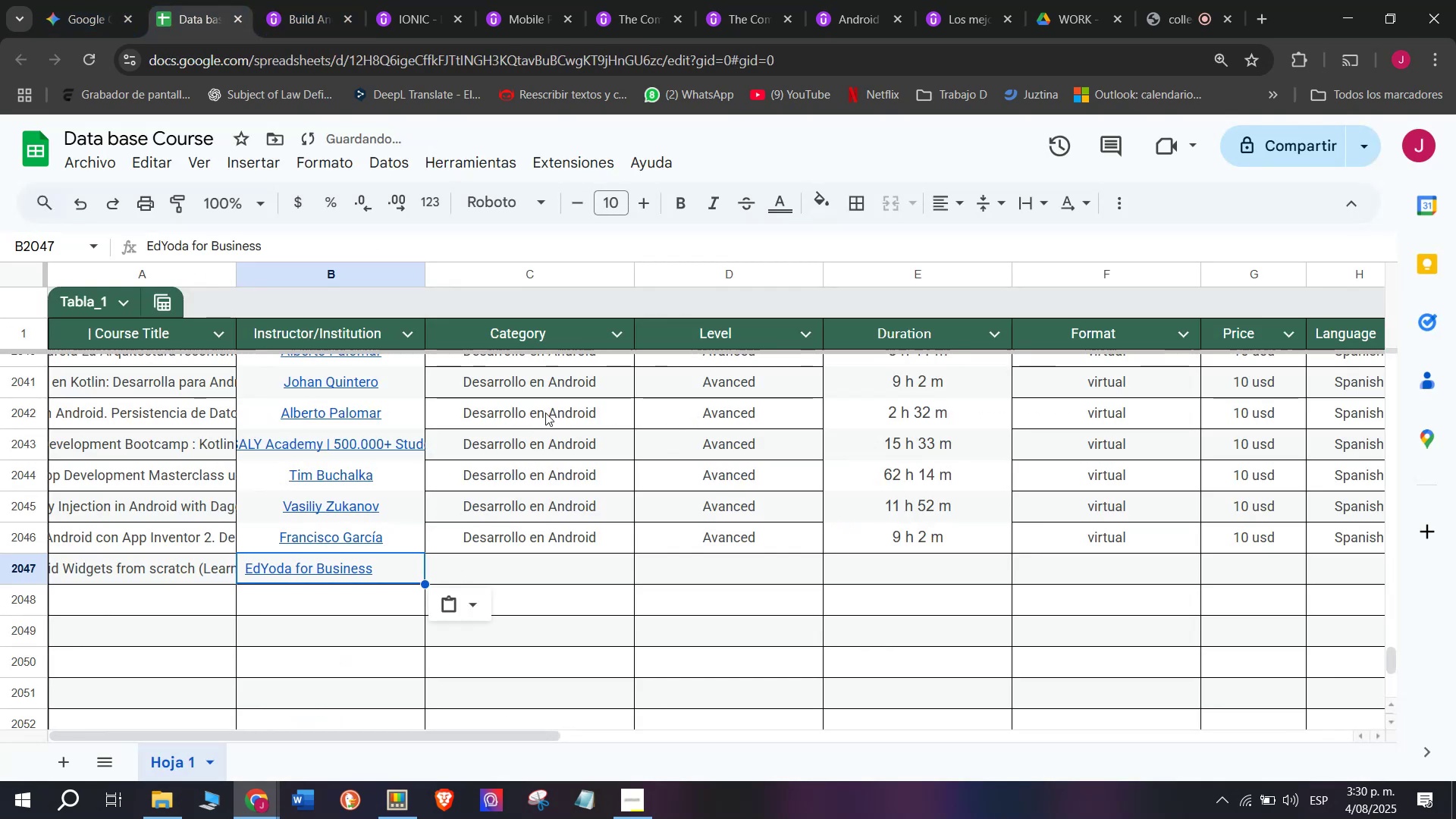 
key(Z)
 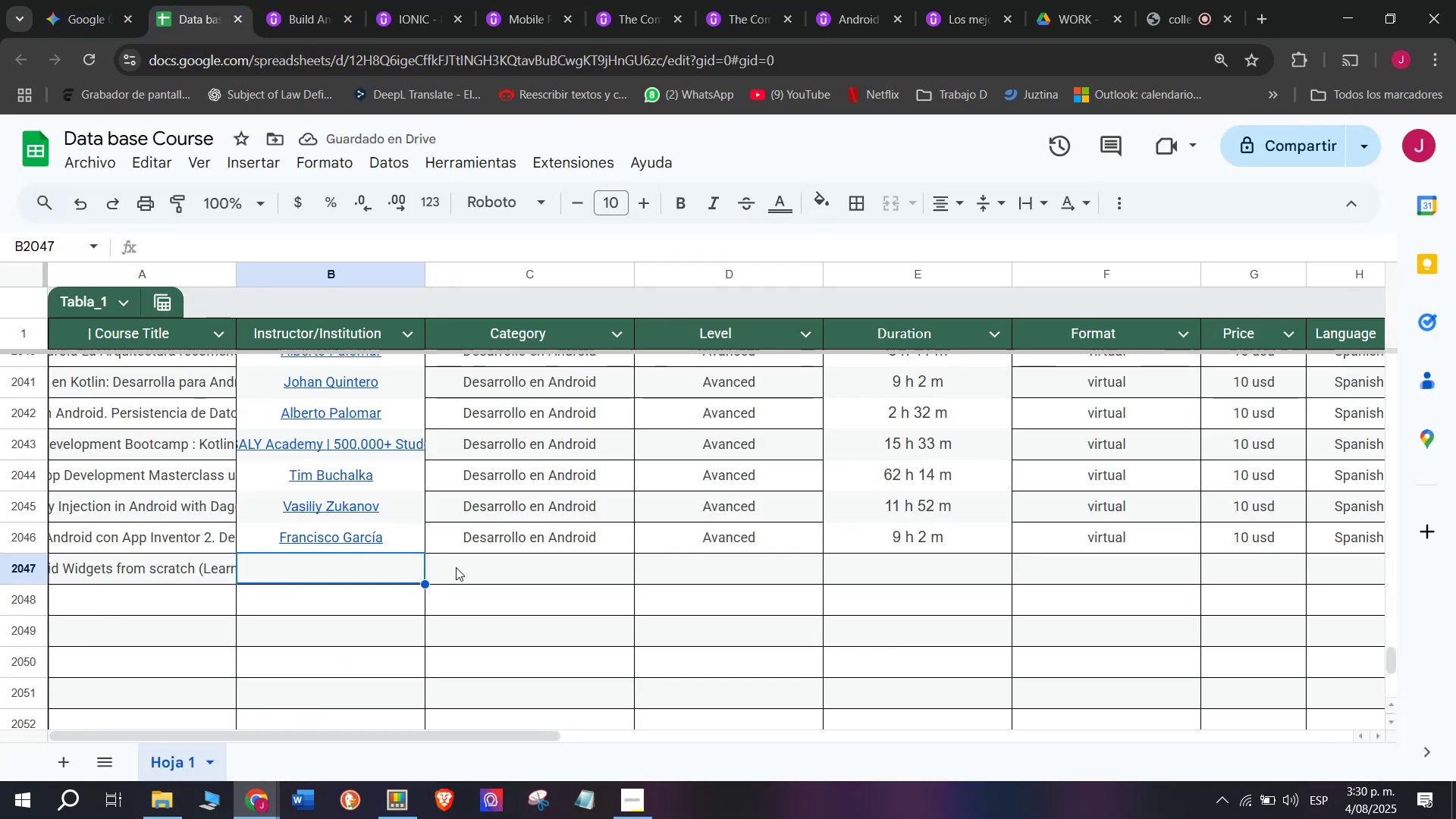 
key(Control+V)
 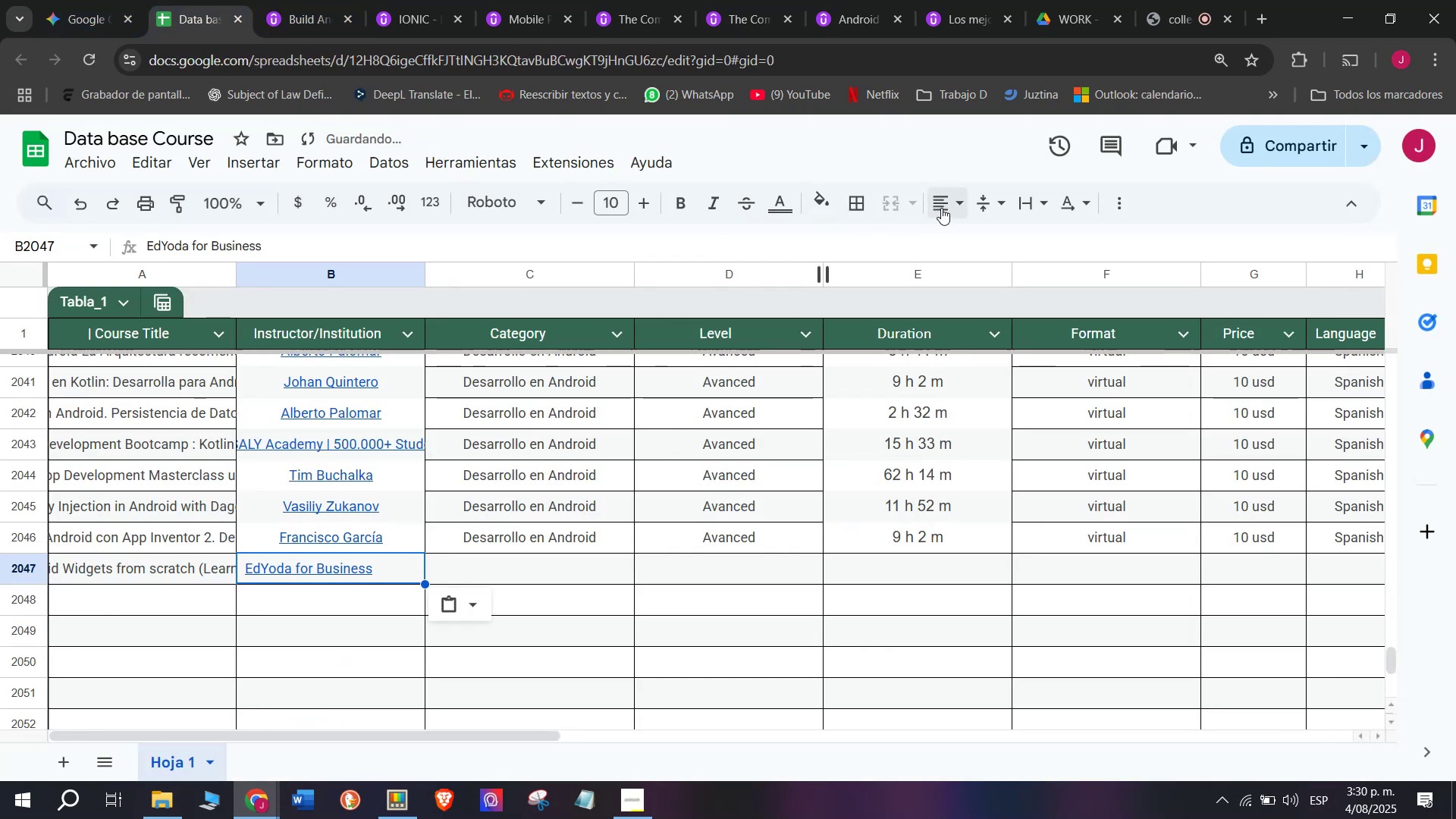 
double_click([977, 234])
 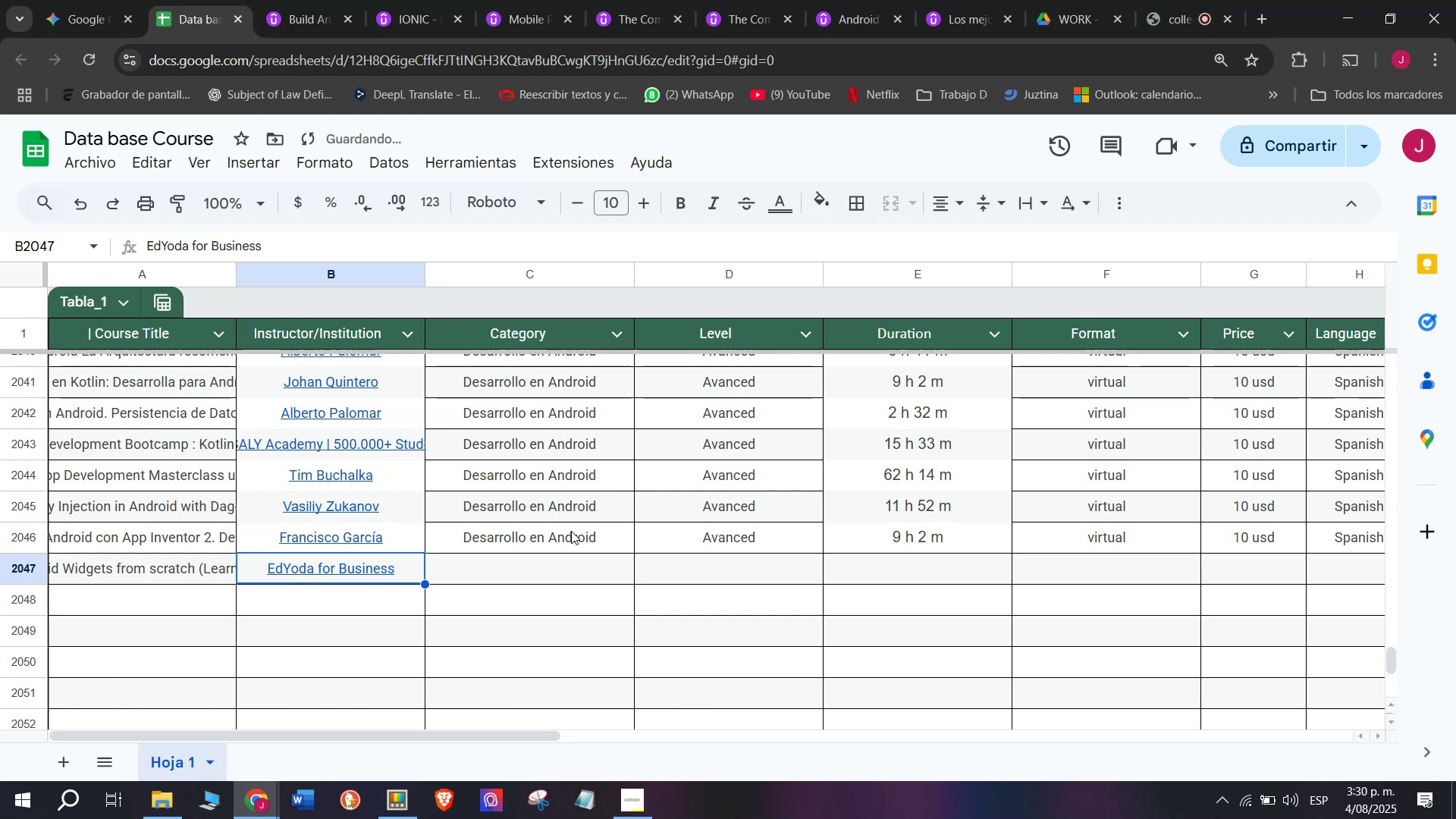 
left_click([602, 546])
 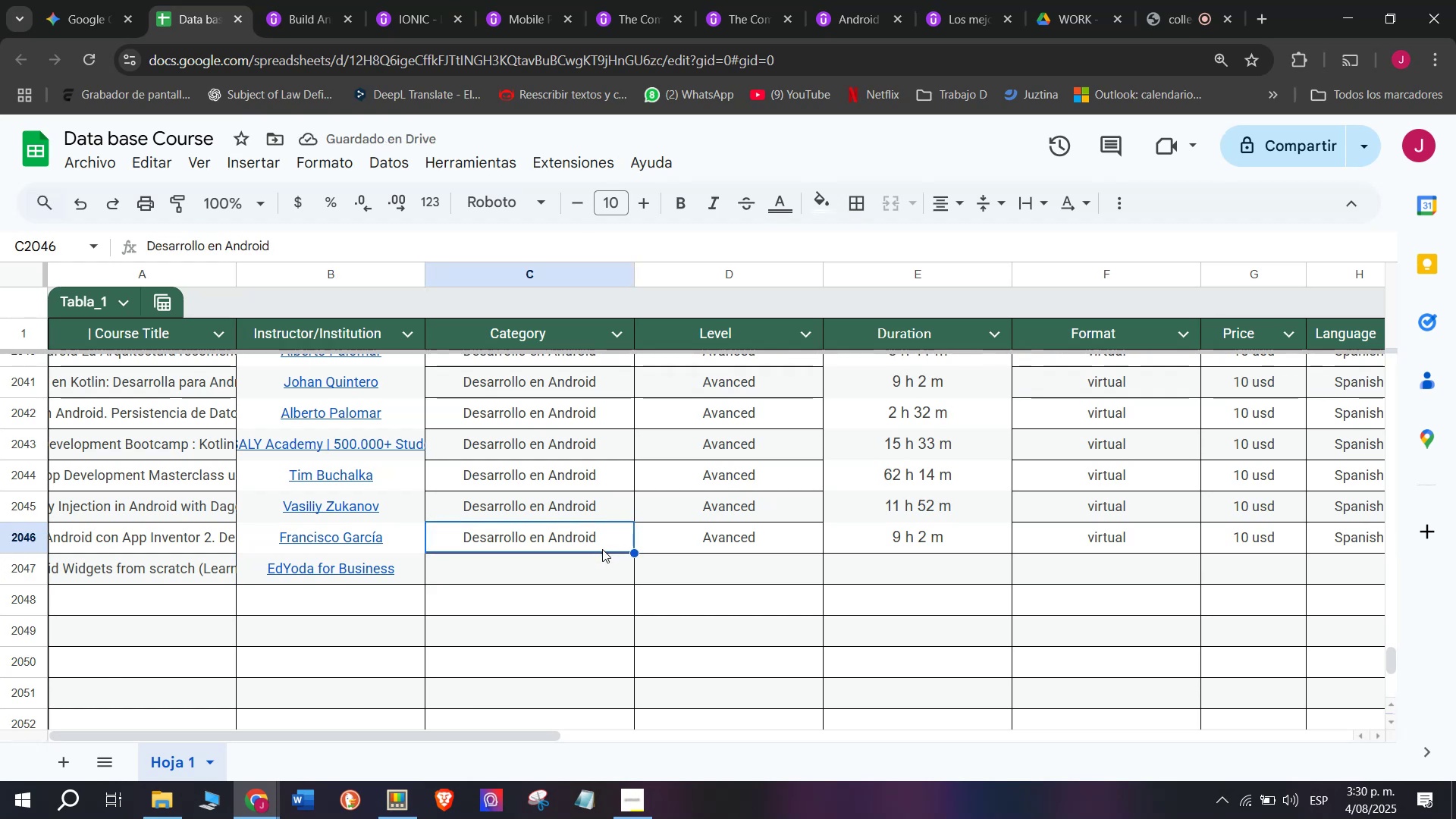 
key(Break)
 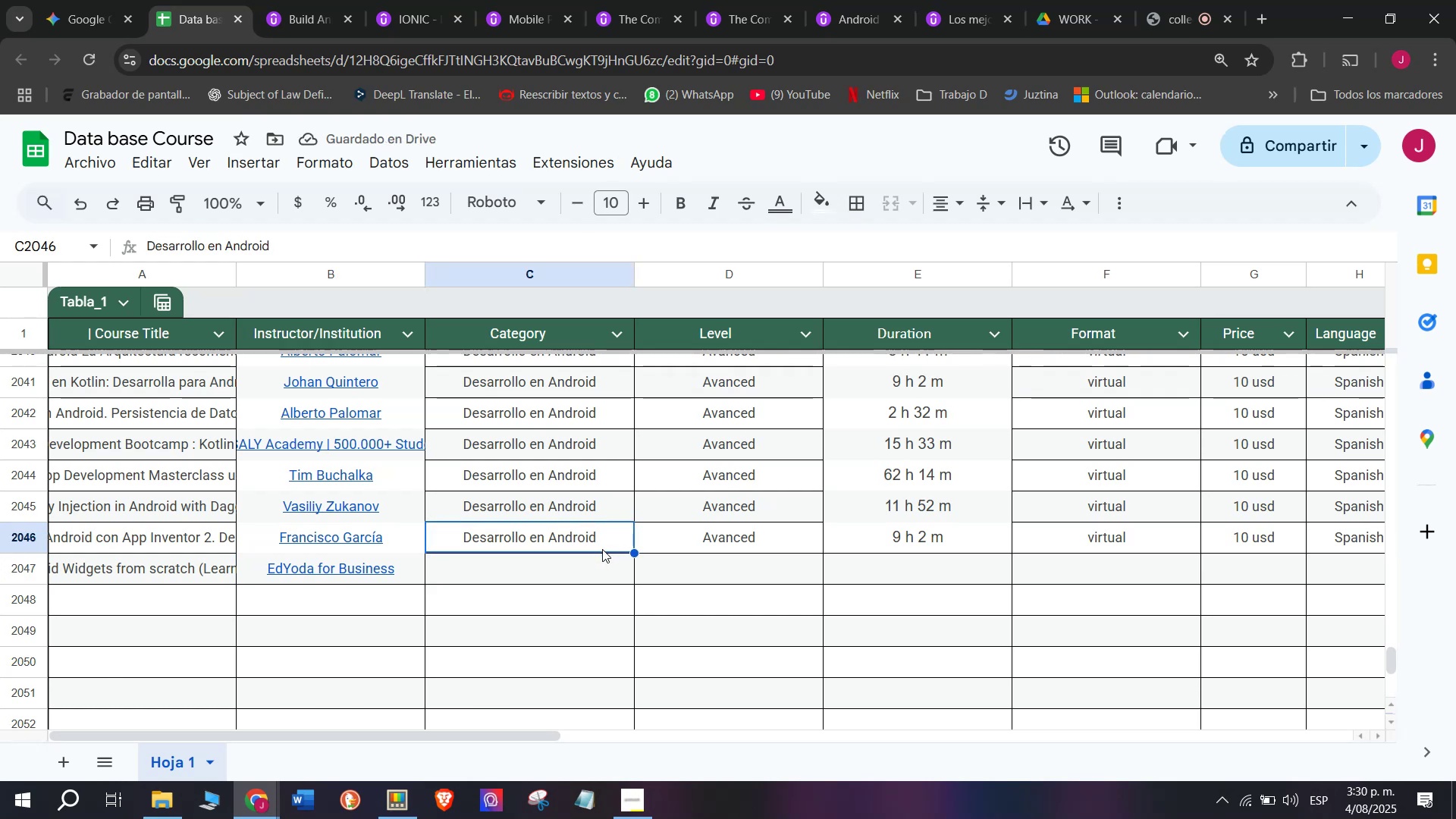 
key(Control+ControlLeft)
 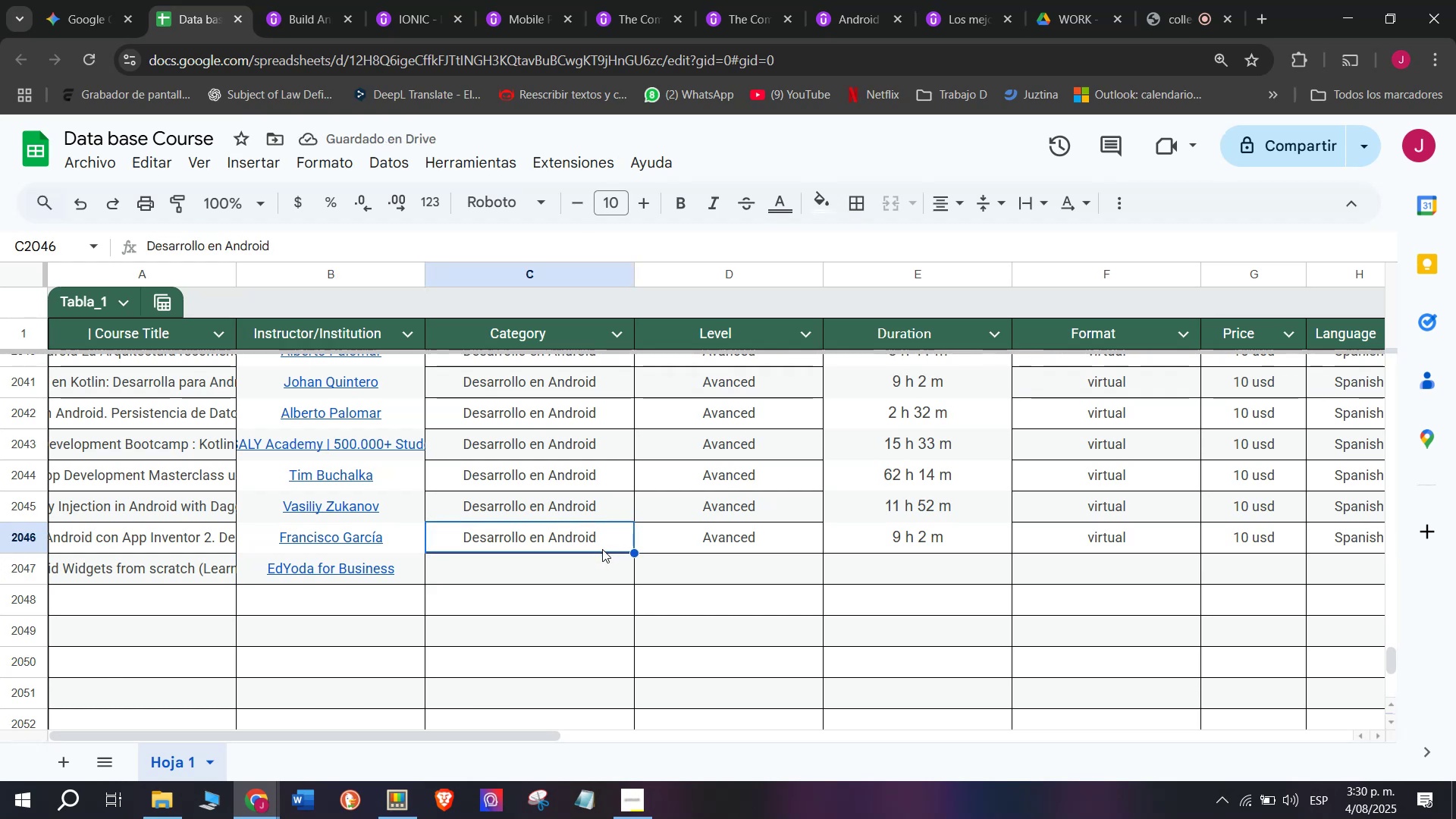 
key(Control+C)
 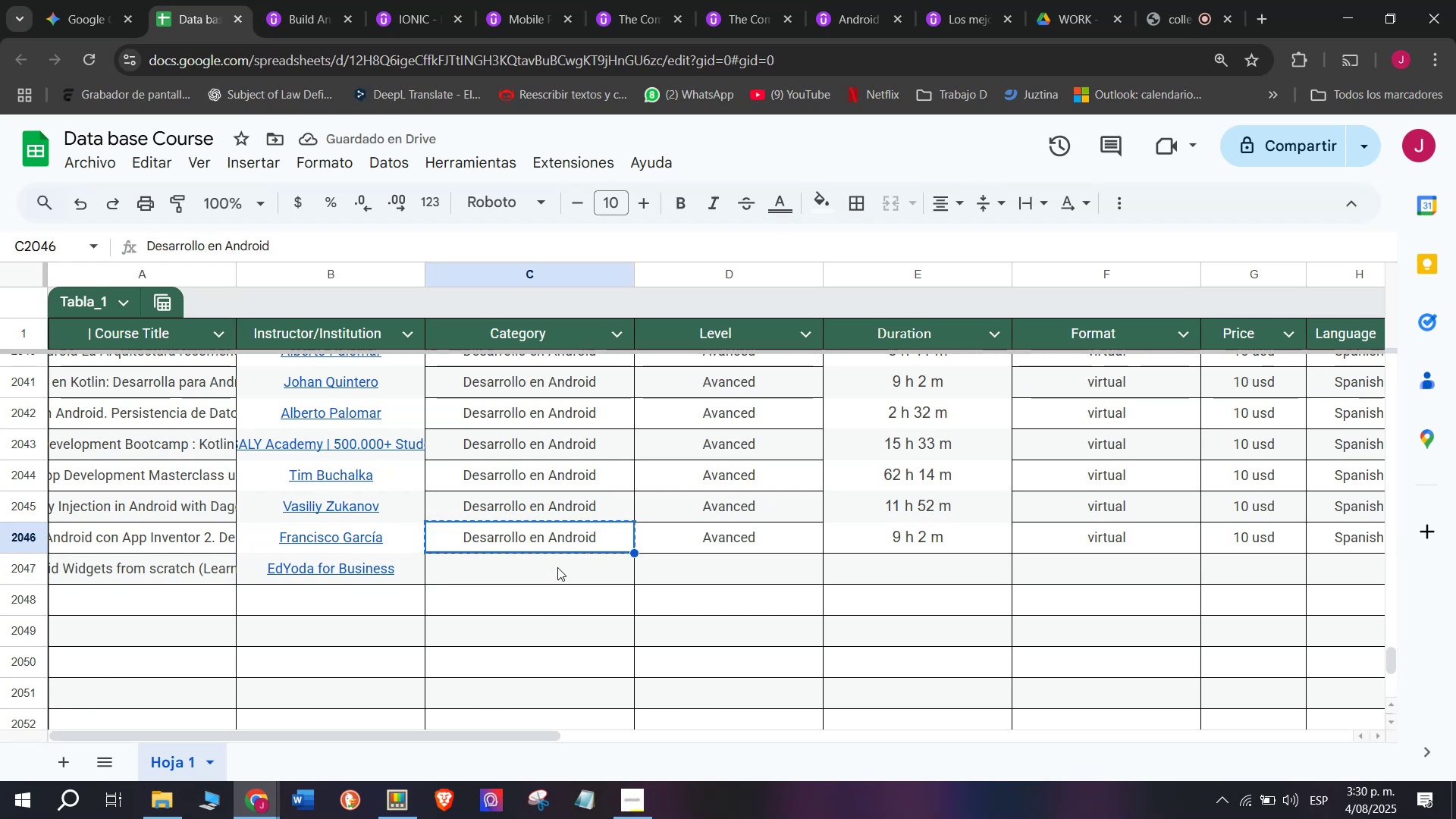 
left_click([562, 574])
 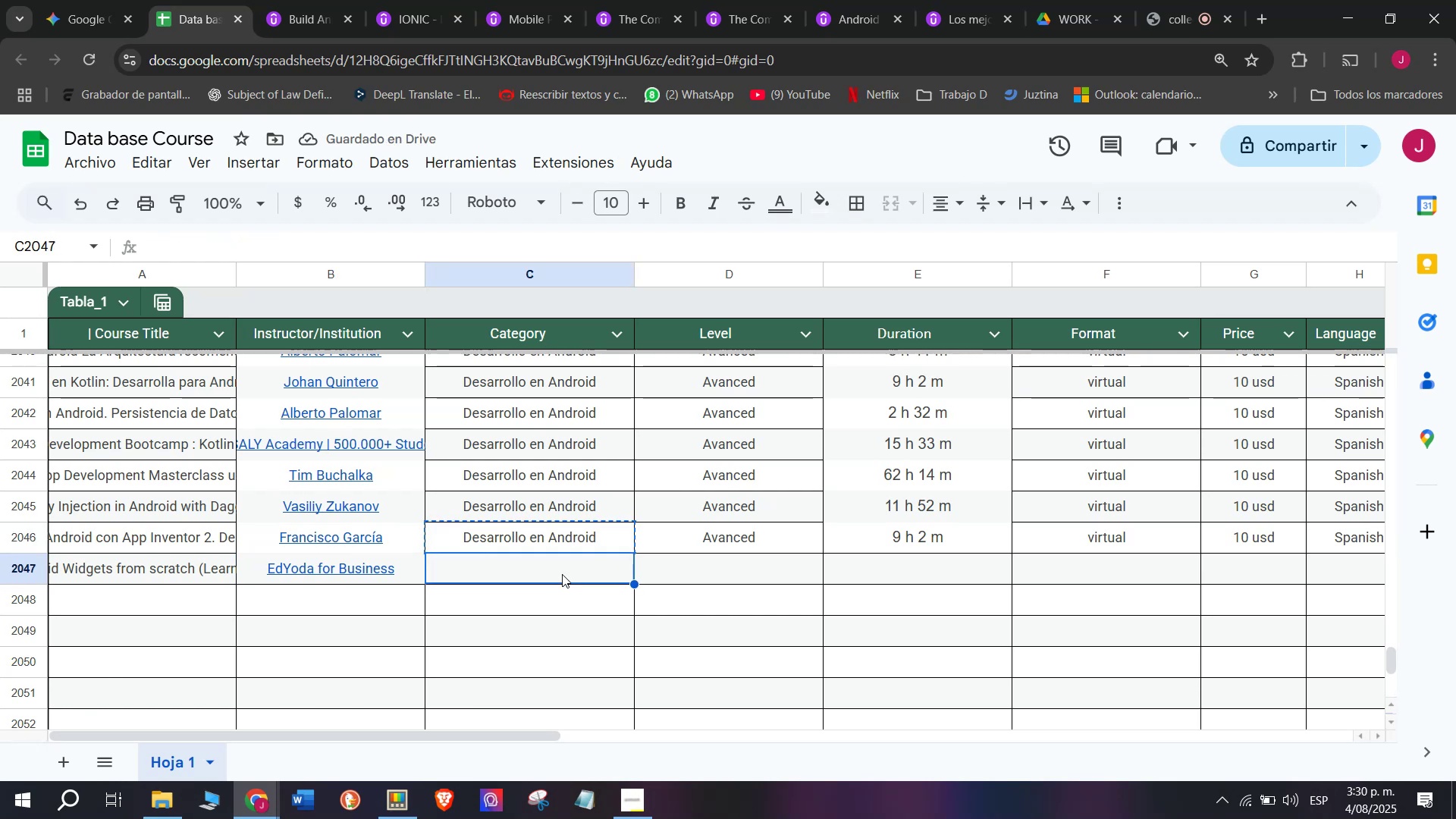 
key(Control+ControlLeft)
 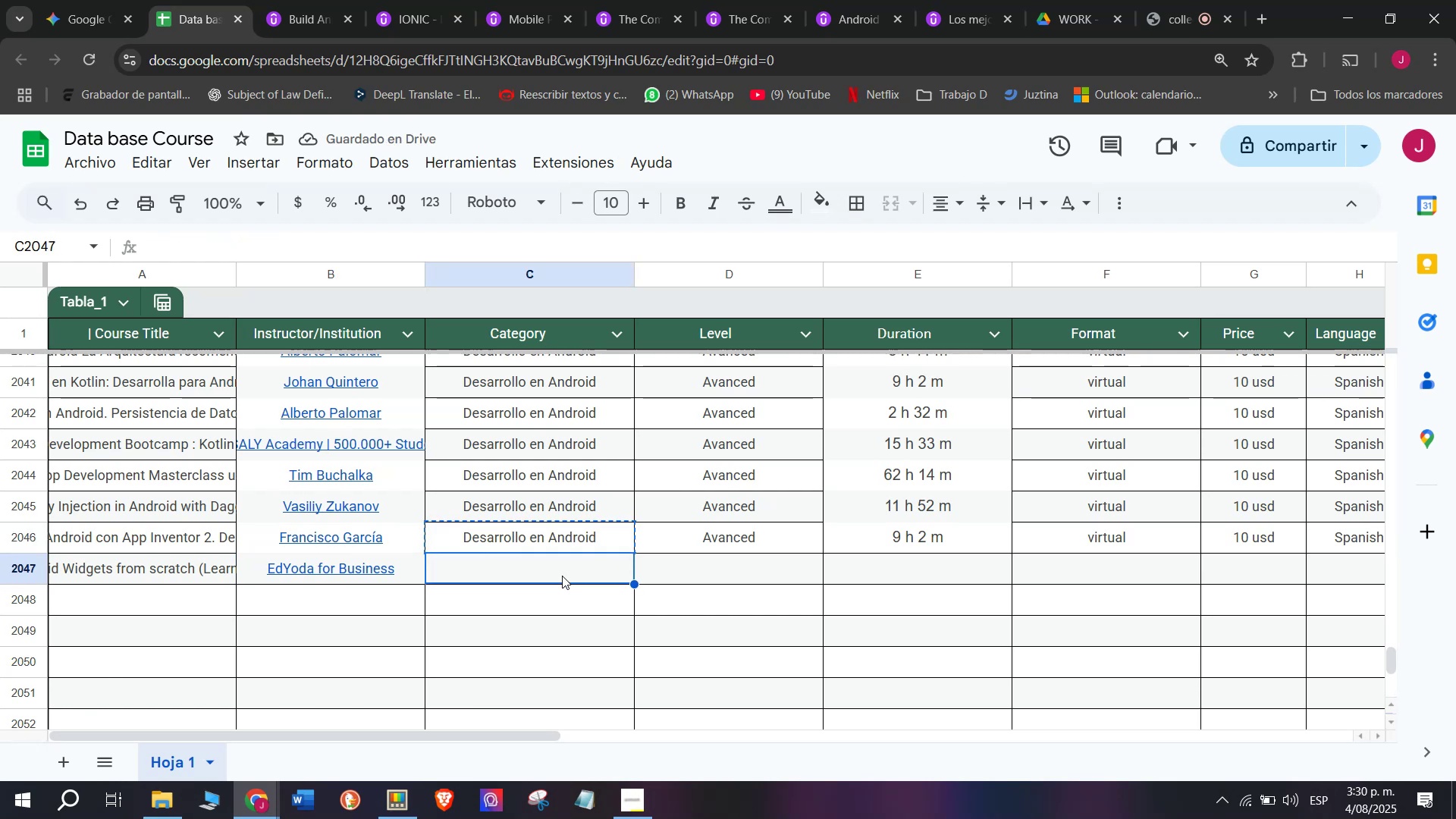 
key(Z)
 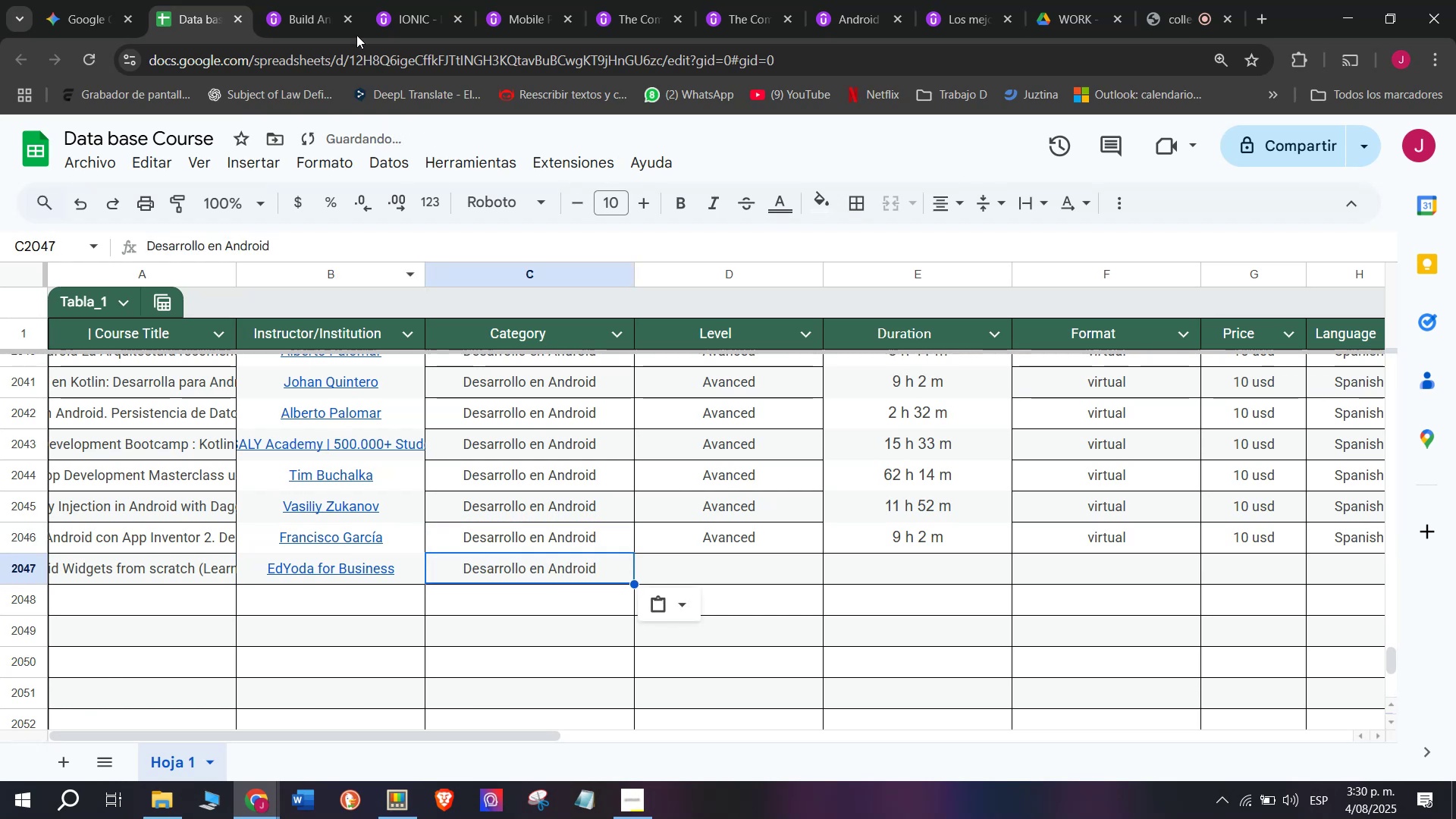 
key(Control+V)
 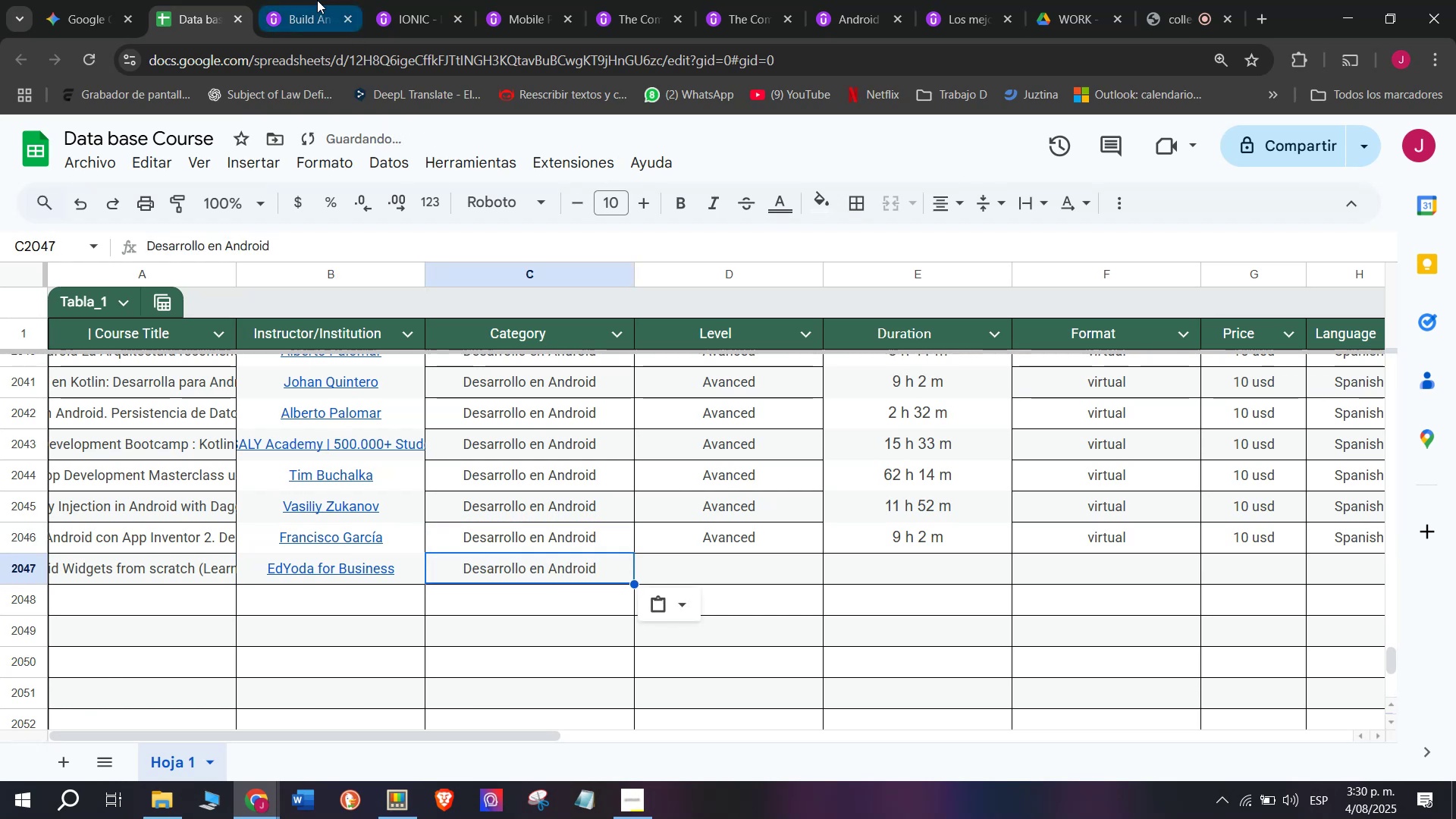 
left_click([314, 0])
 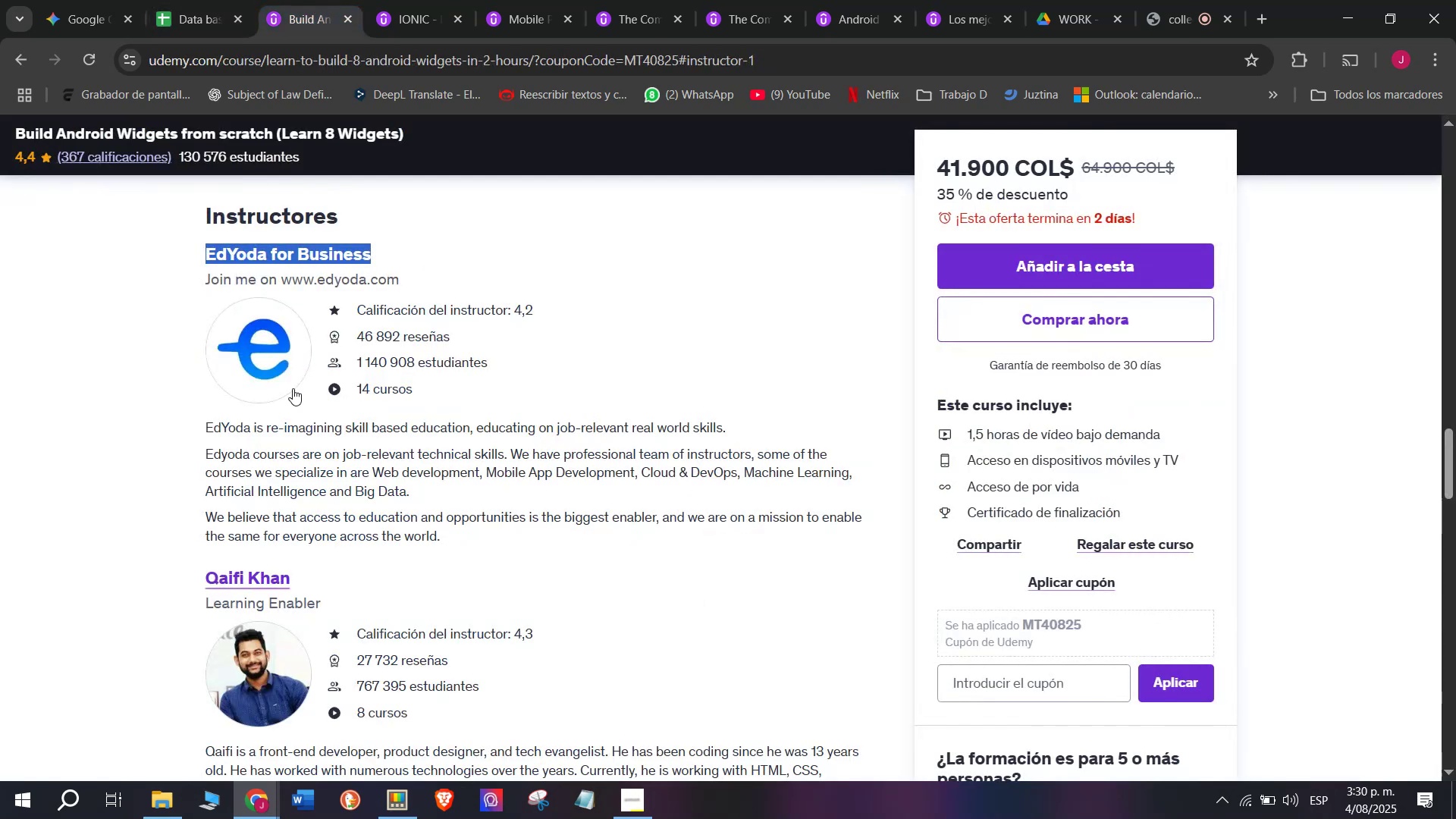 
scroll: coordinate [303, 378], scroll_direction: up, amount: 14.0
 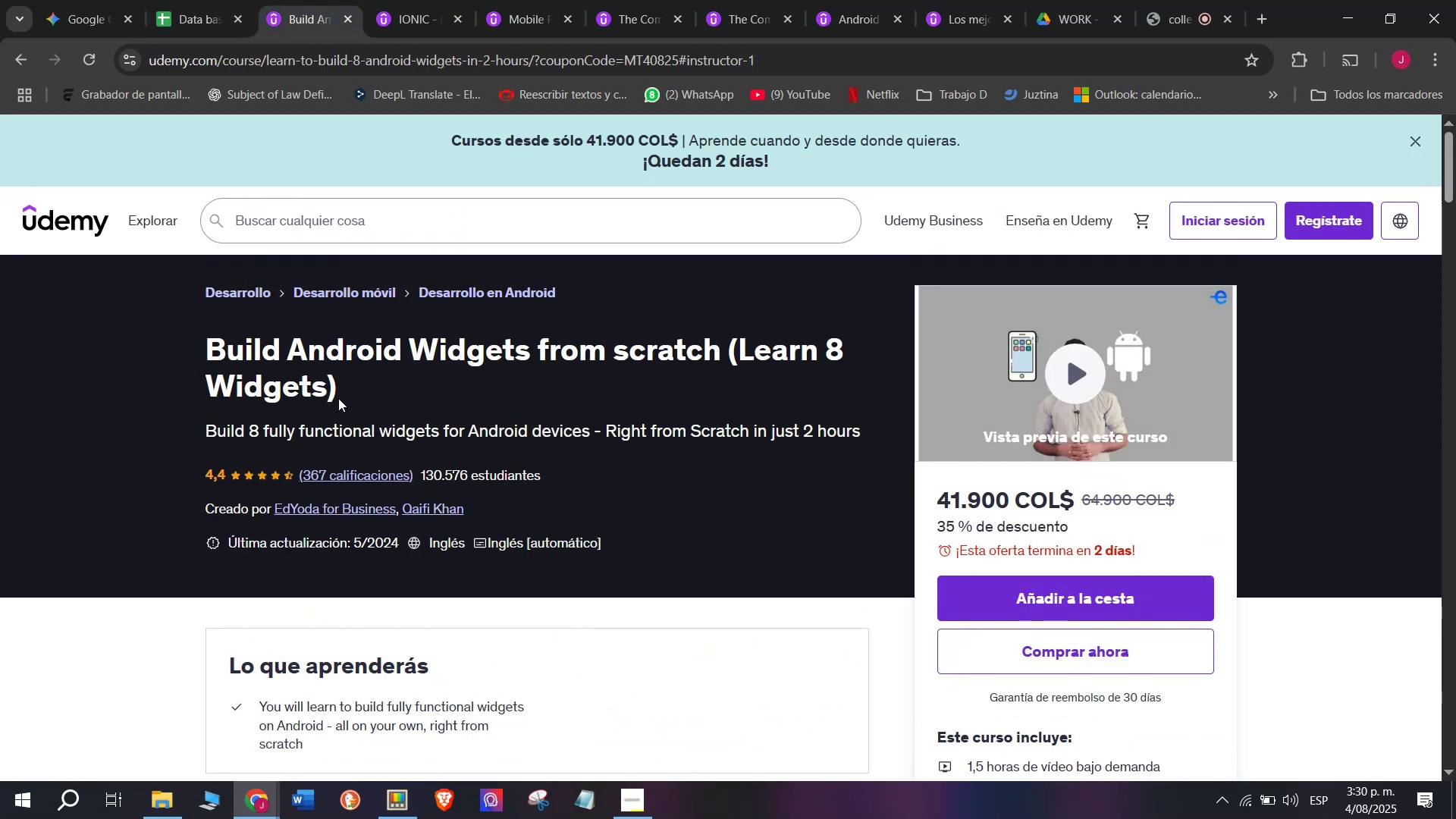 
scroll: coordinate [278, 370], scroll_direction: down, amount: 7.0
 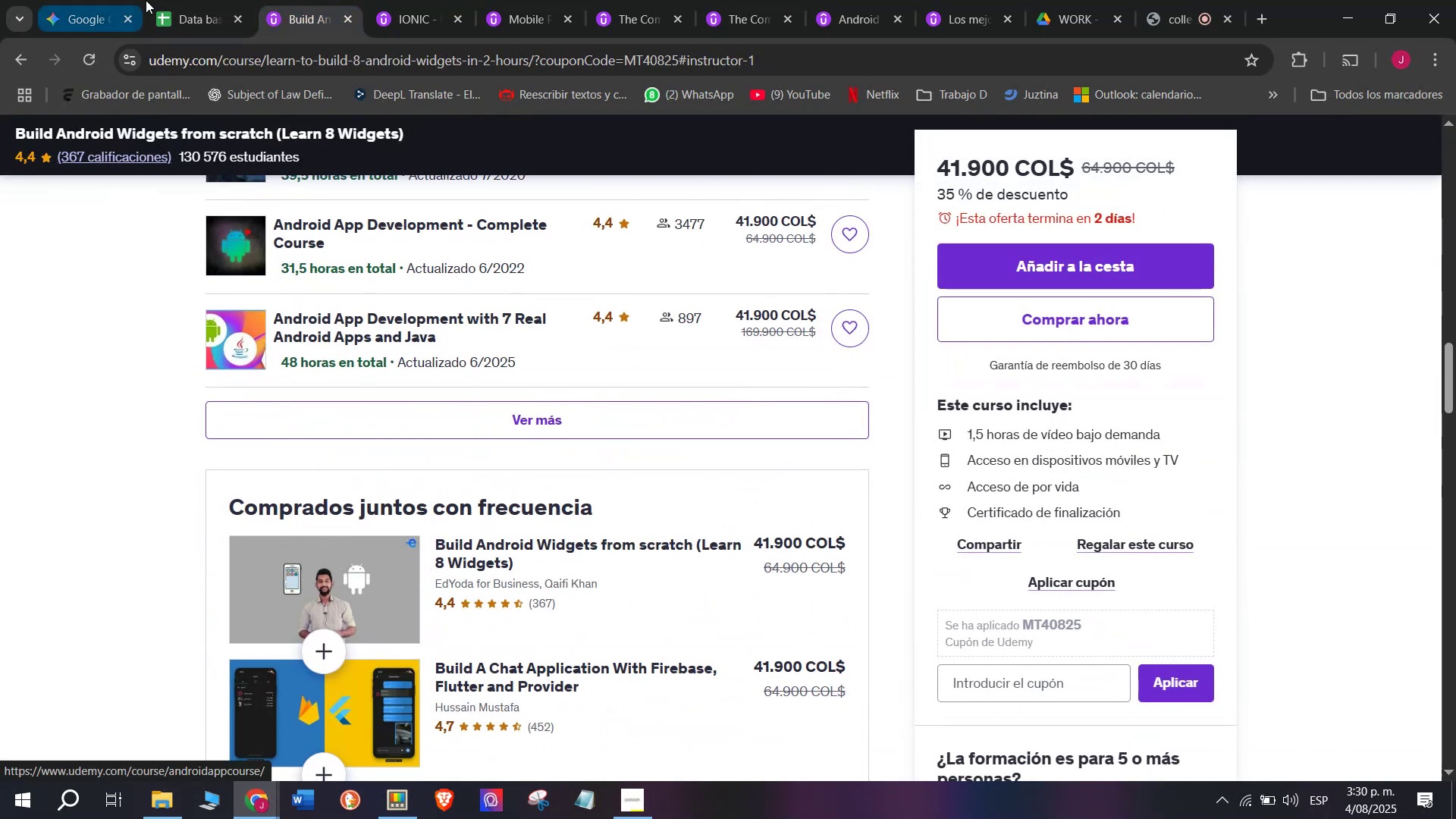 
left_click([230, 0])
 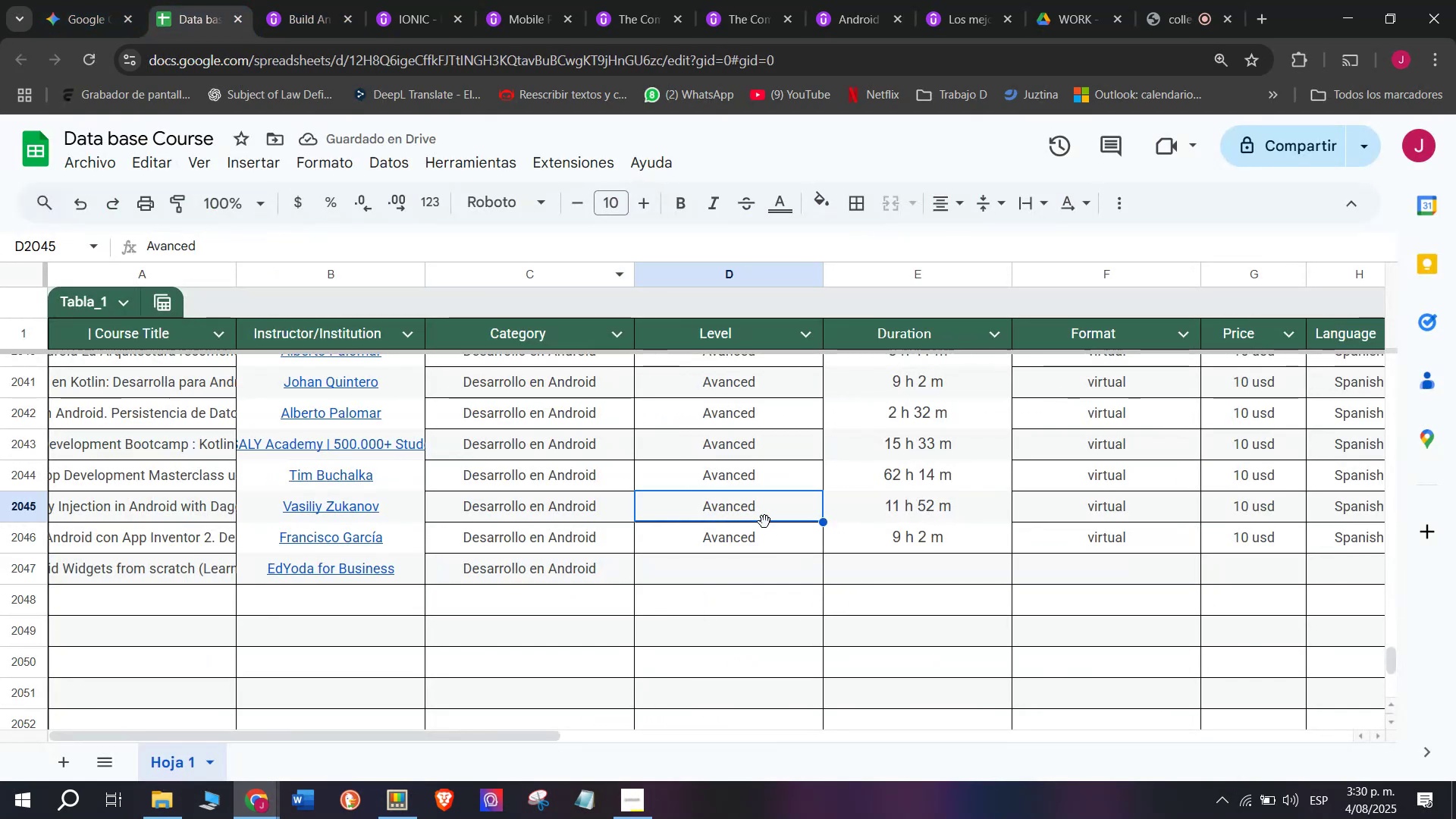 
key(Control+ControlLeft)
 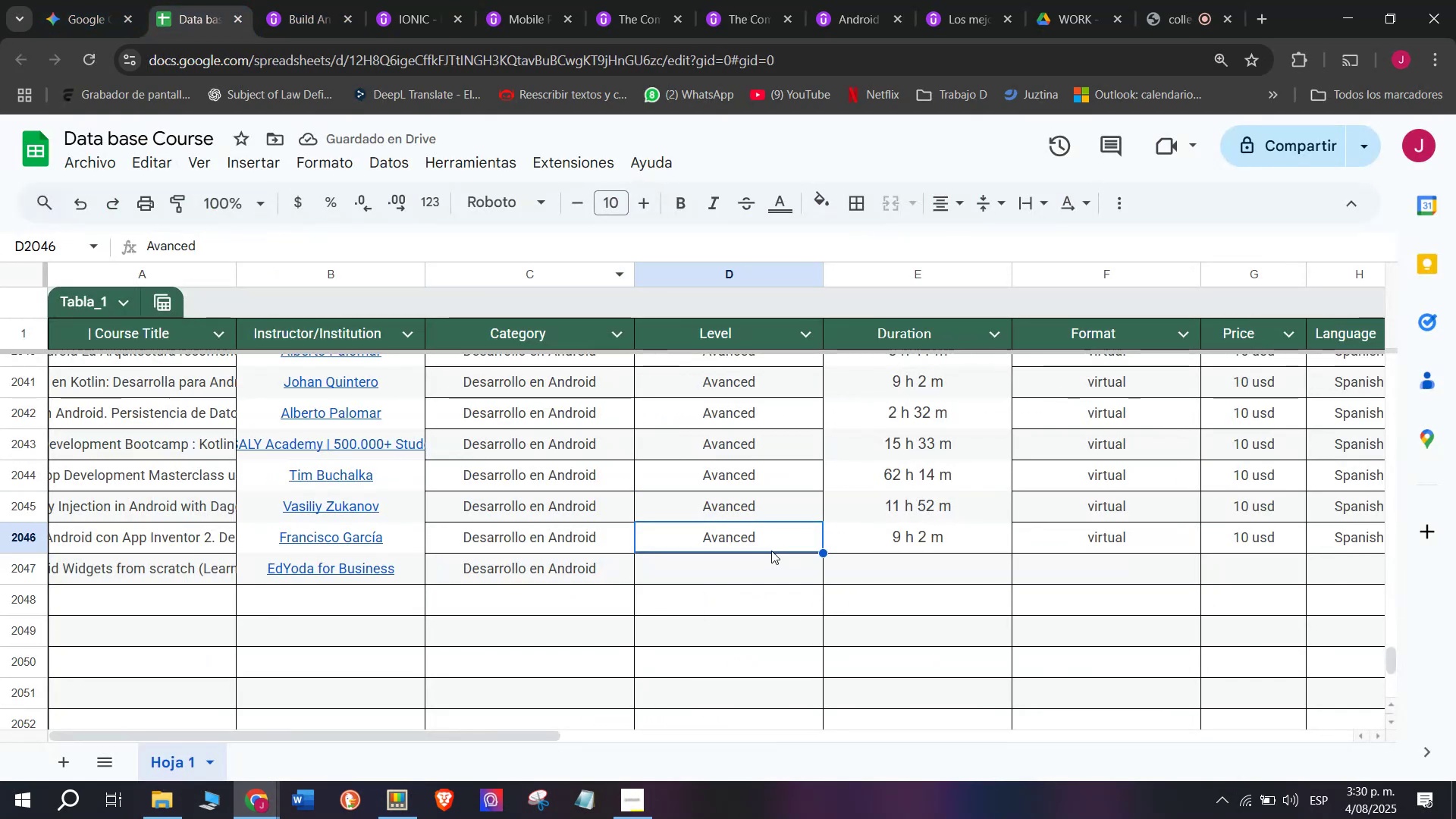 
key(Break)
 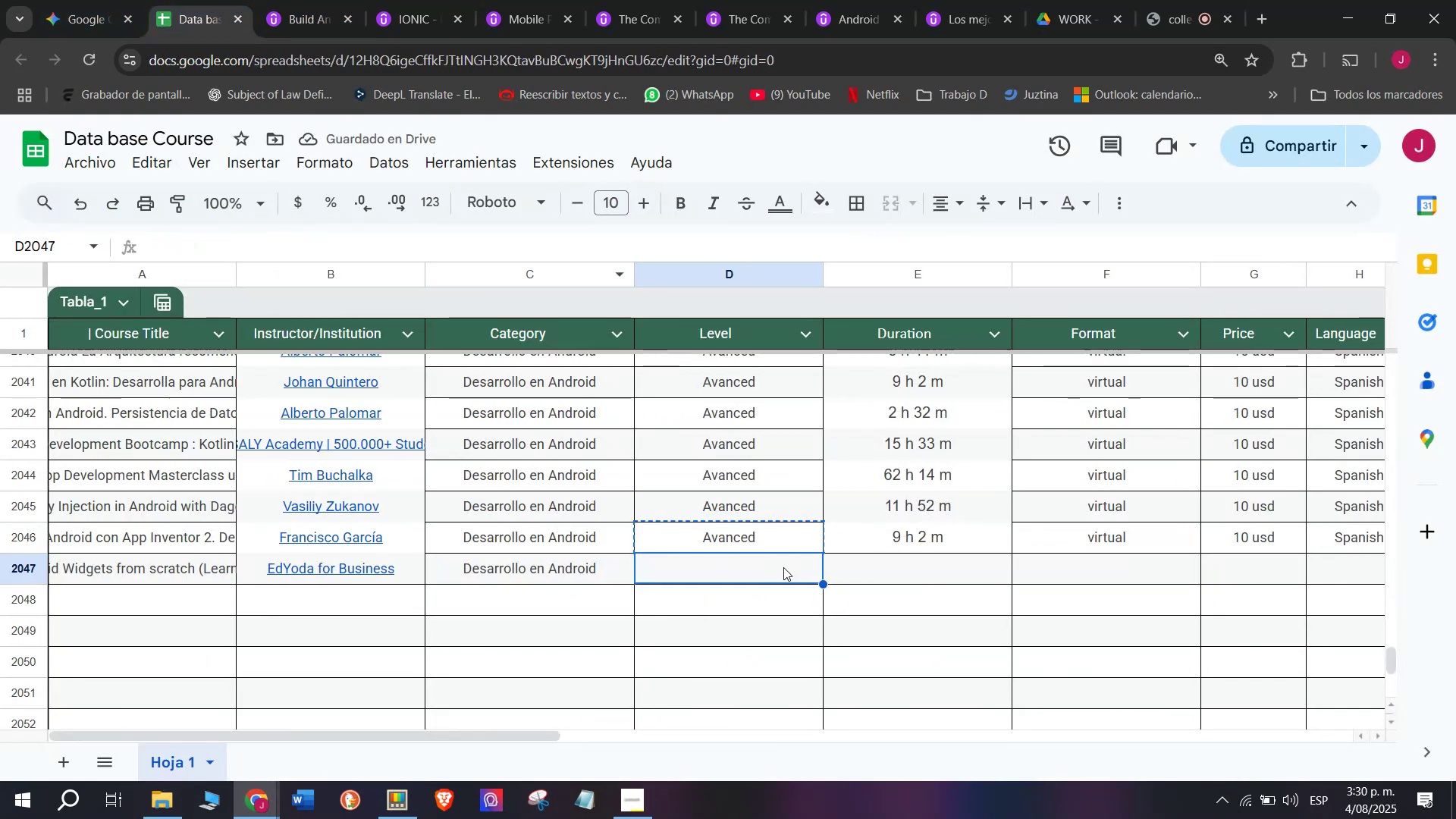 
key(Control+C)
 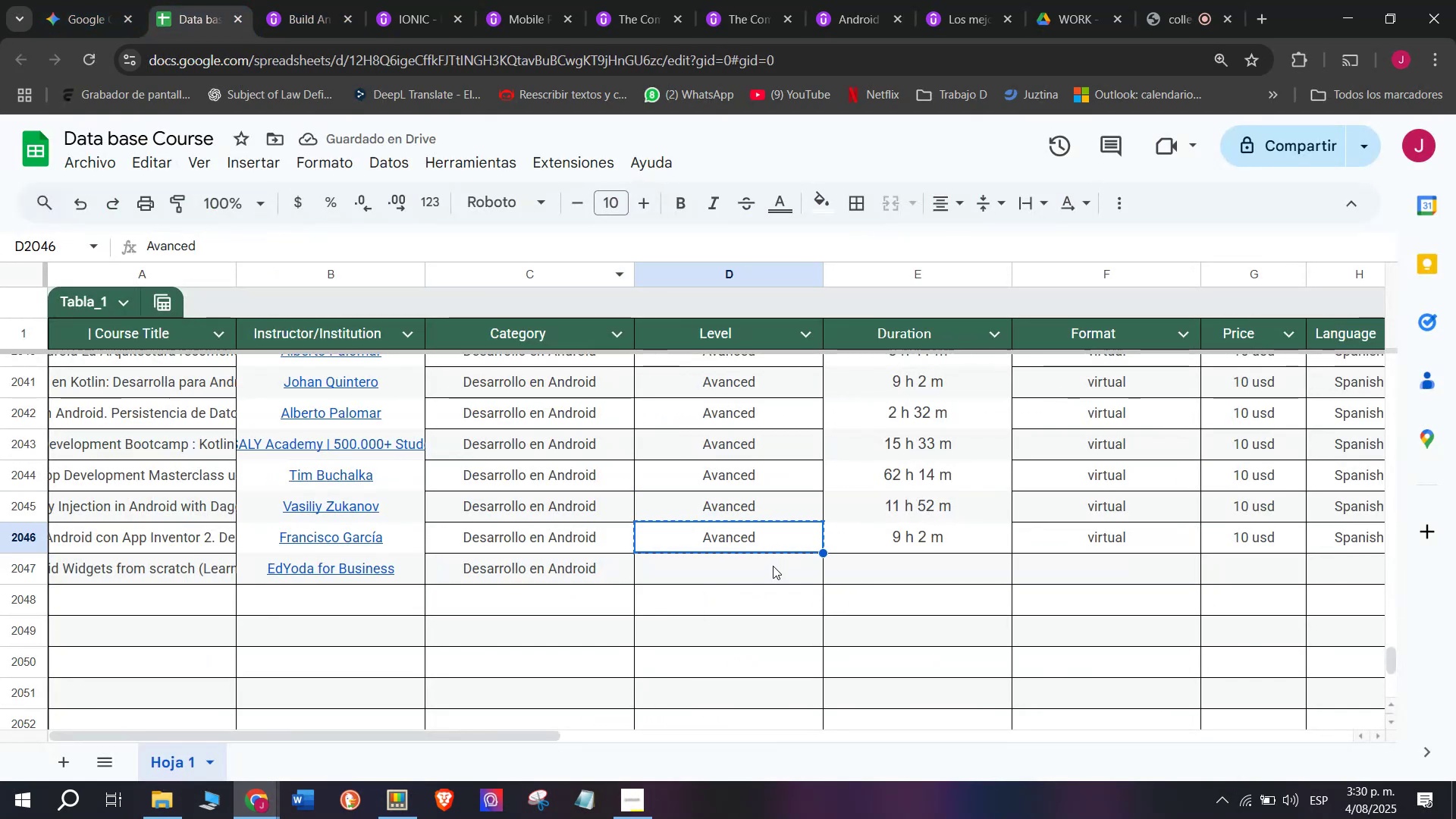 
triple_click([773, 566])
 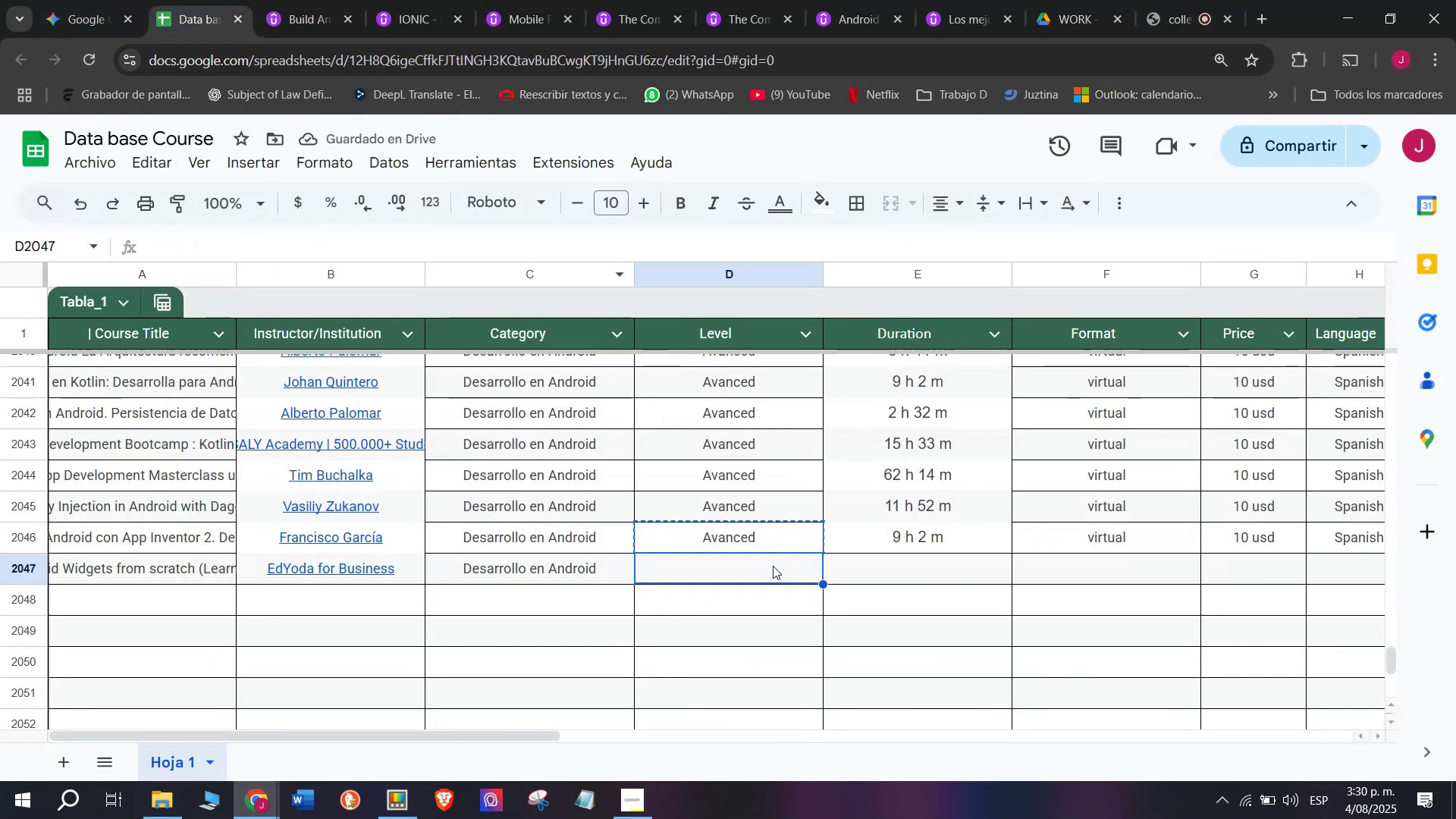 
key(Control+ControlLeft)
 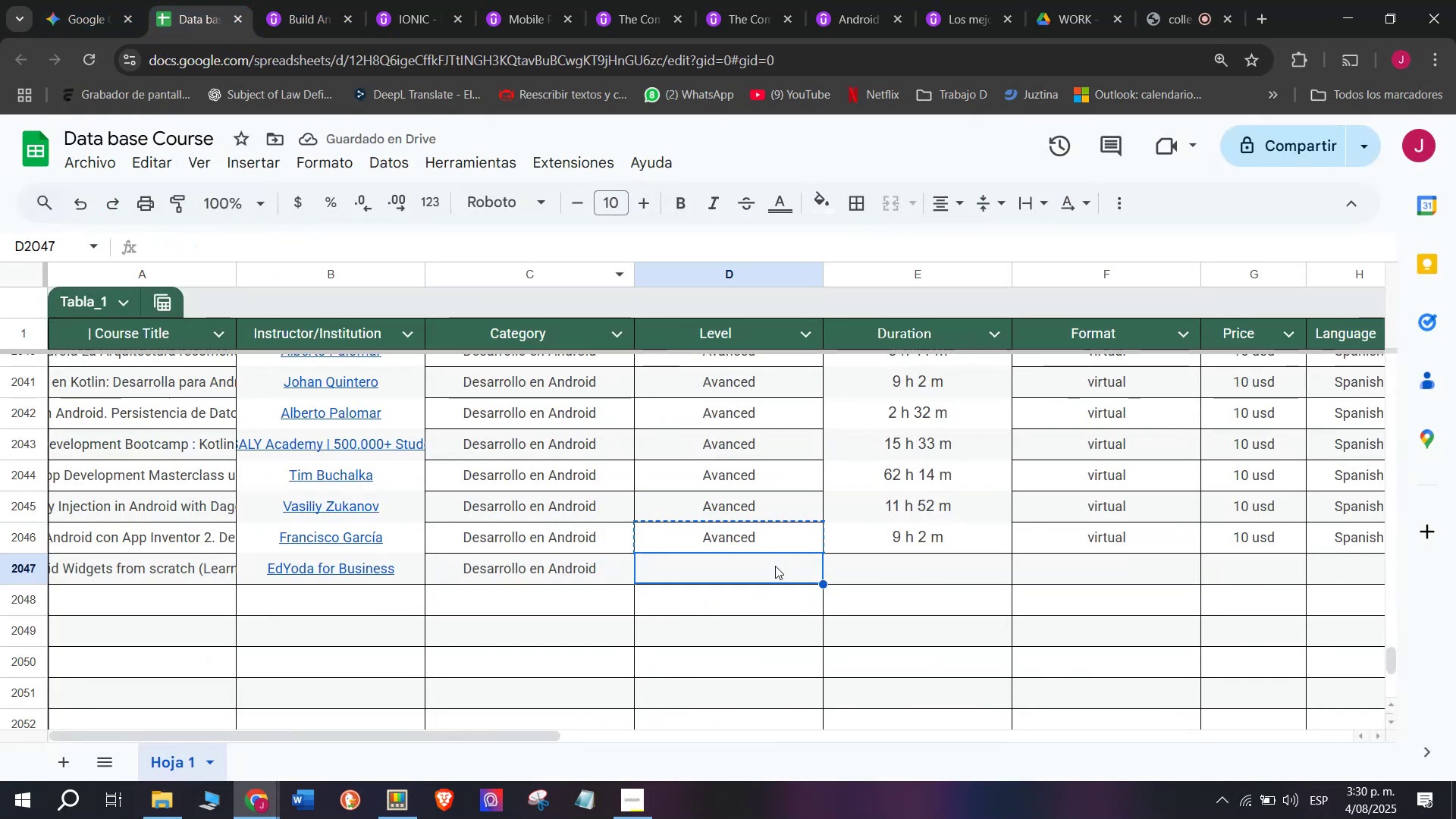 
key(Z)
 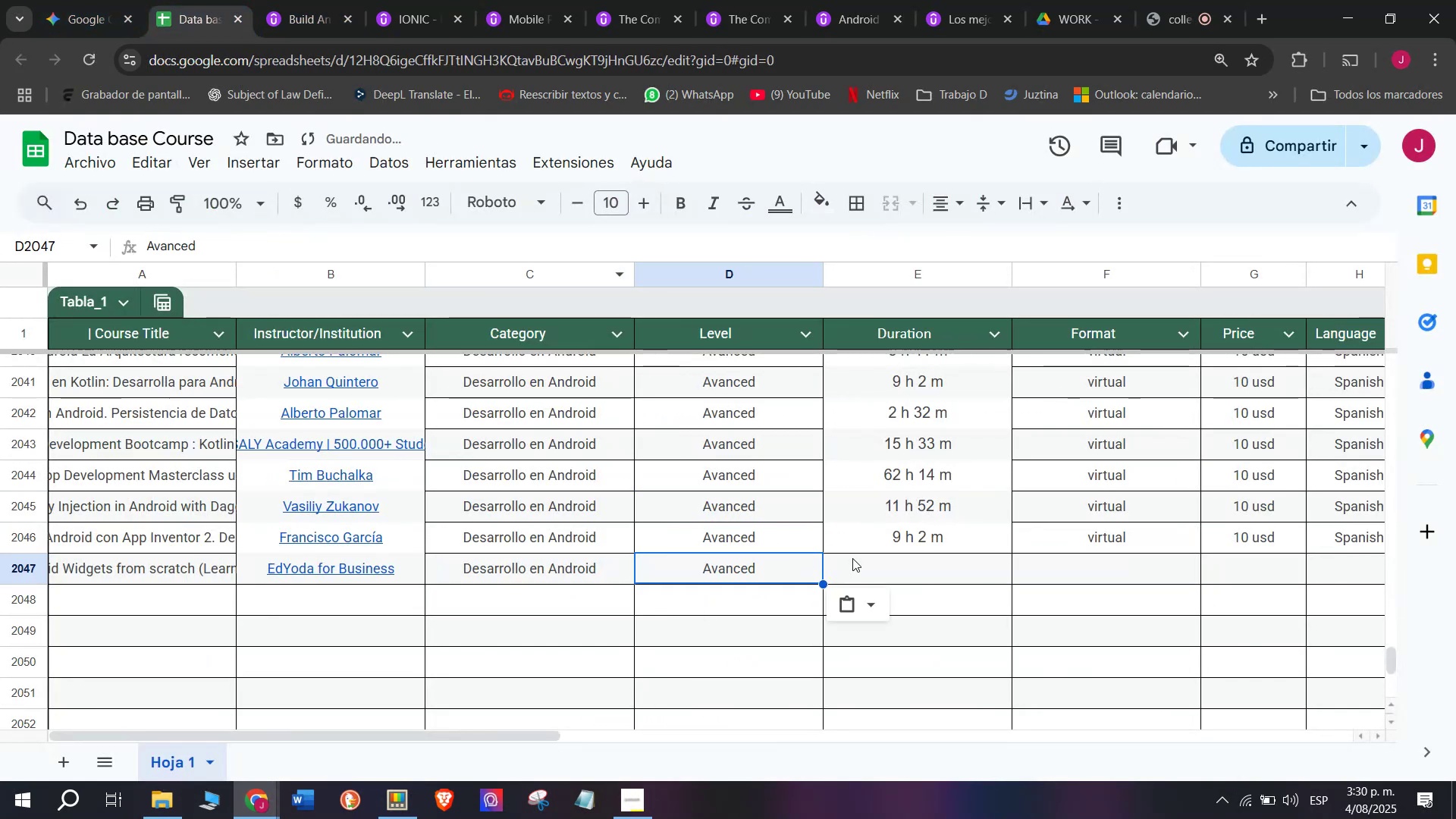 
key(Control+V)
 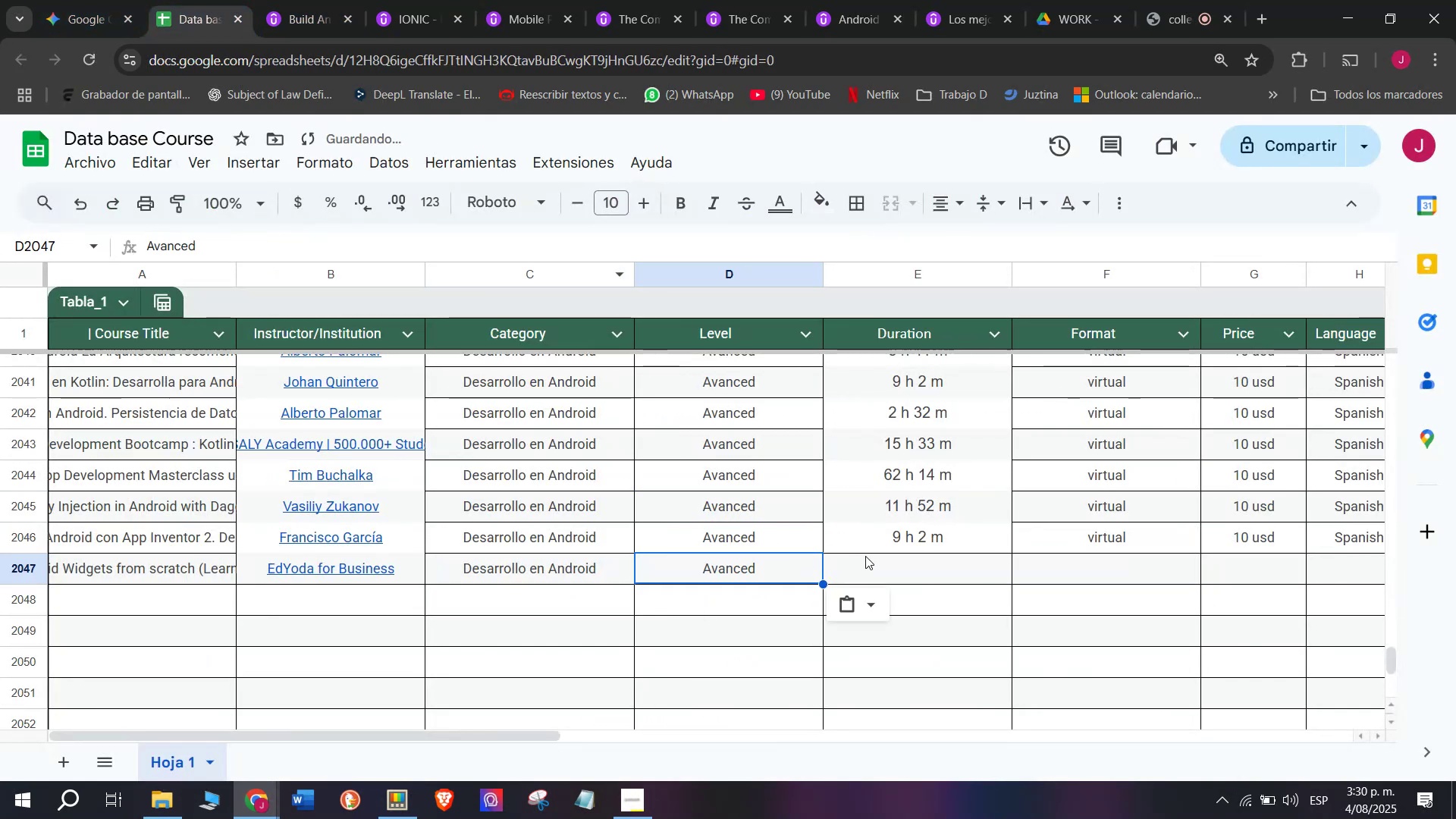 
left_click([880, 549])
 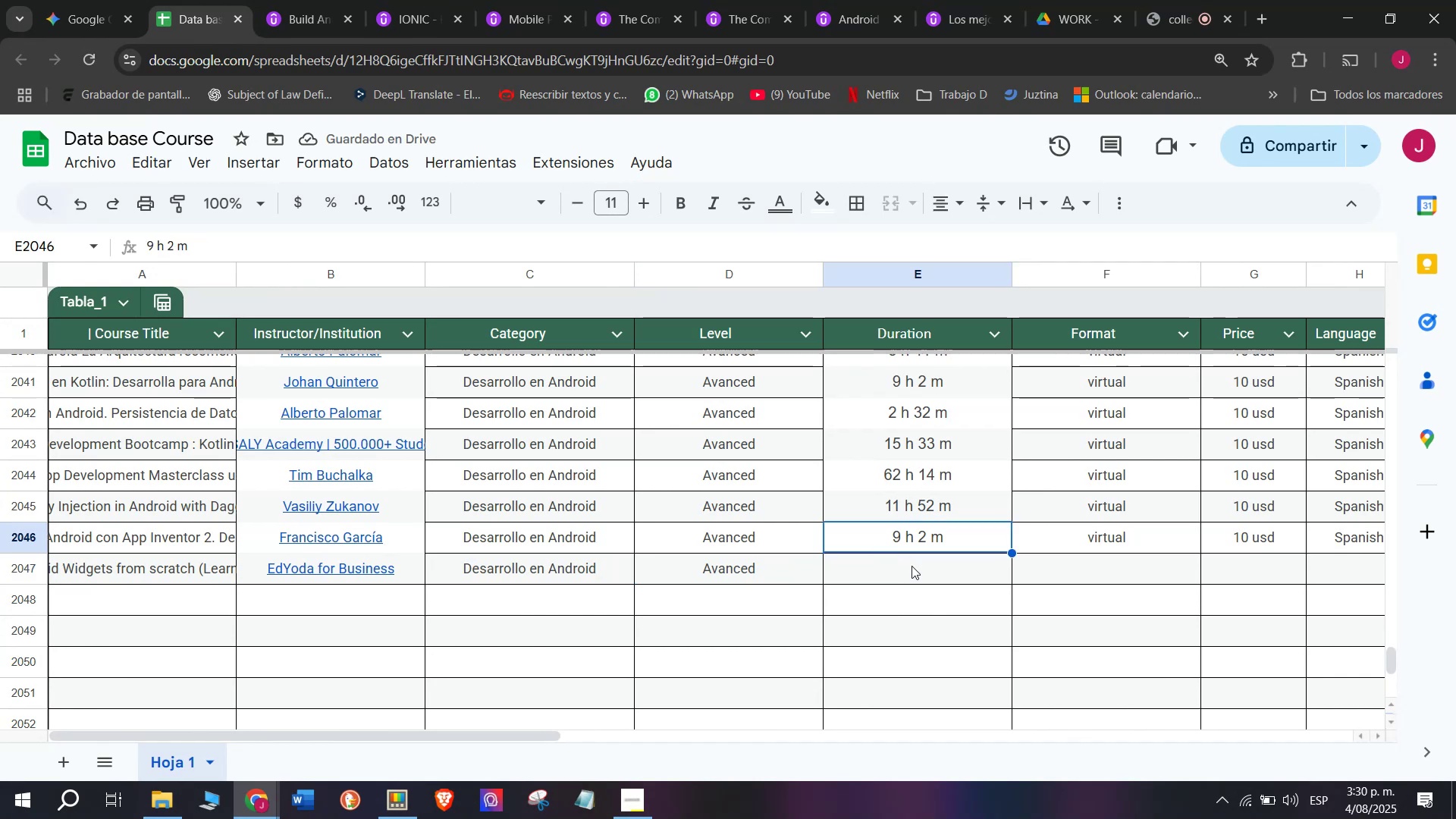 
left_click([282, 0])
 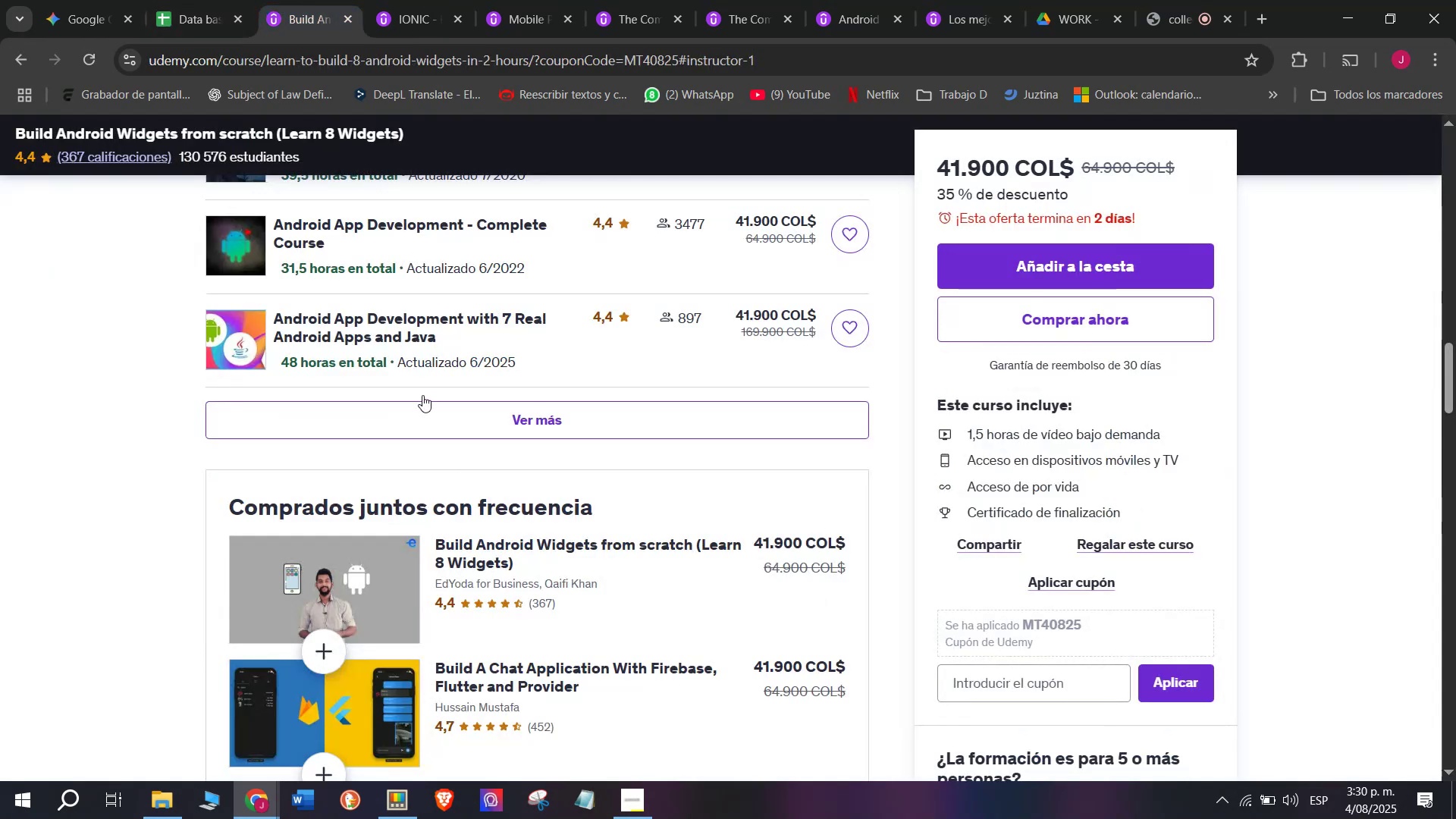 
scroll: coordinate [403, 453], scroll_direction: up, amount: 6.0
 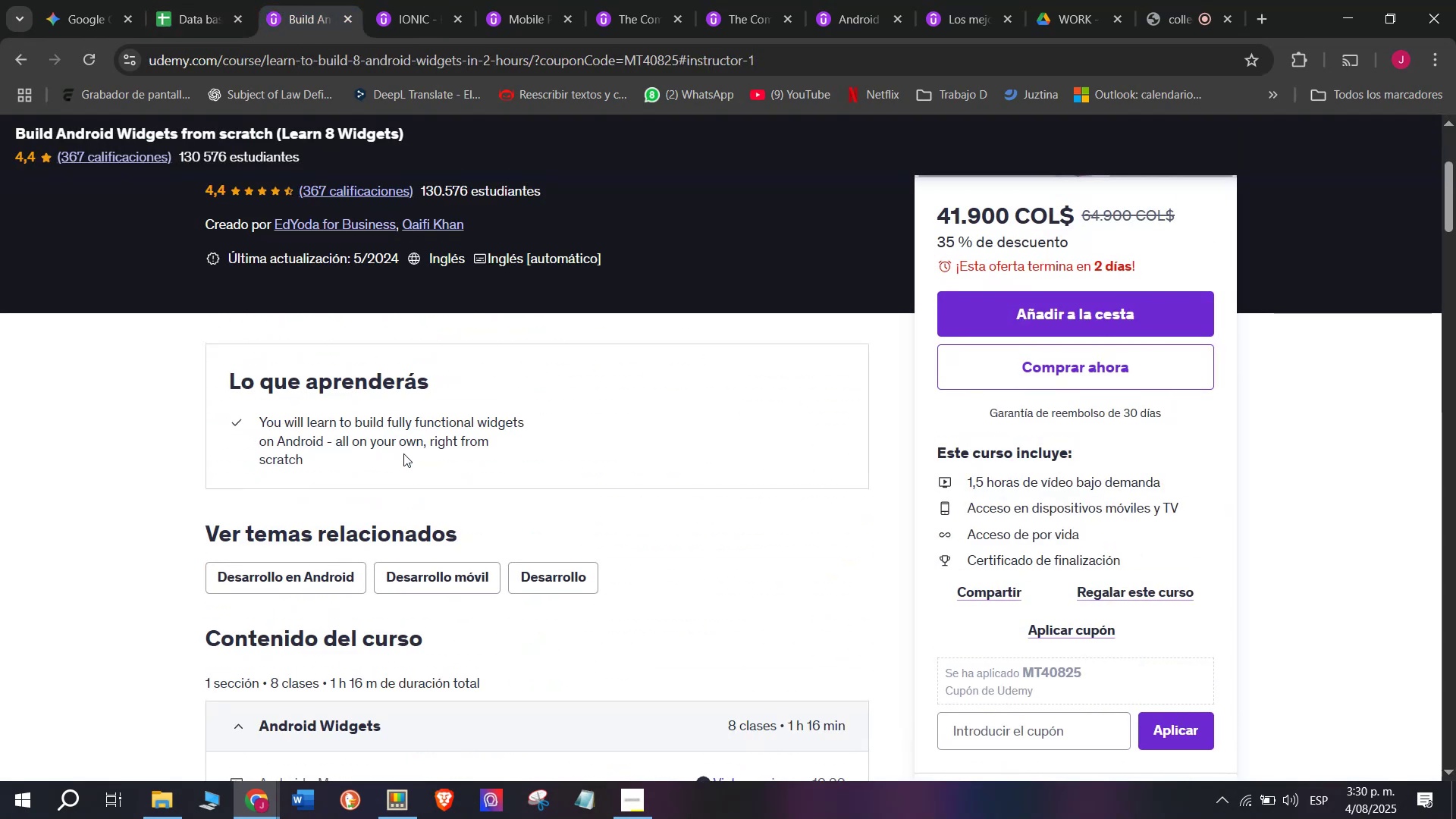 
scroll: coordinate [419, 496], scroll_direction: down, amount: 1.0
 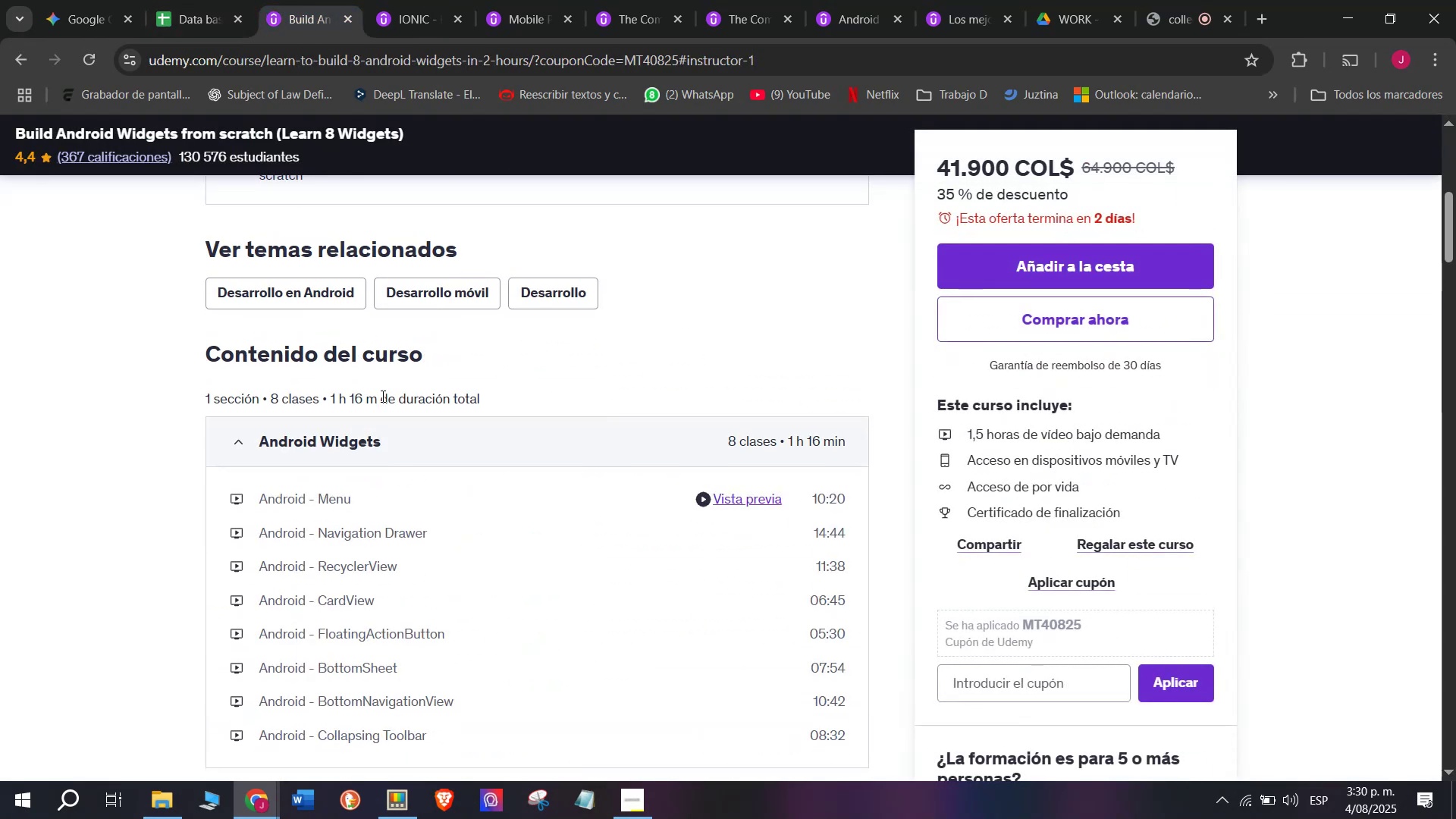 
left_click_drag(start_coordinate=[381, 396], to_coordinate=[331, 394])
 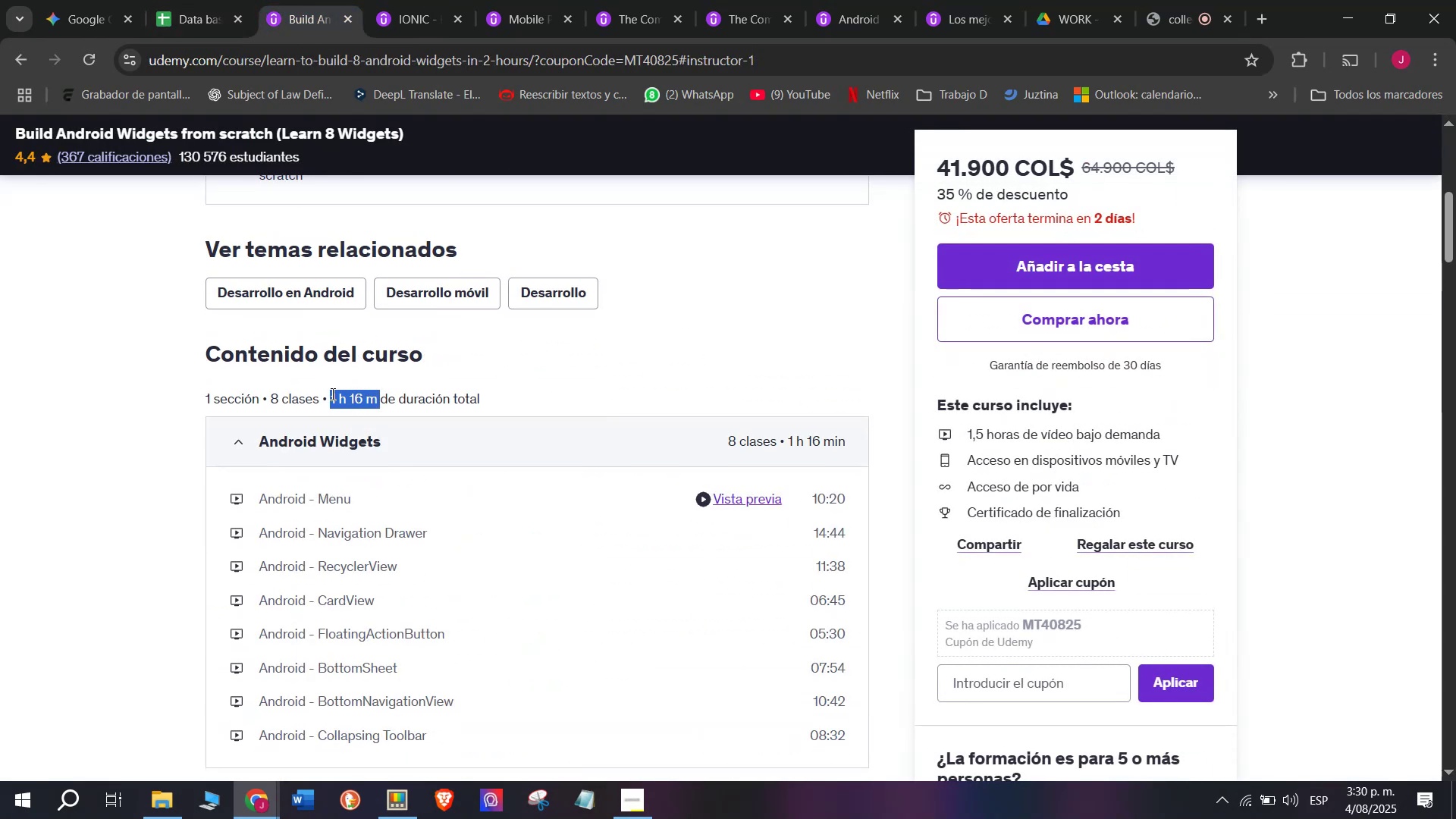 
key(Break)
 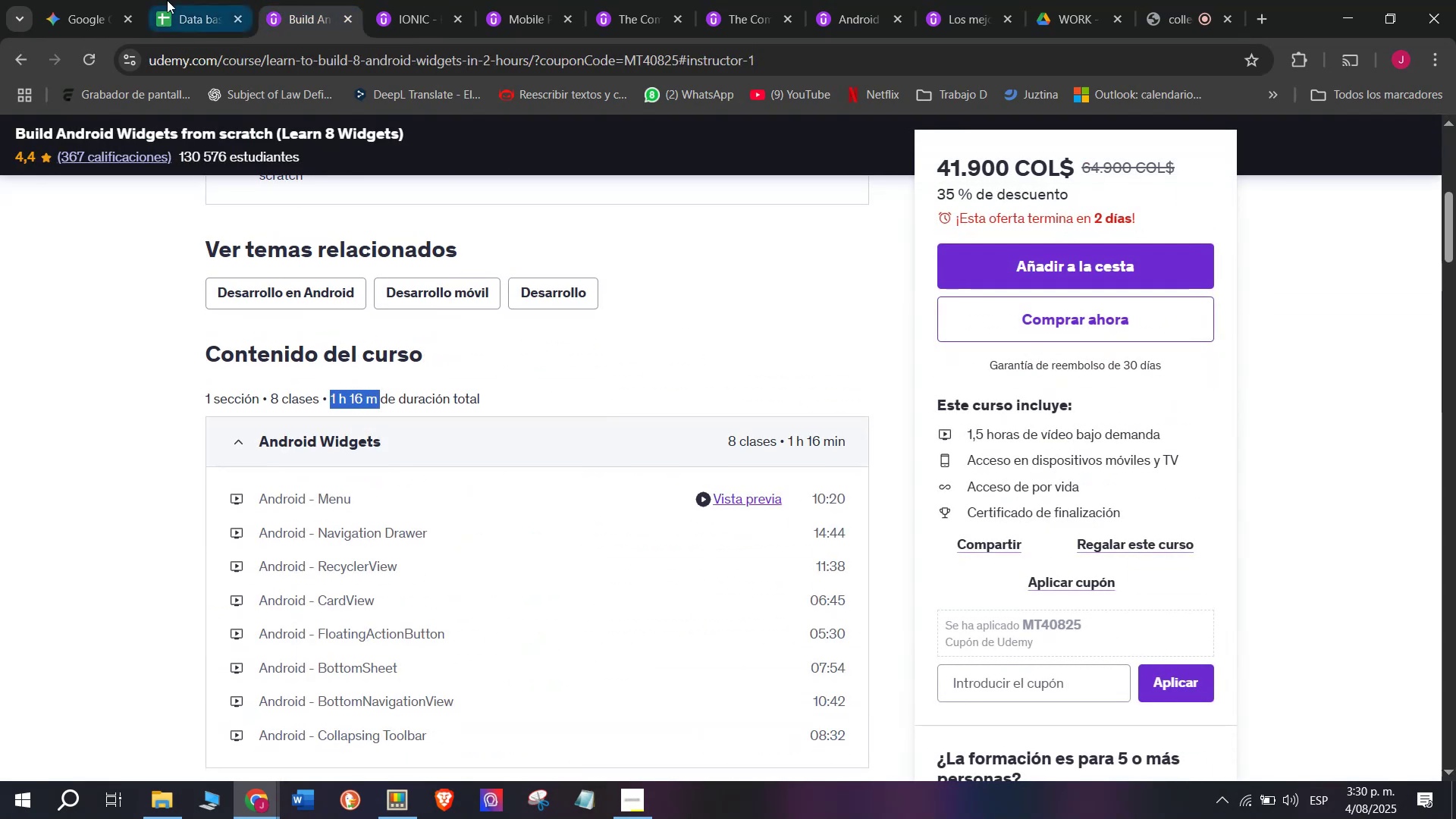 
key(Control+ControlLeft)
 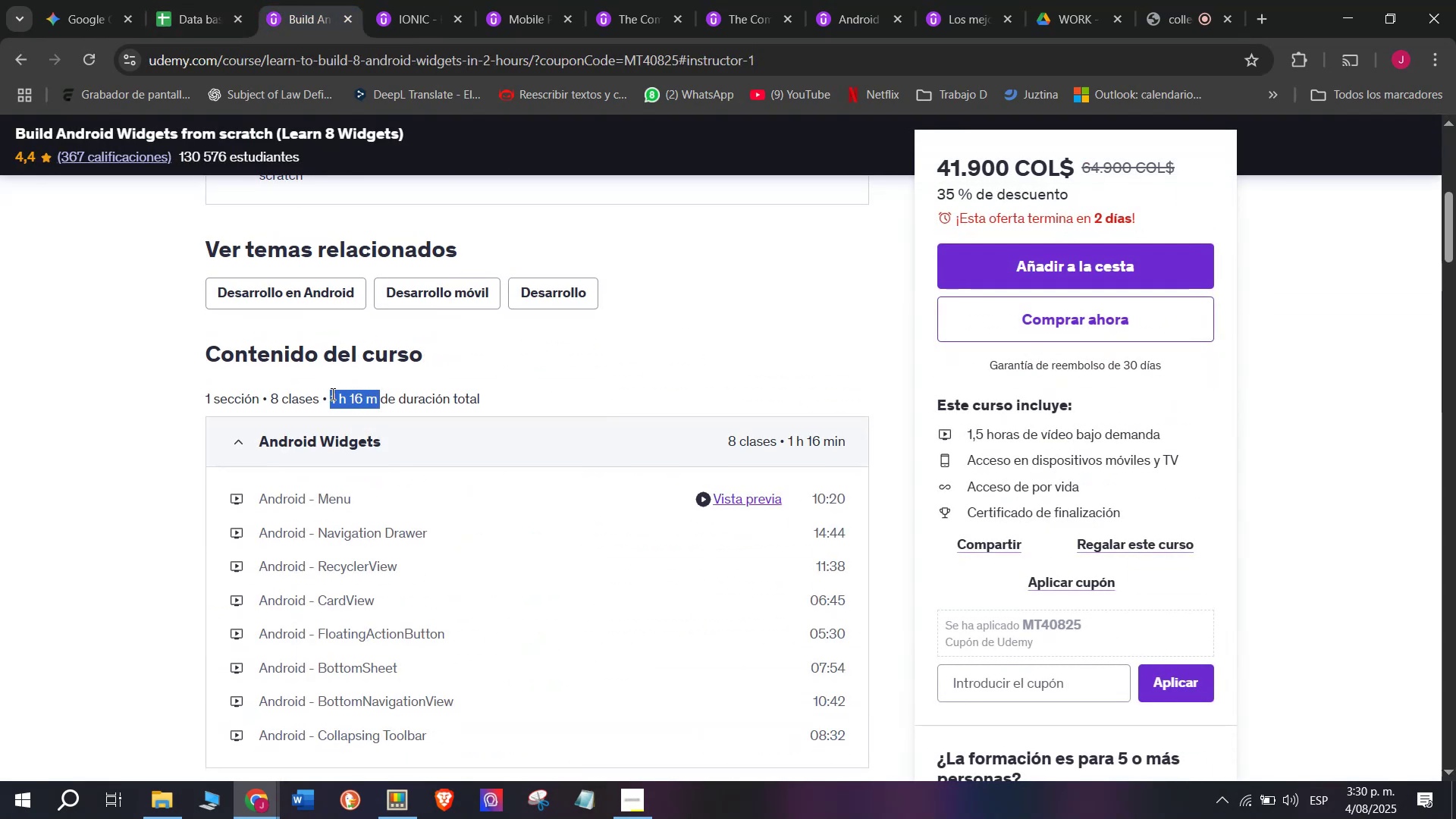 
key(Control+C)
 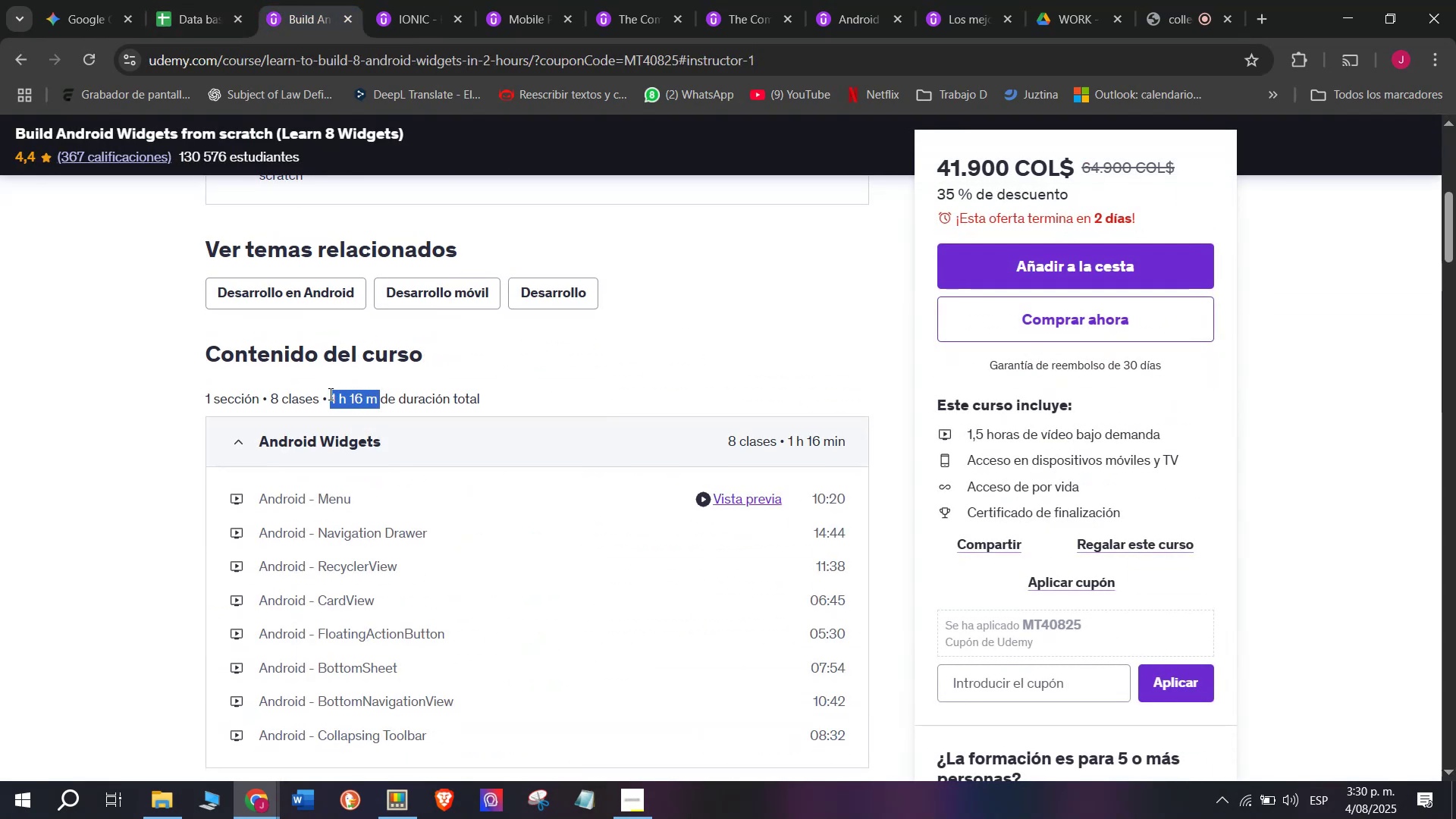 
key(Control+ControlLeft)
 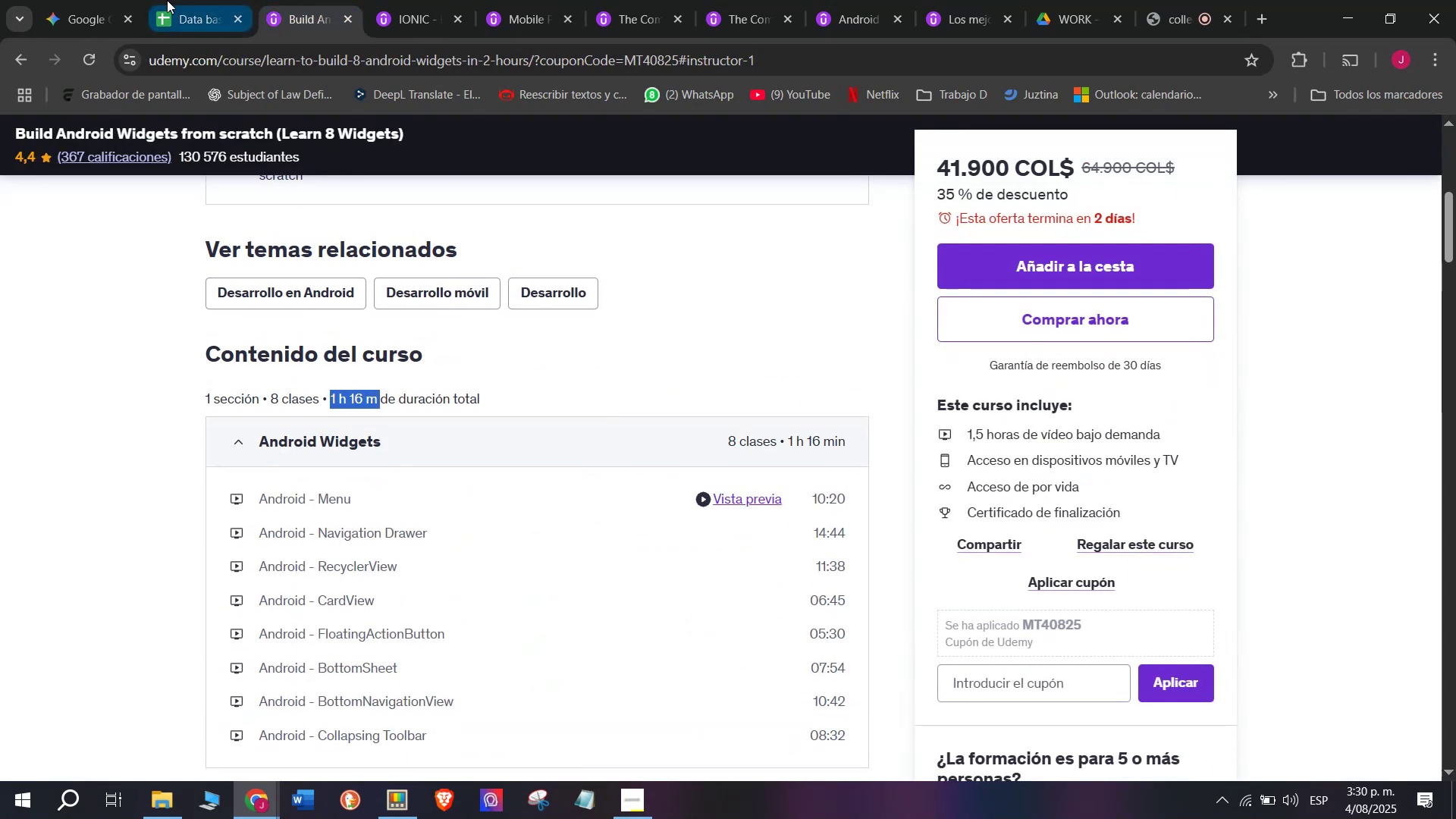 
key(Break)
 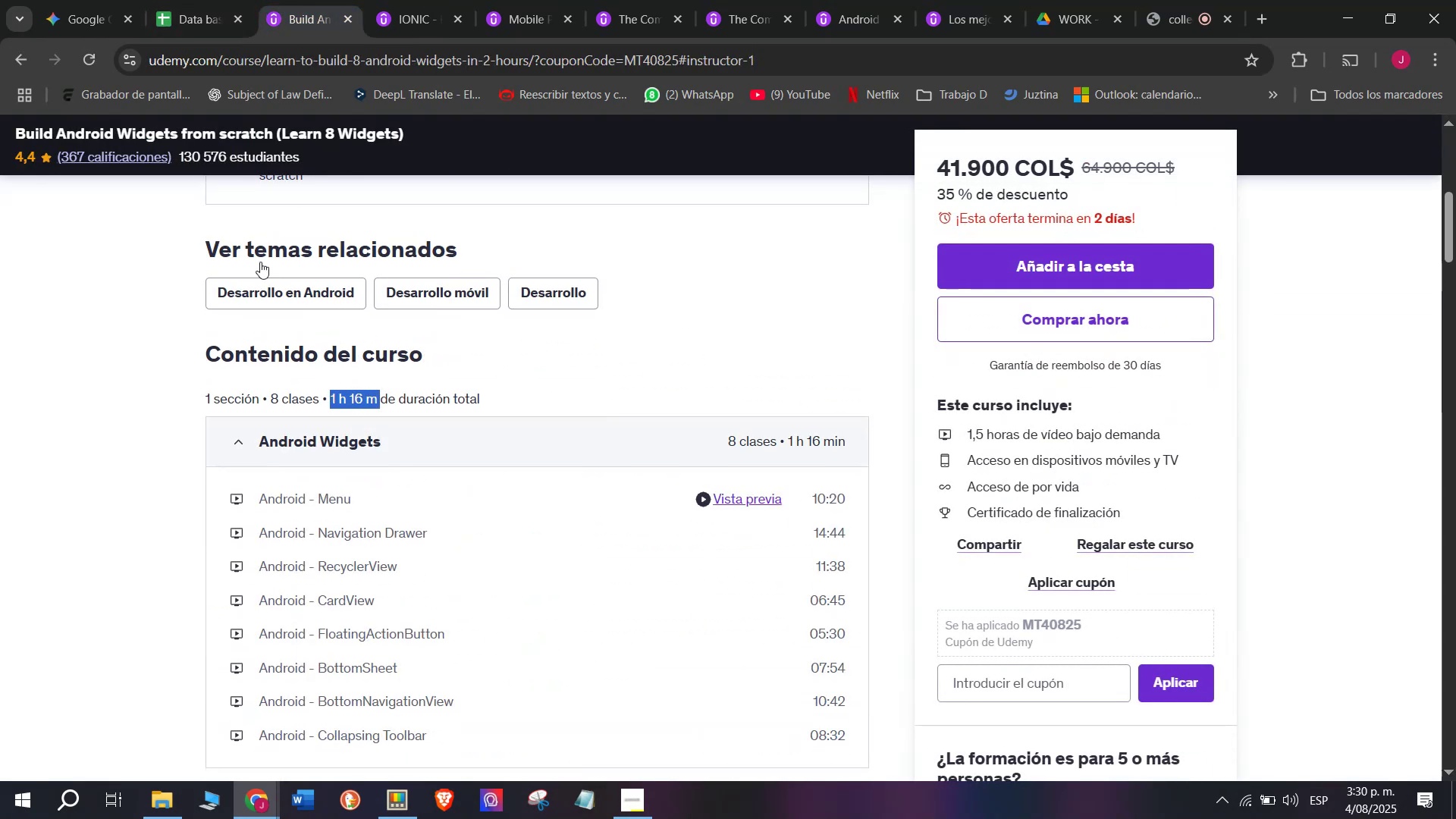 
key(Control+C)
 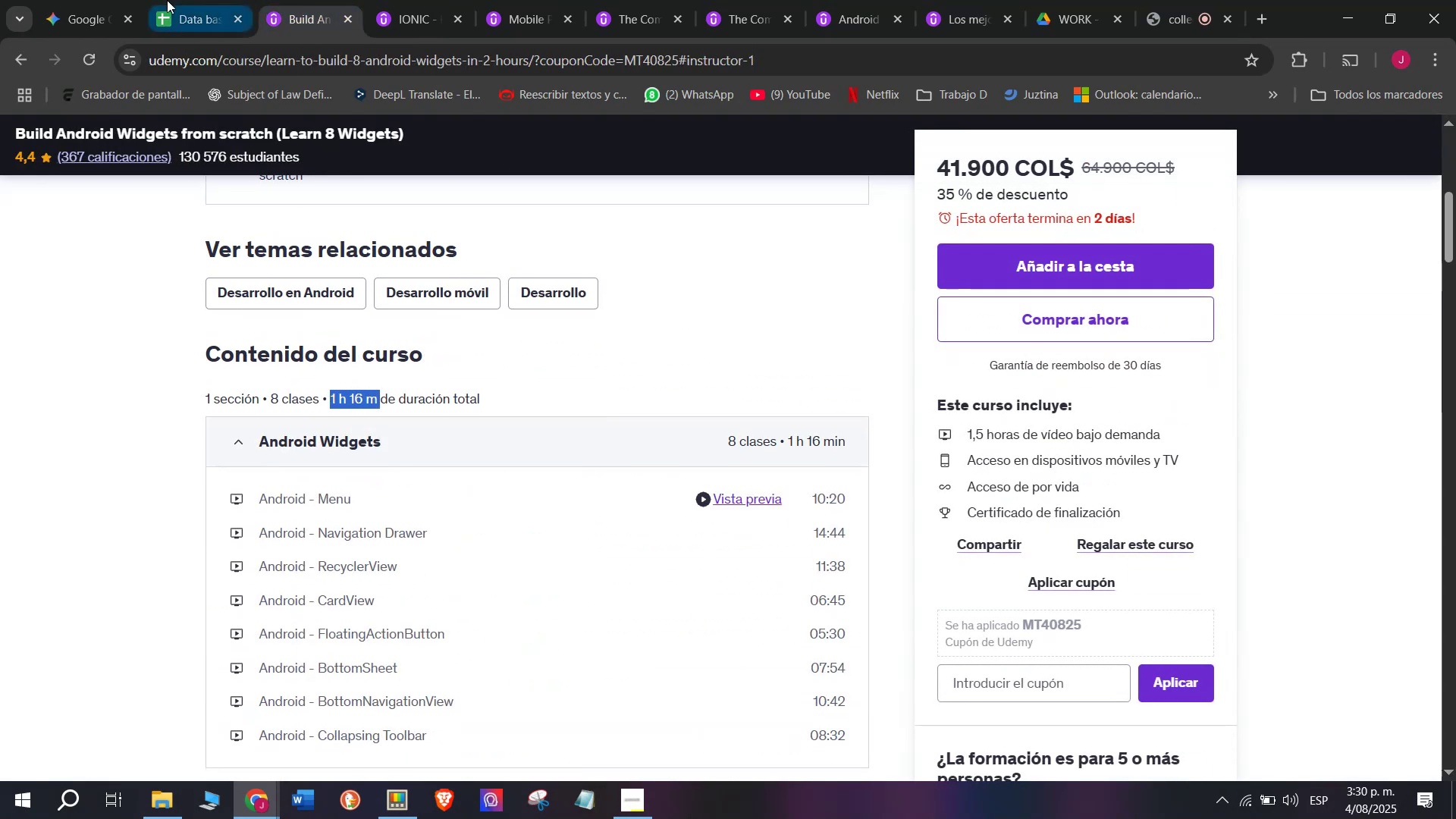 
left_click([167, 0])
 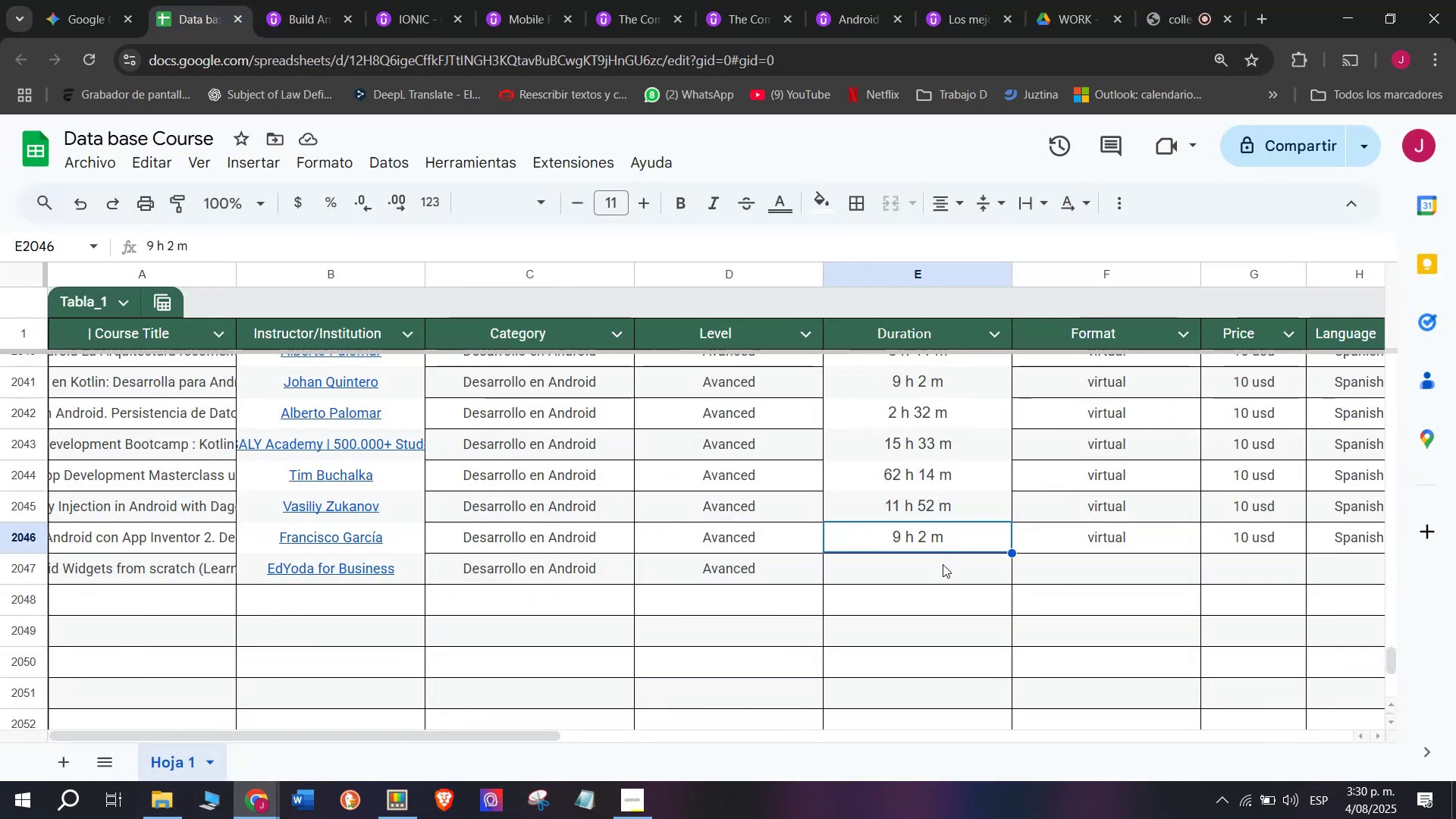 
left_click([926, 561])
 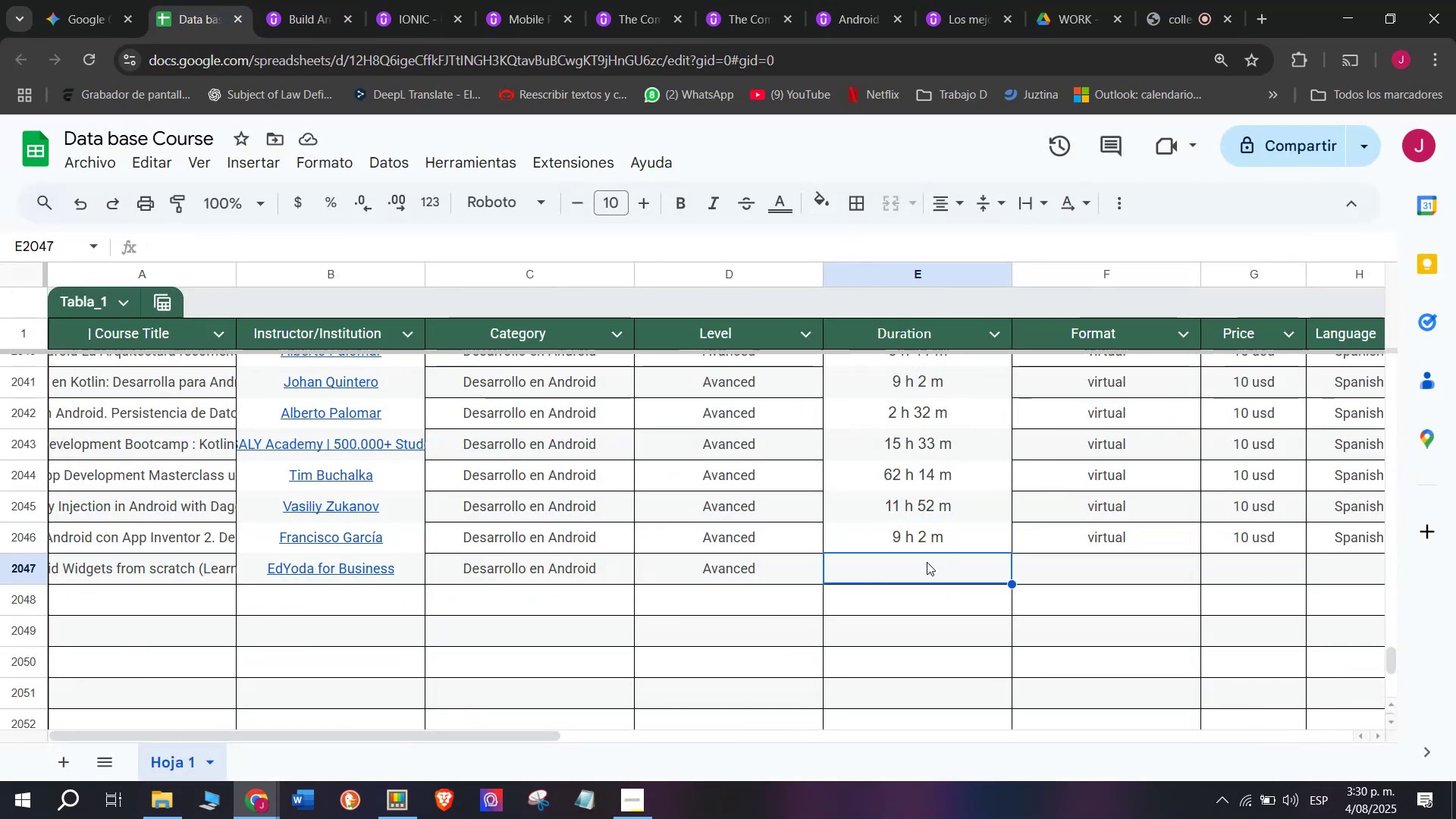 
key(Z)
 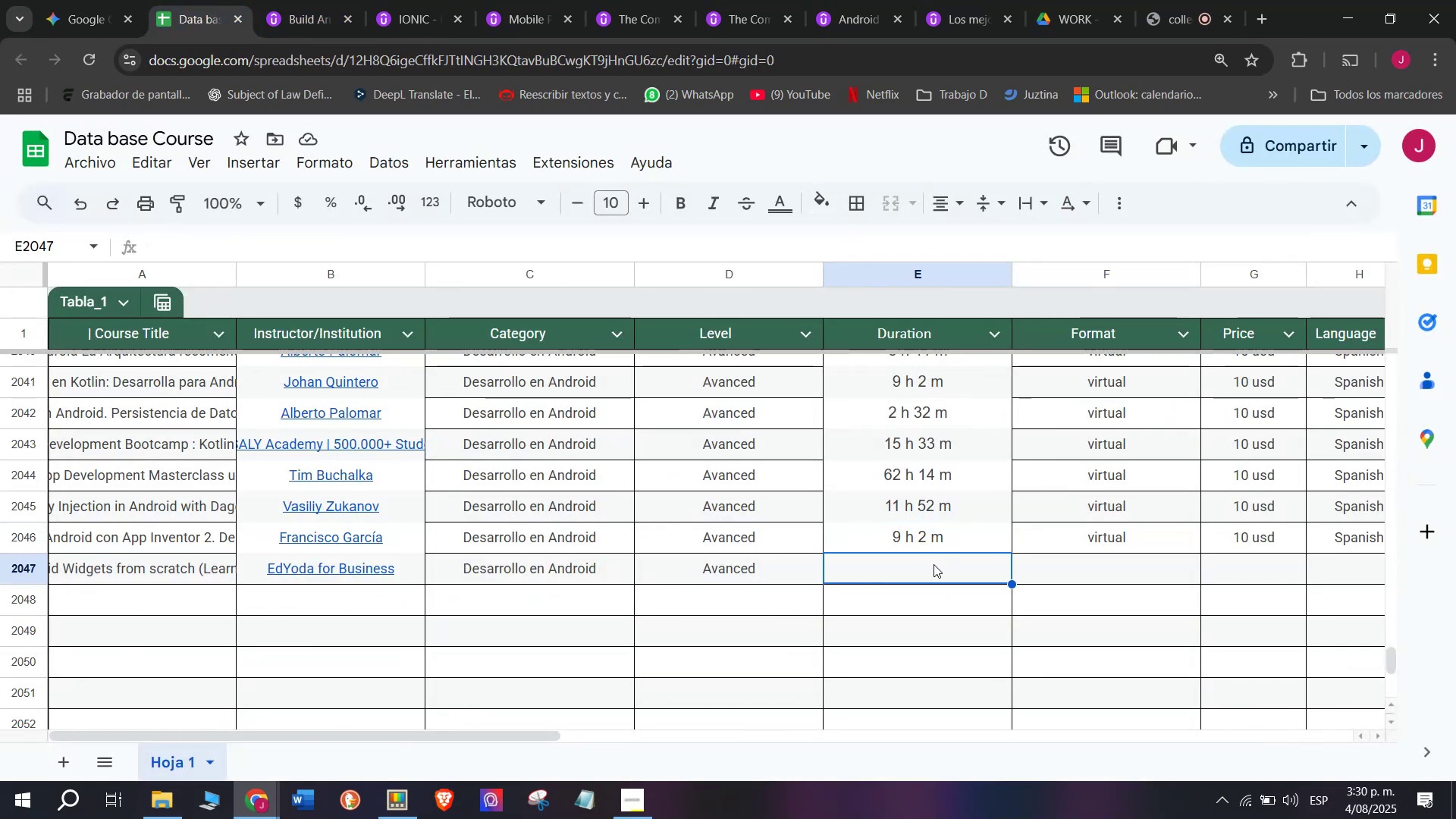 
key(Control+ControlLeft)
 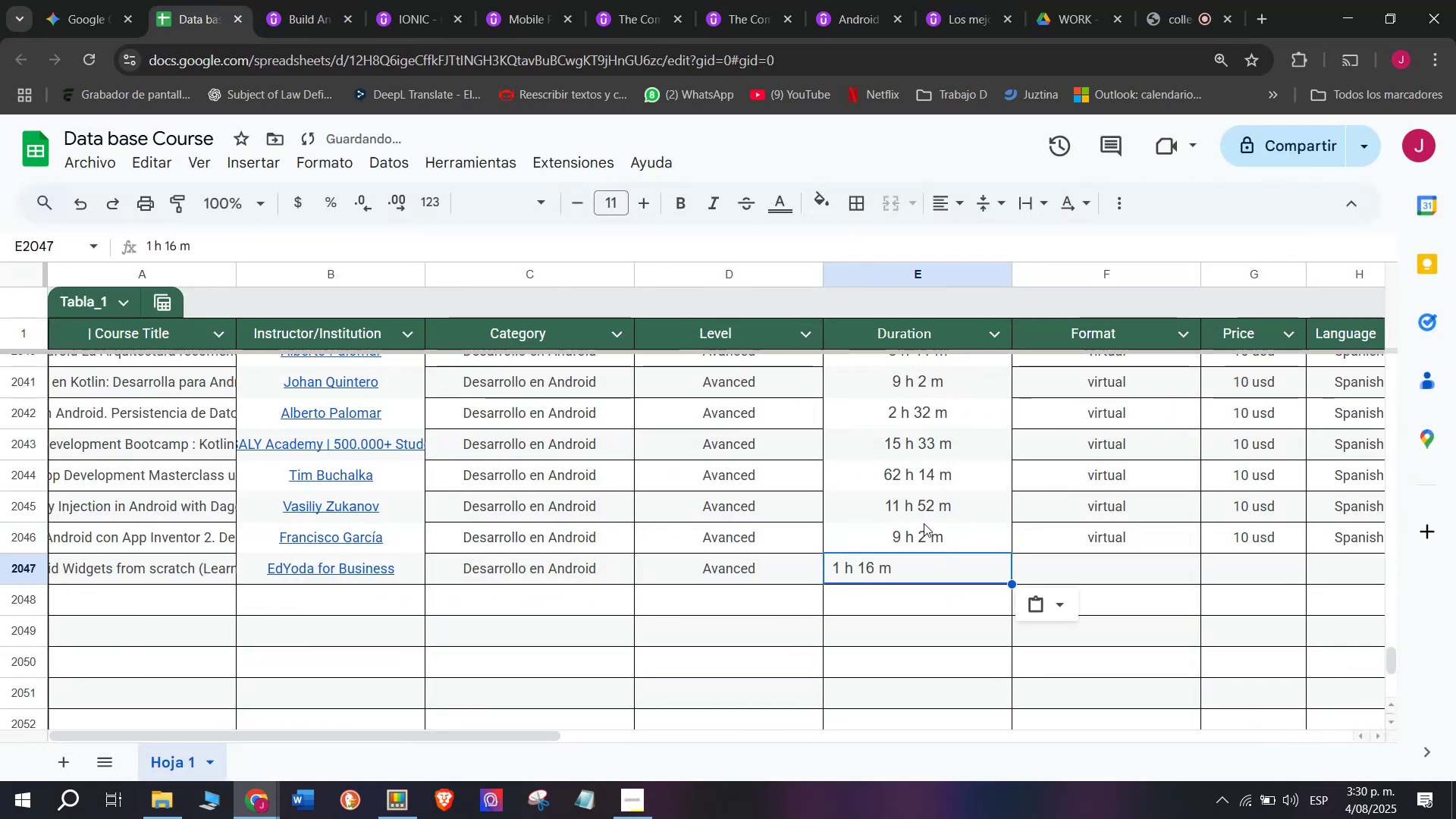 
key(Control+V)
 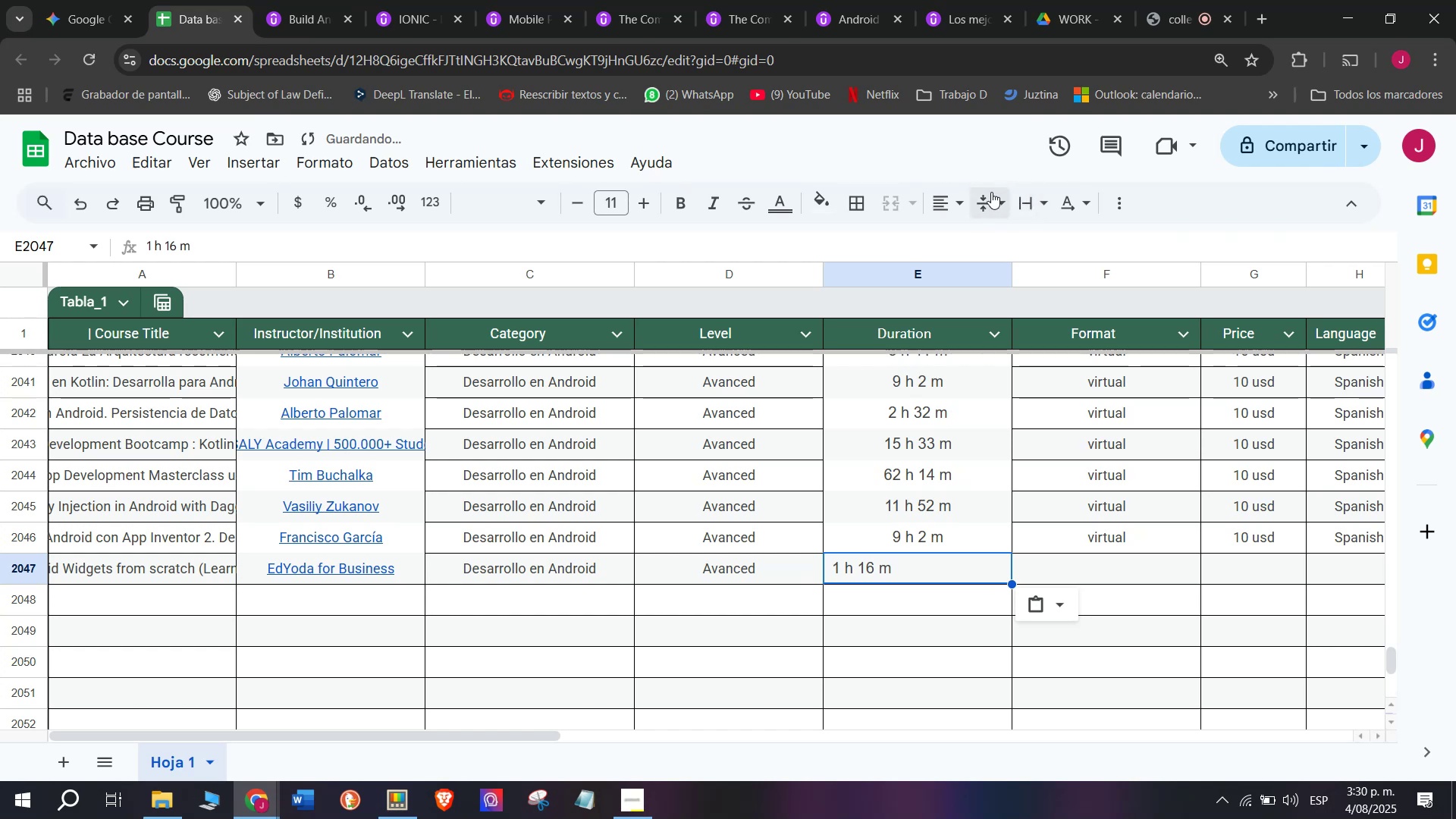 
left_click([956, 188])
 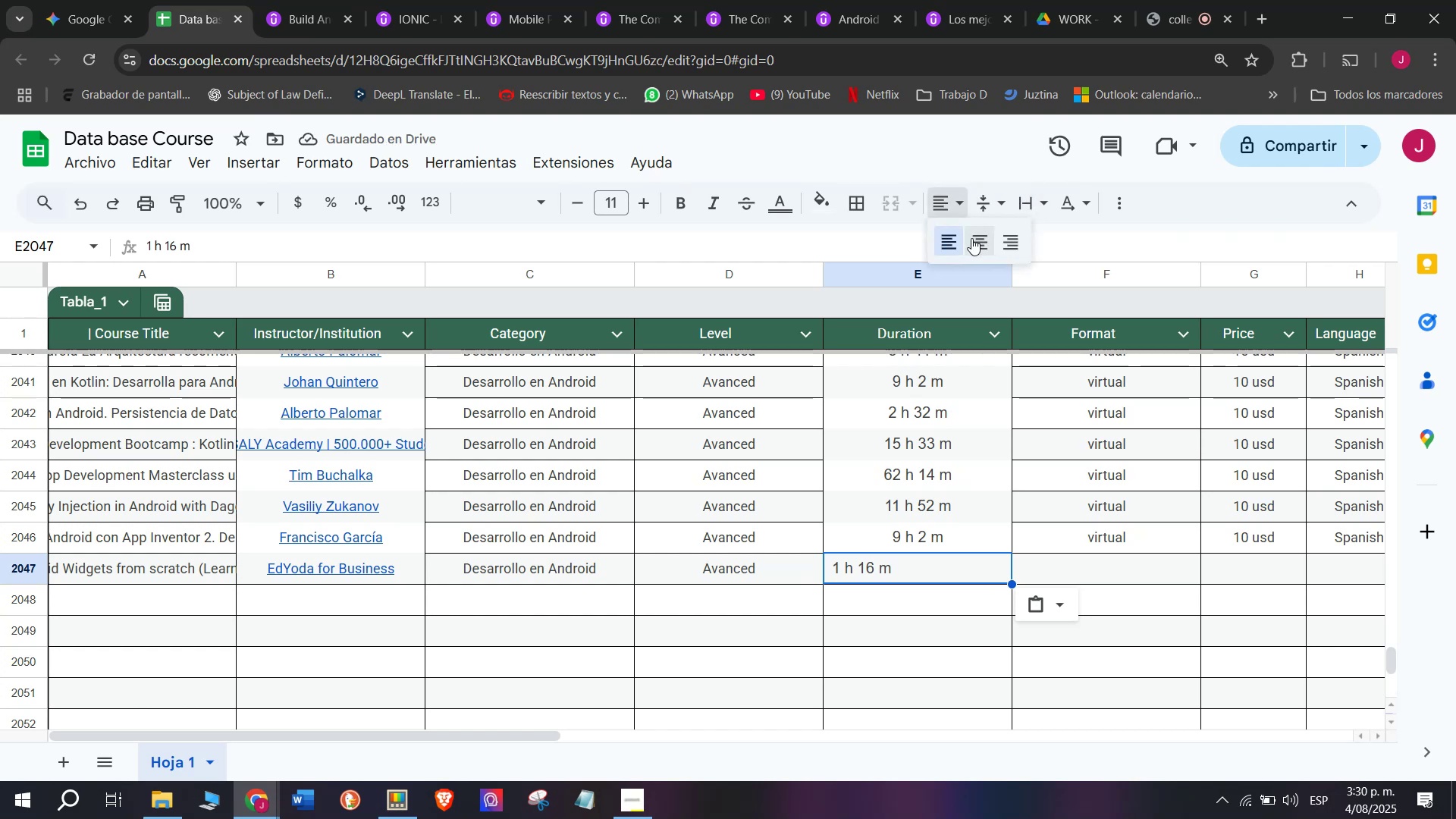 
left_click([973, 238])
 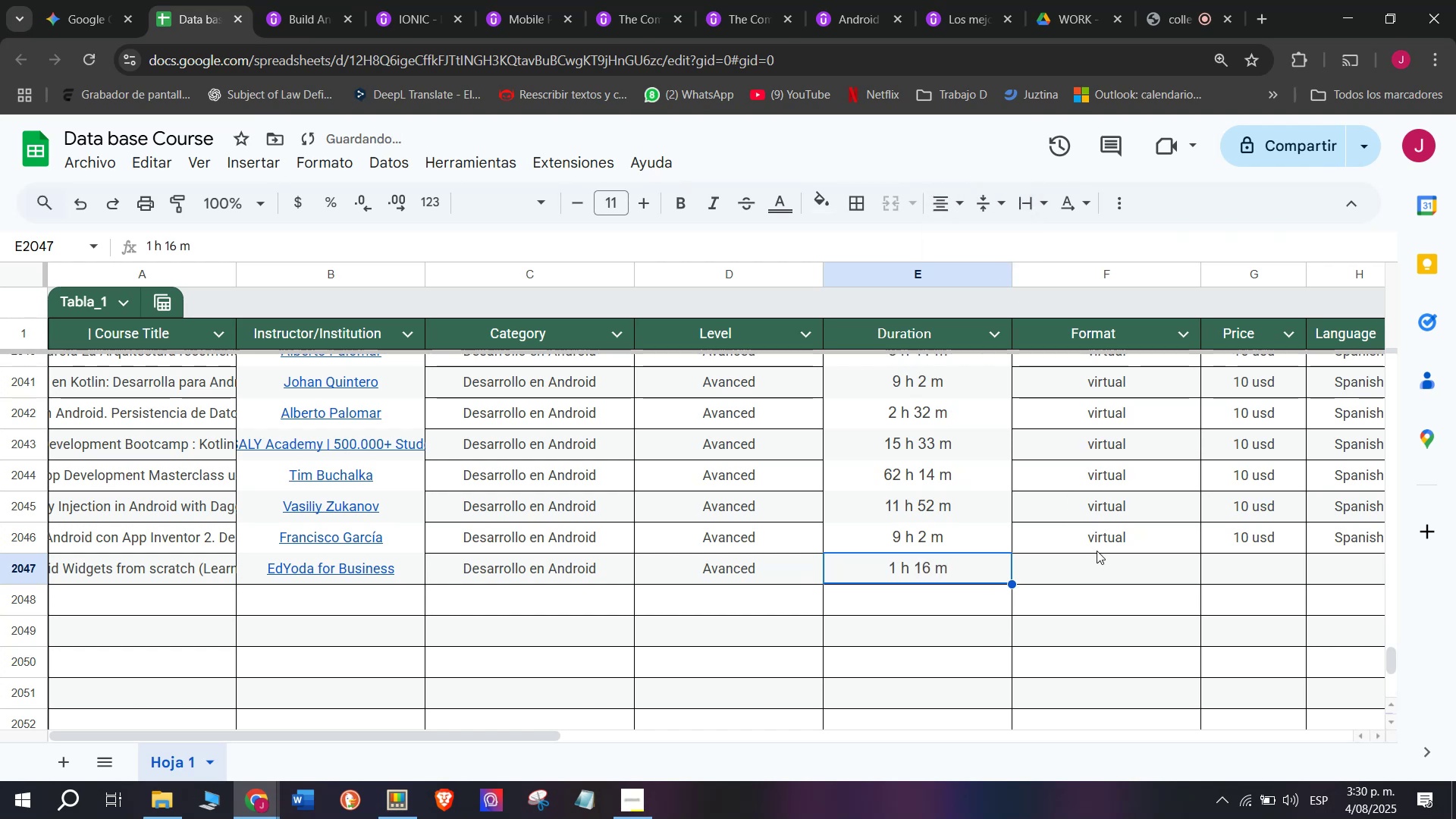 
key(Break)
 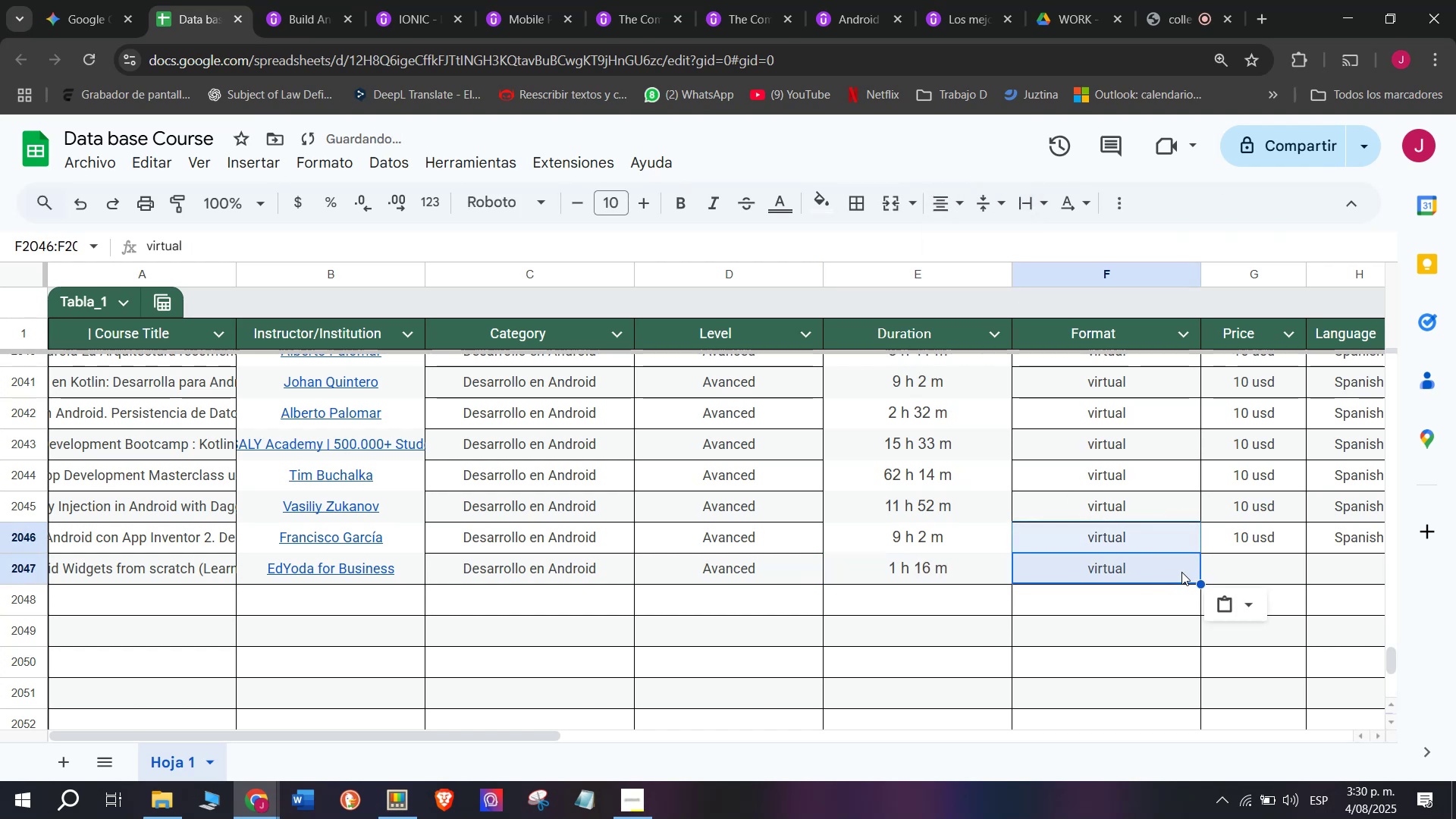 
key(Control+ControlLeft)
 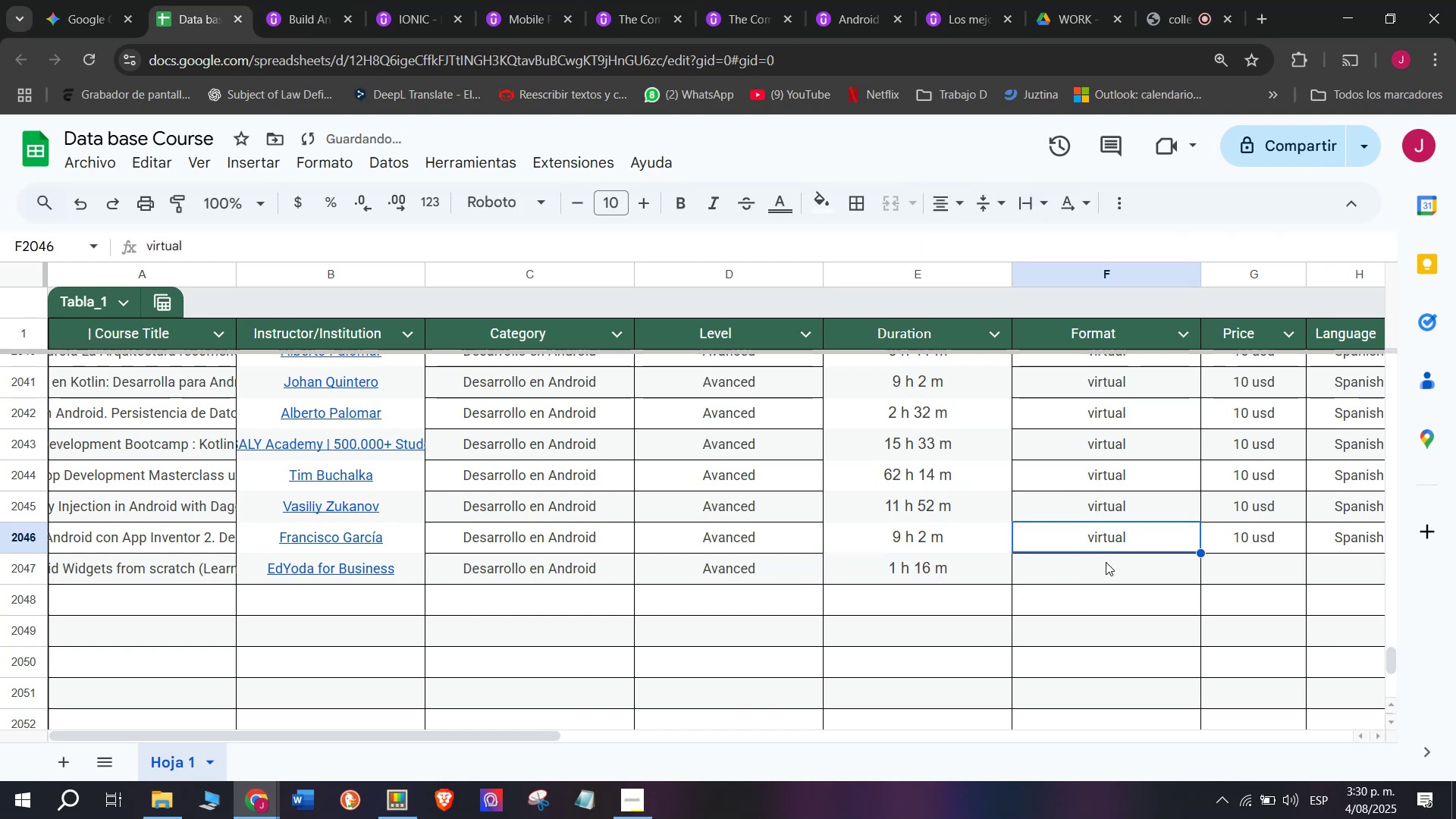 
key(Control+C)
 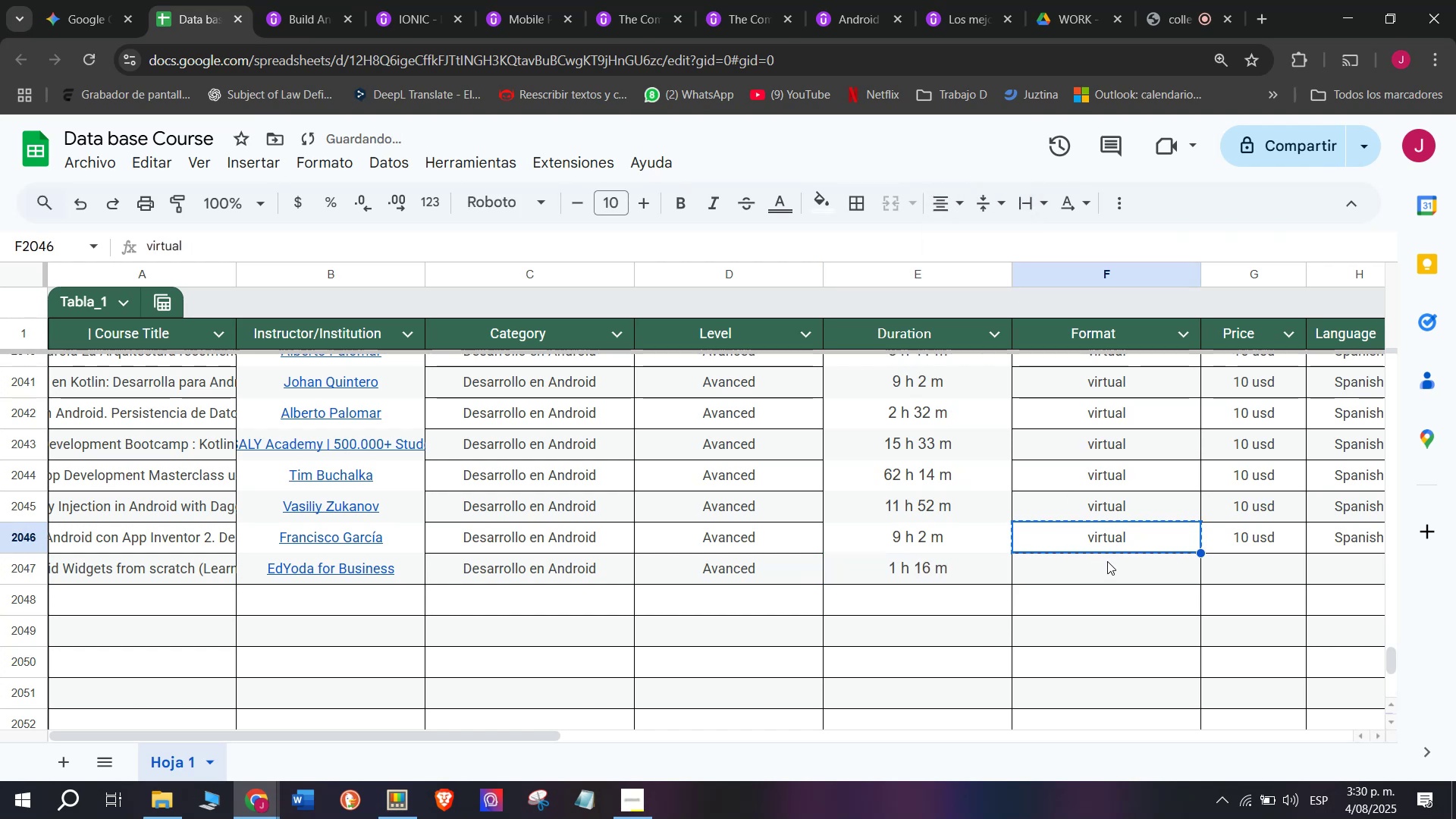 
double_click([1107, 561])
 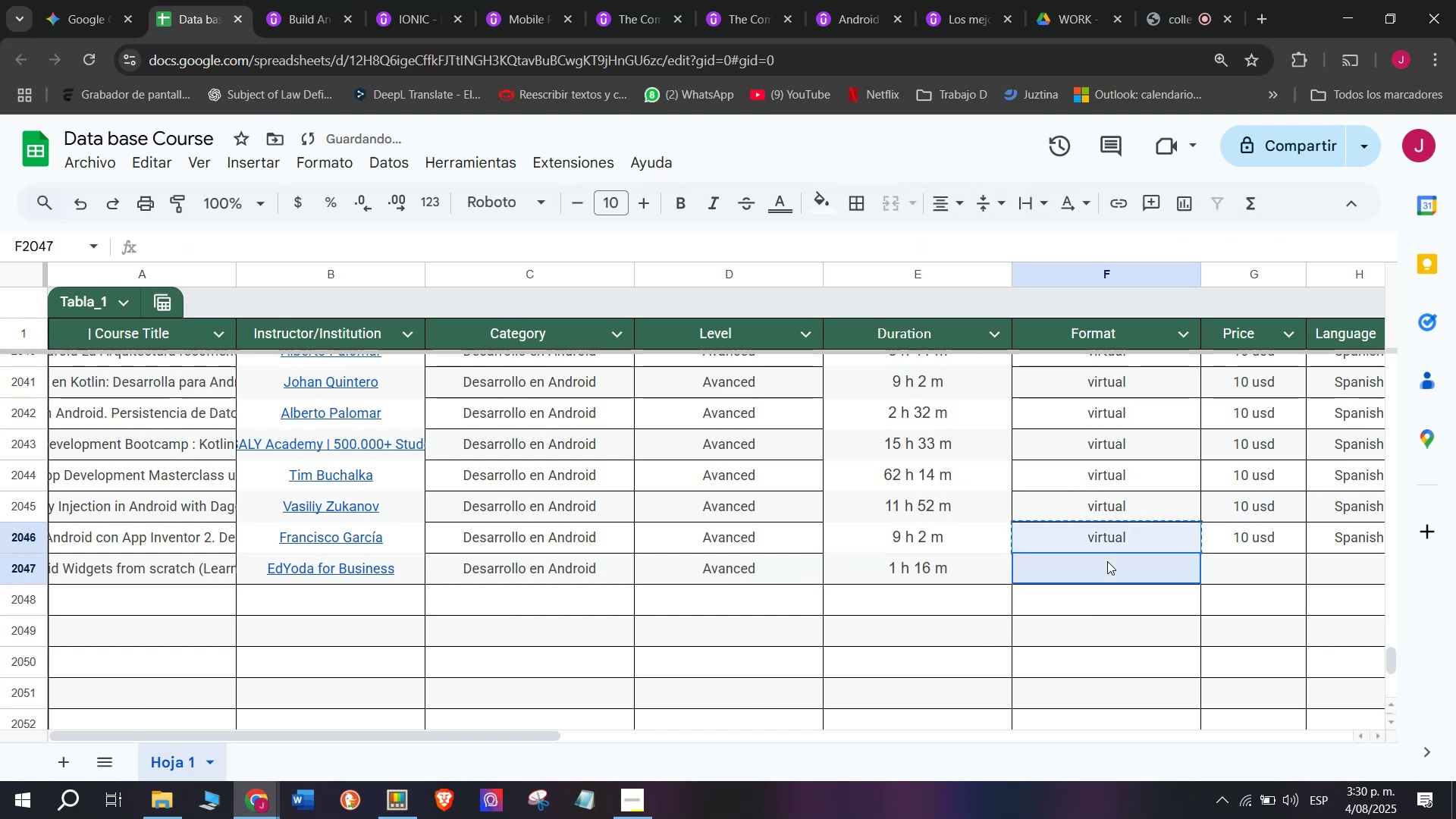 
key(Control+ControlLeft)
 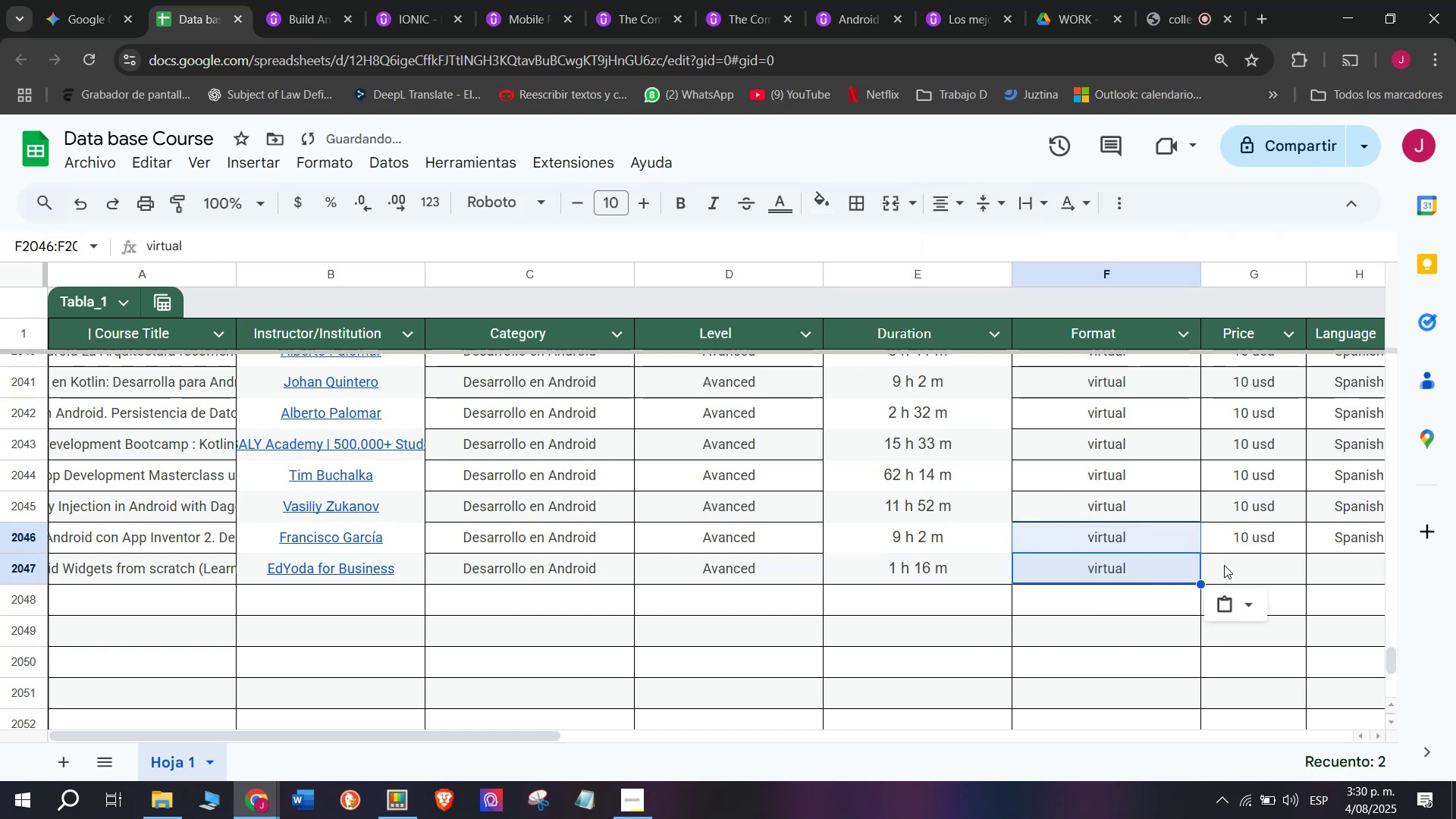 
key(Z)
 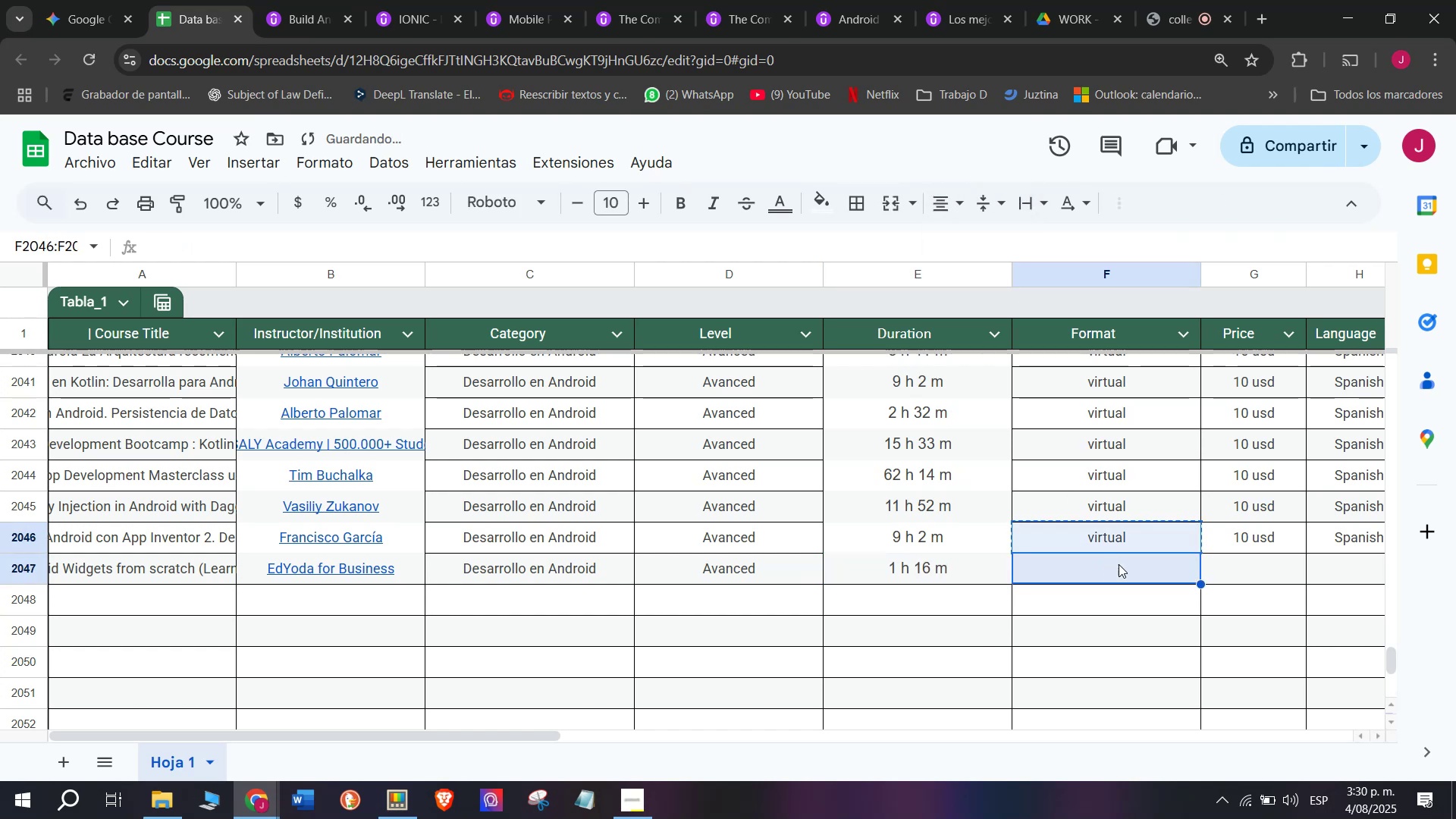 
key(Control+V)
 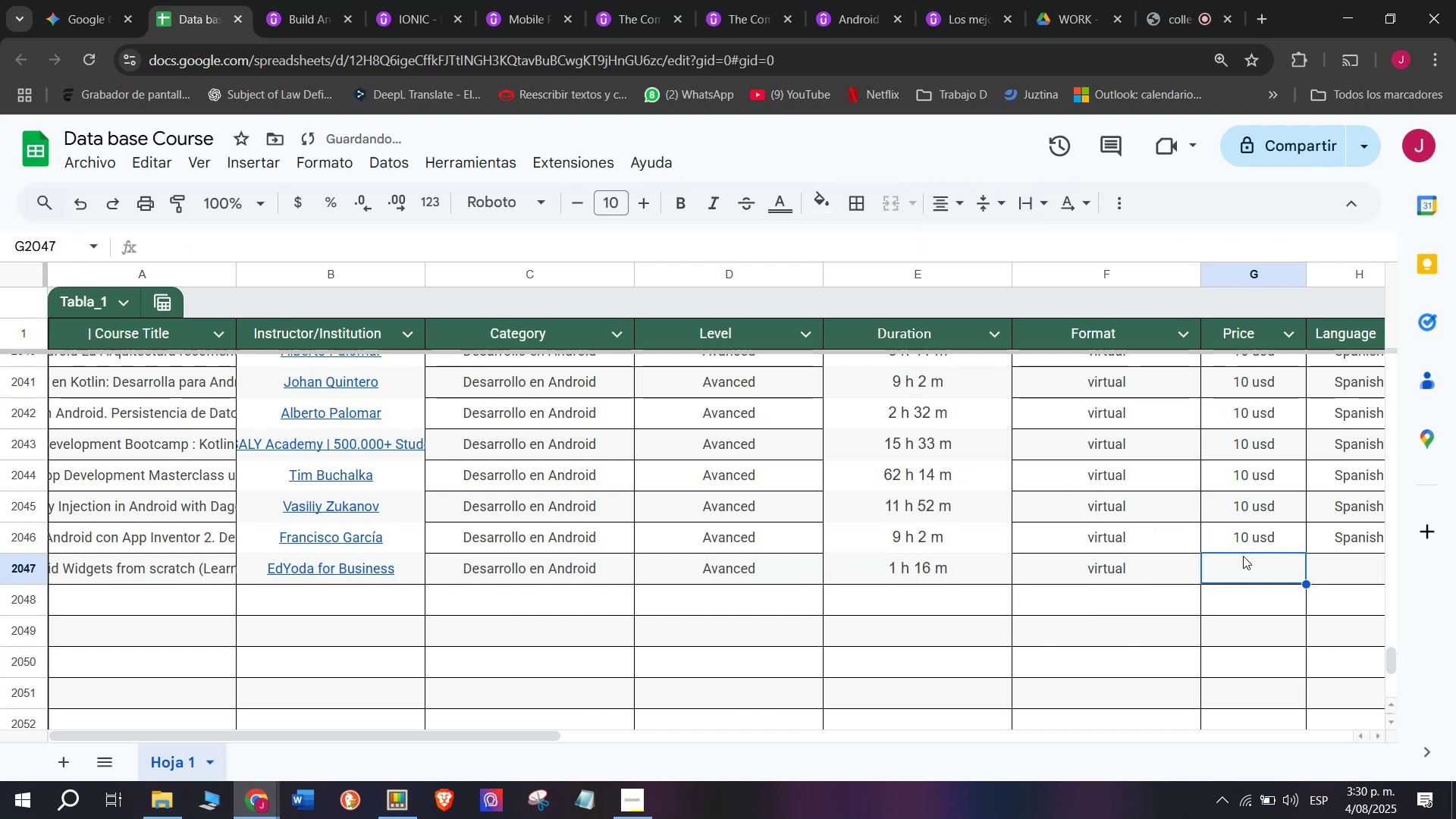 
double_click([1253, 551])
 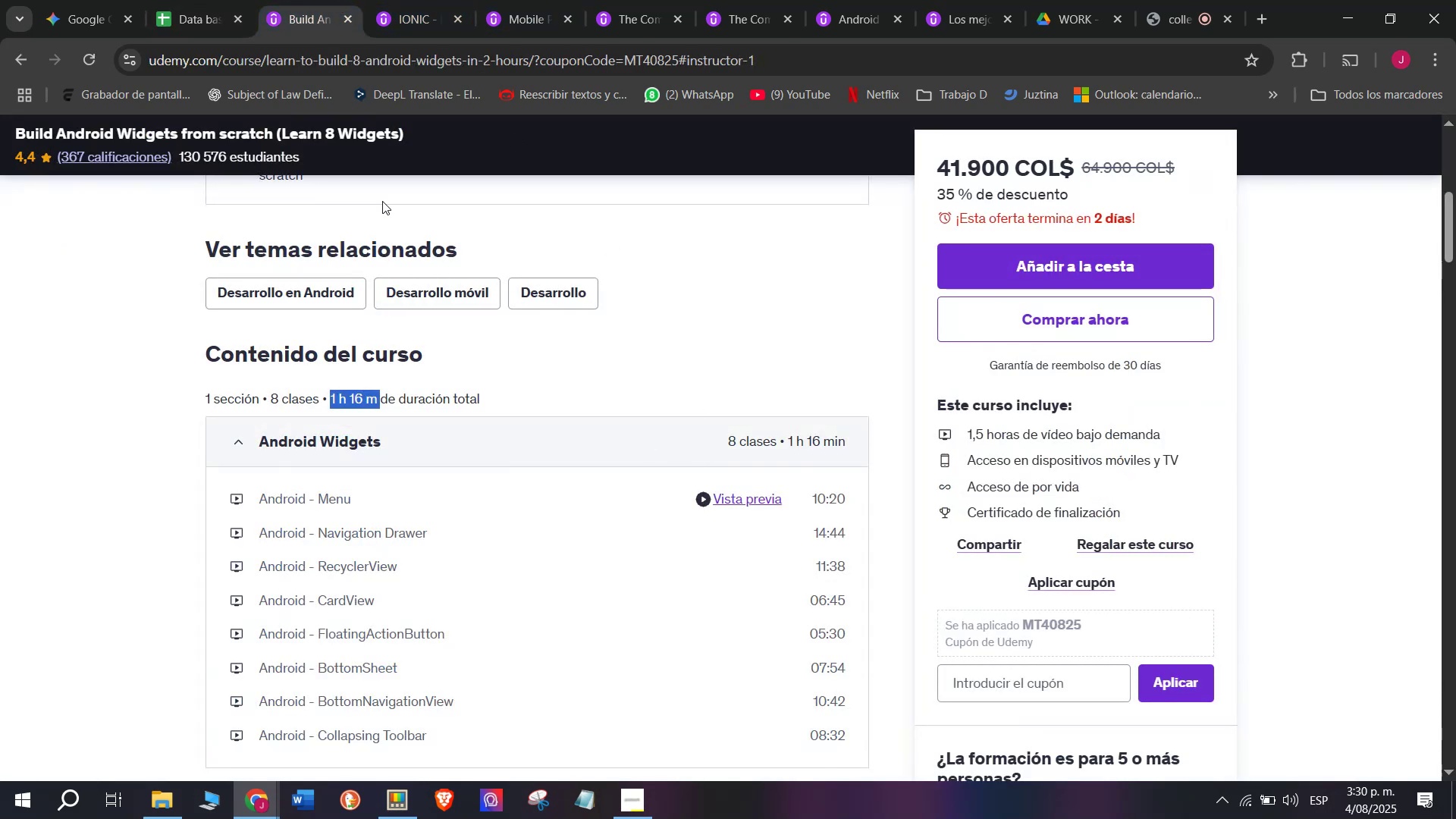 
left_click([209, 0])
 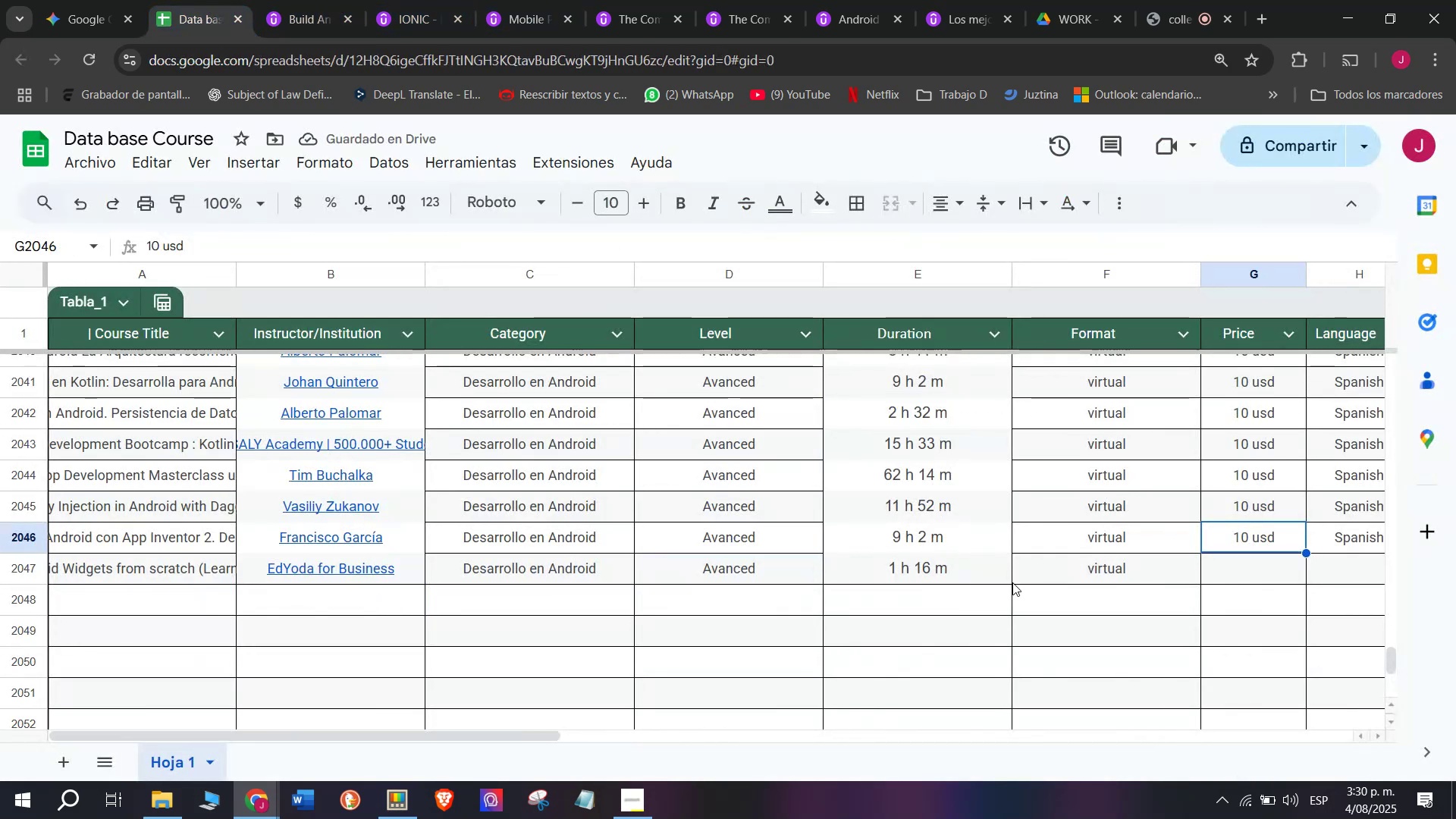 
key(Break)
 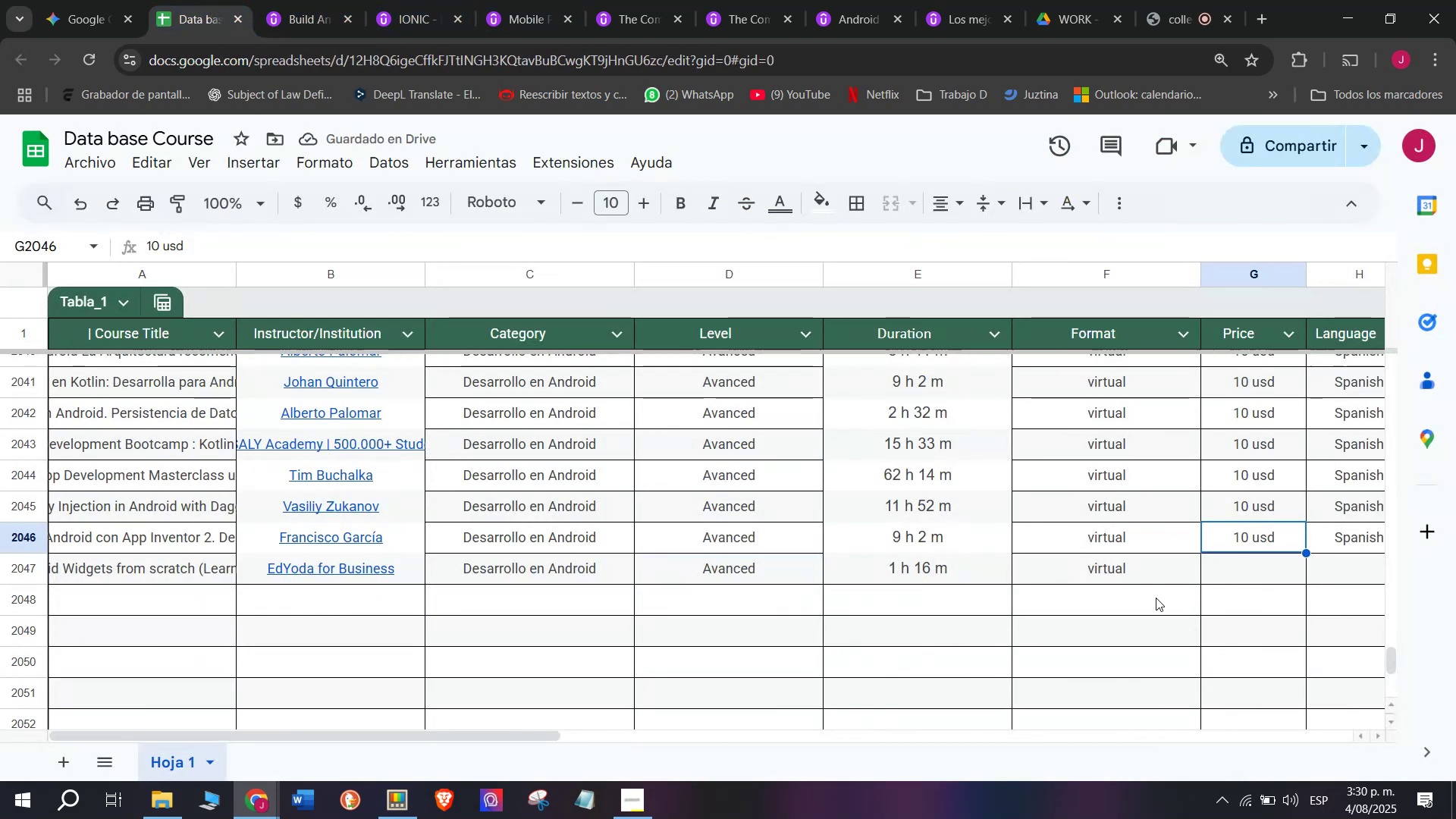 
key(Control+ControlLeft)
 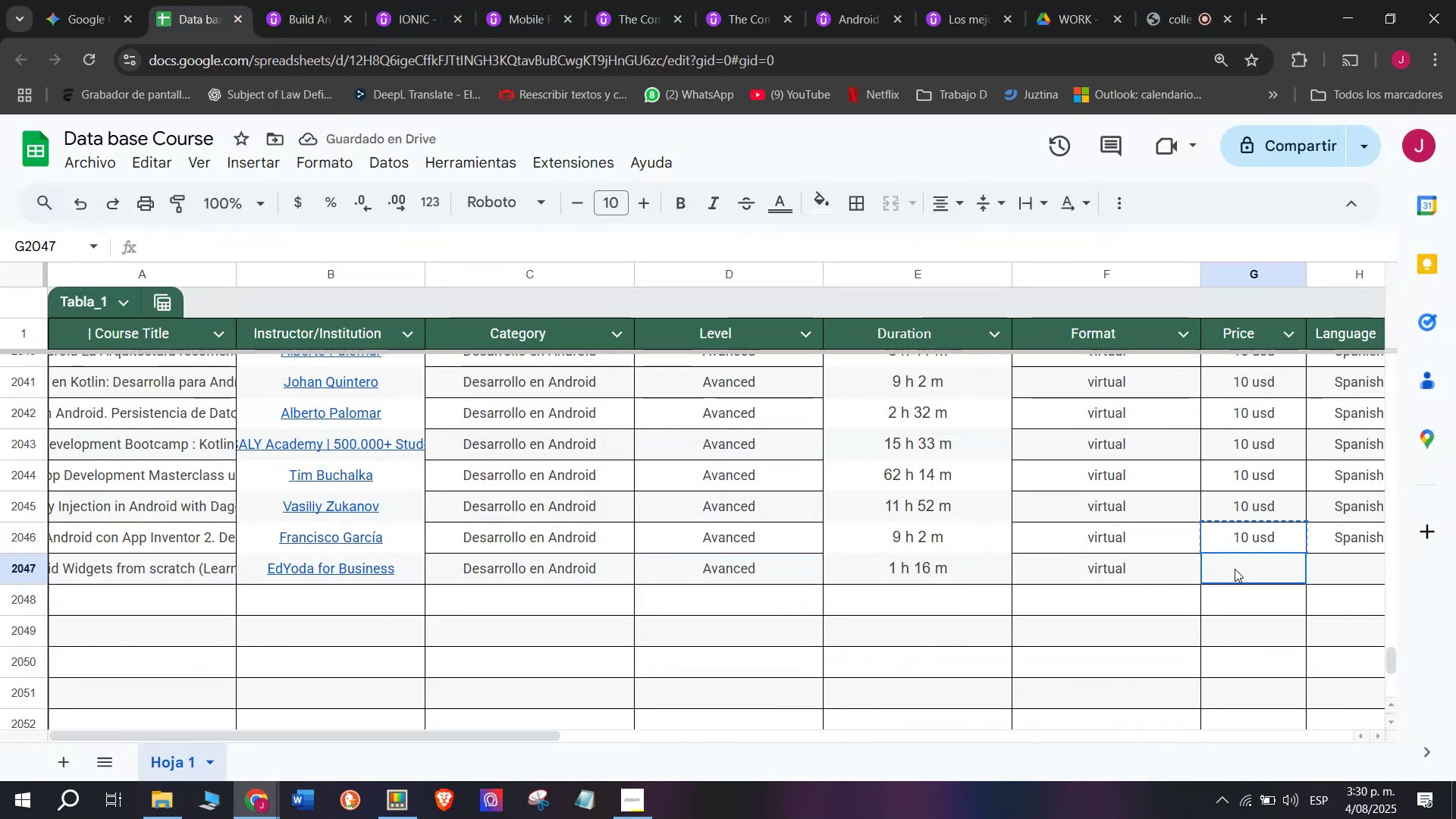 
key(Control+C)
 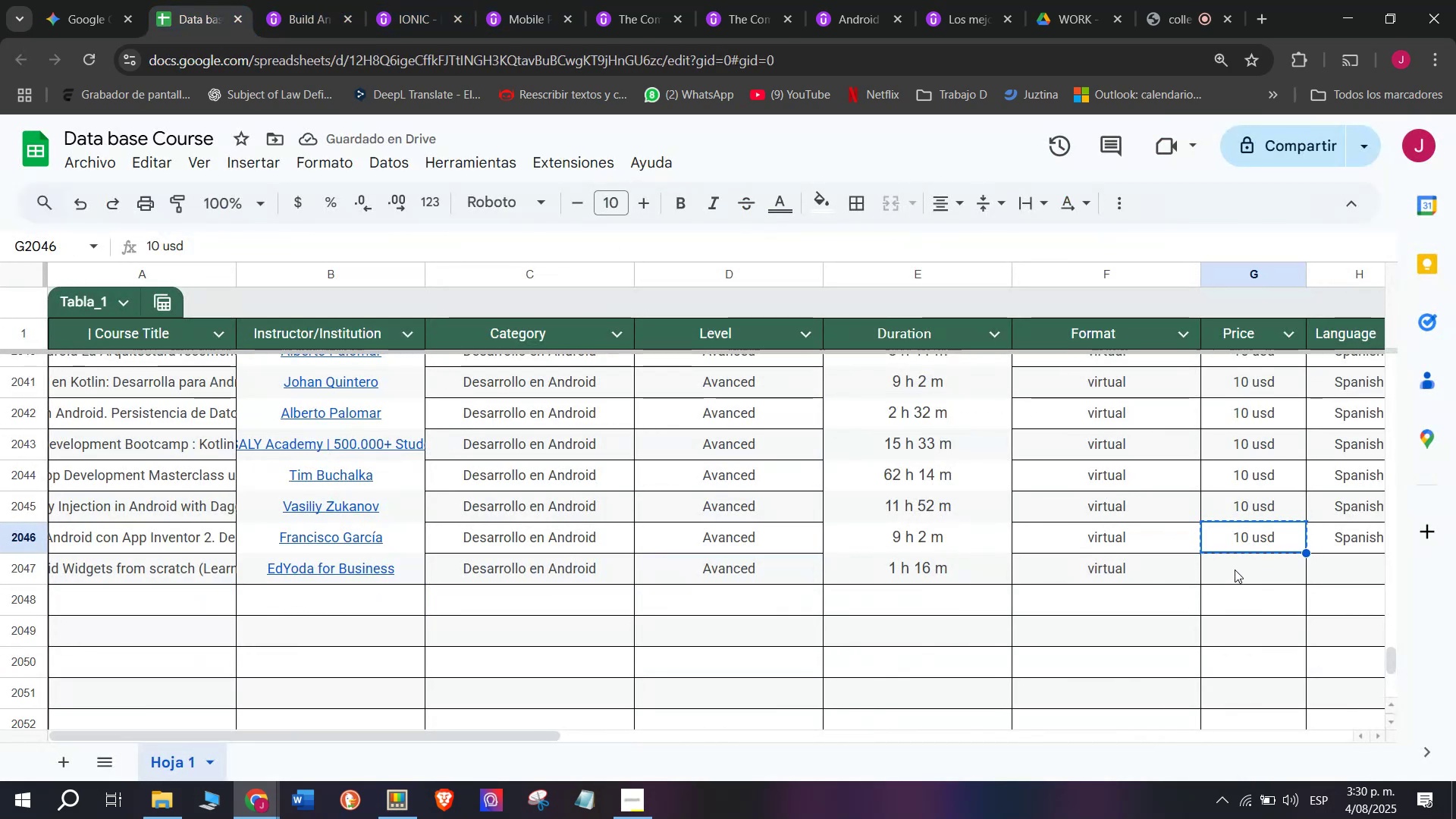 
key(Z)
 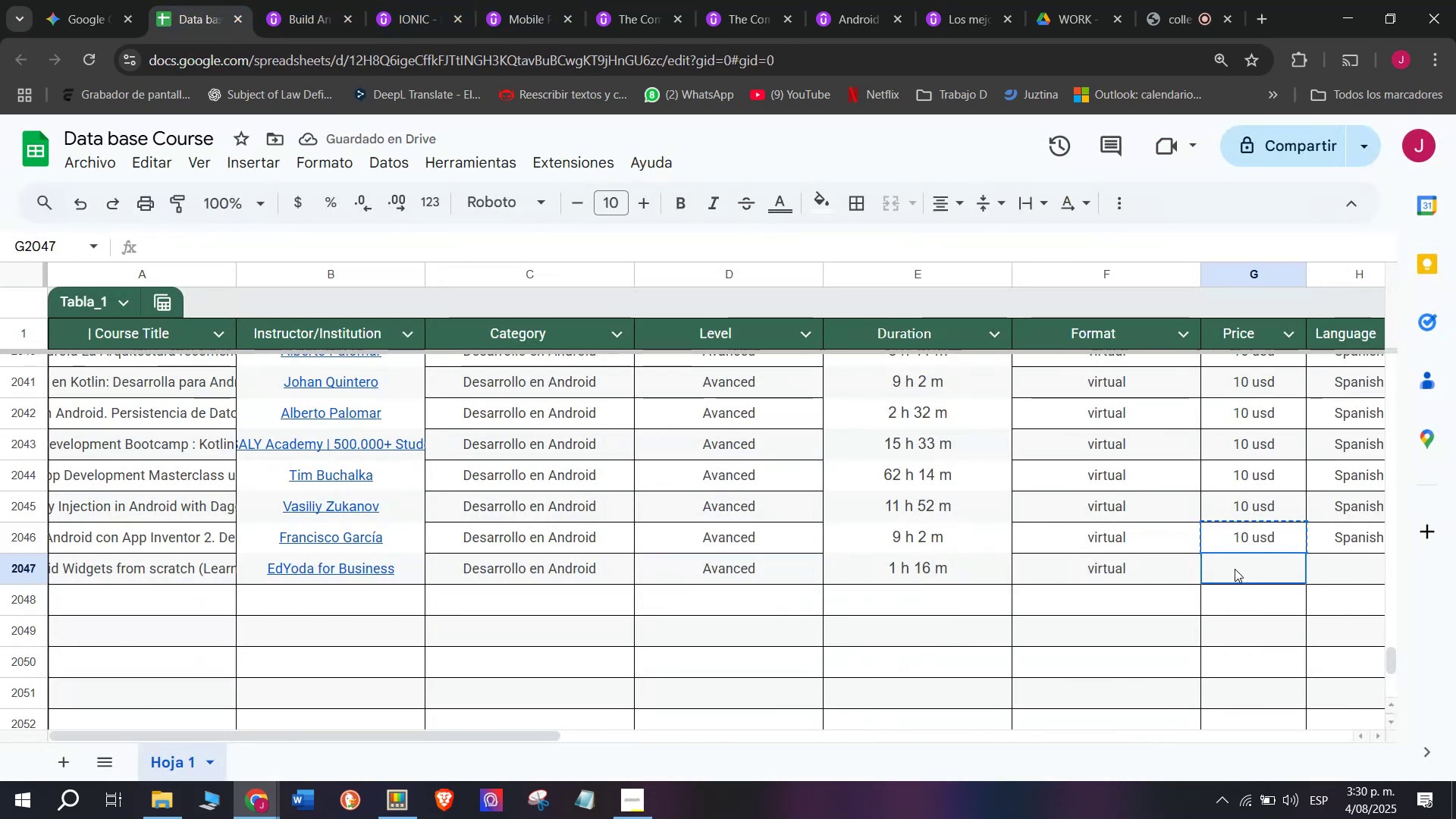 
key(Control+ControlLeft)
 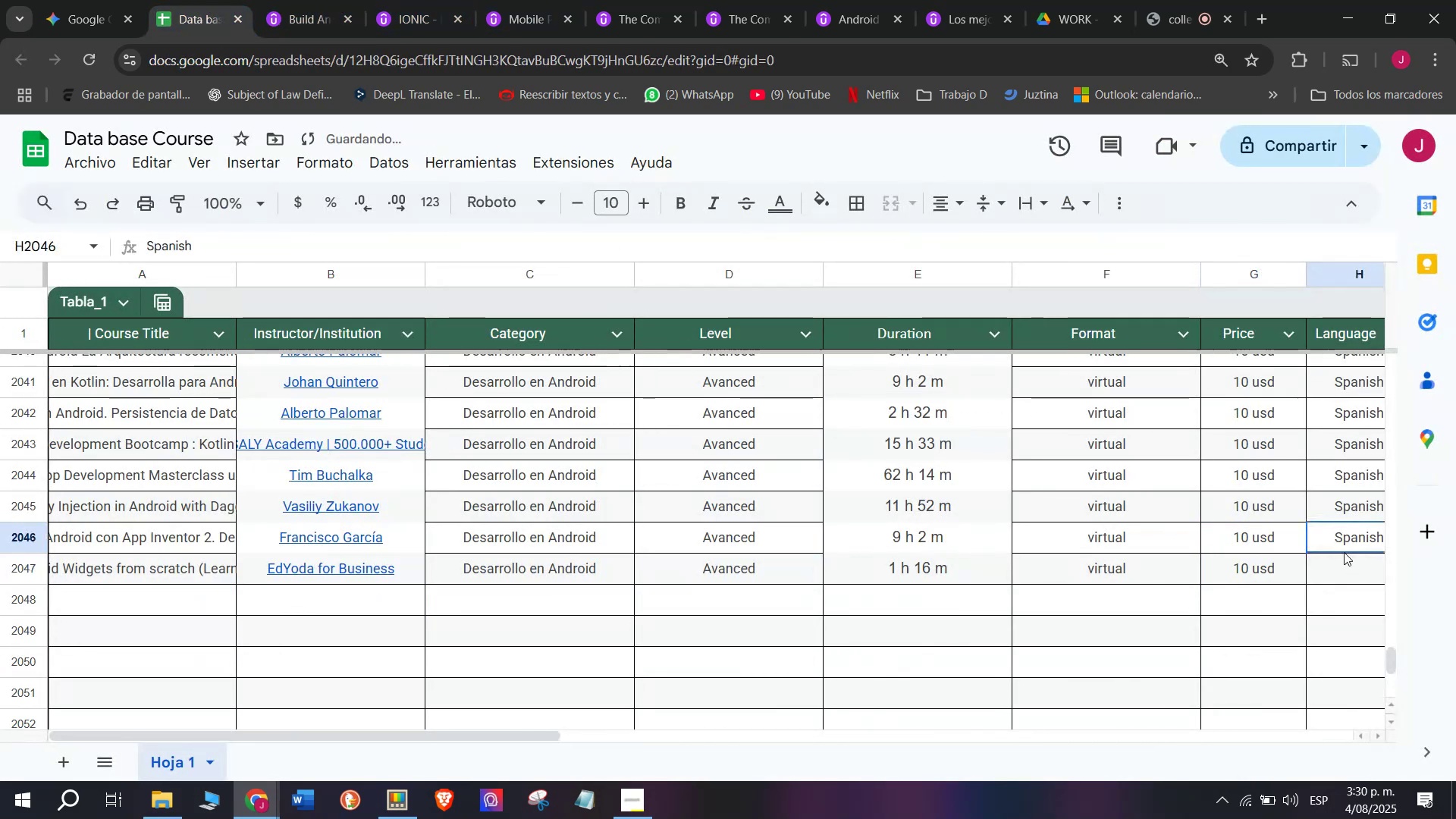 
key(Control+V)
 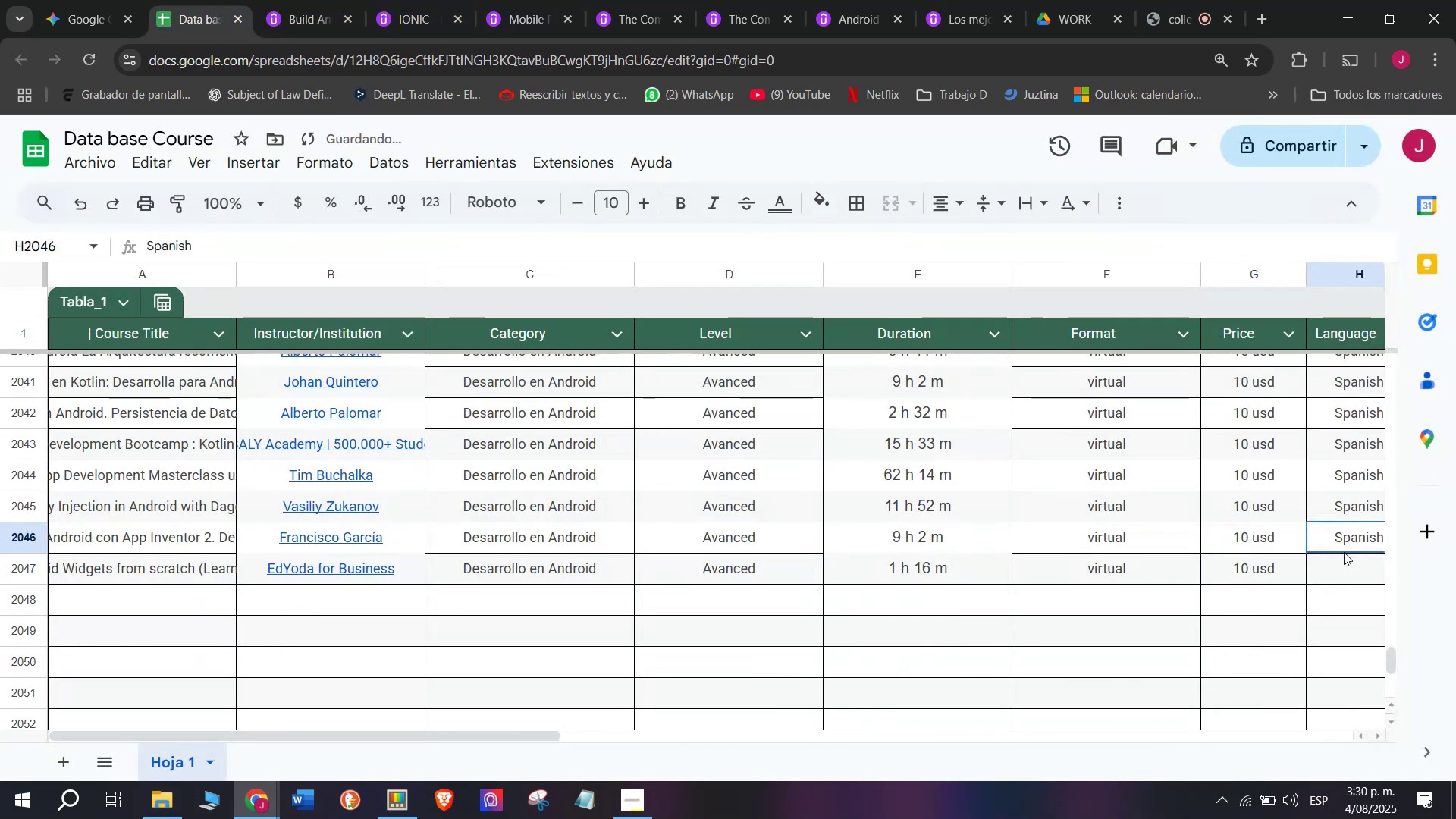 
key(Break)
 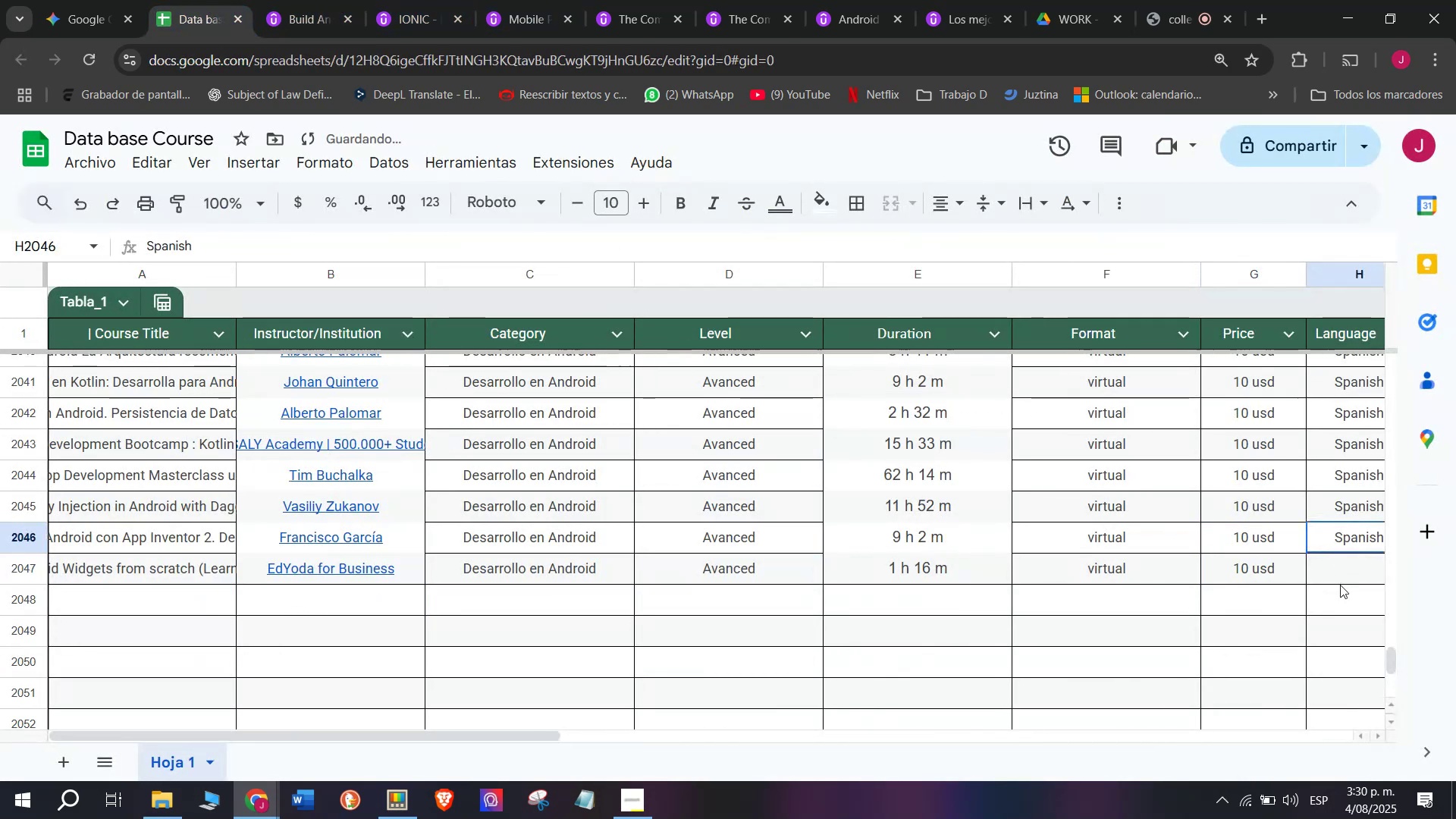 
key(Control+ControlLeft)
 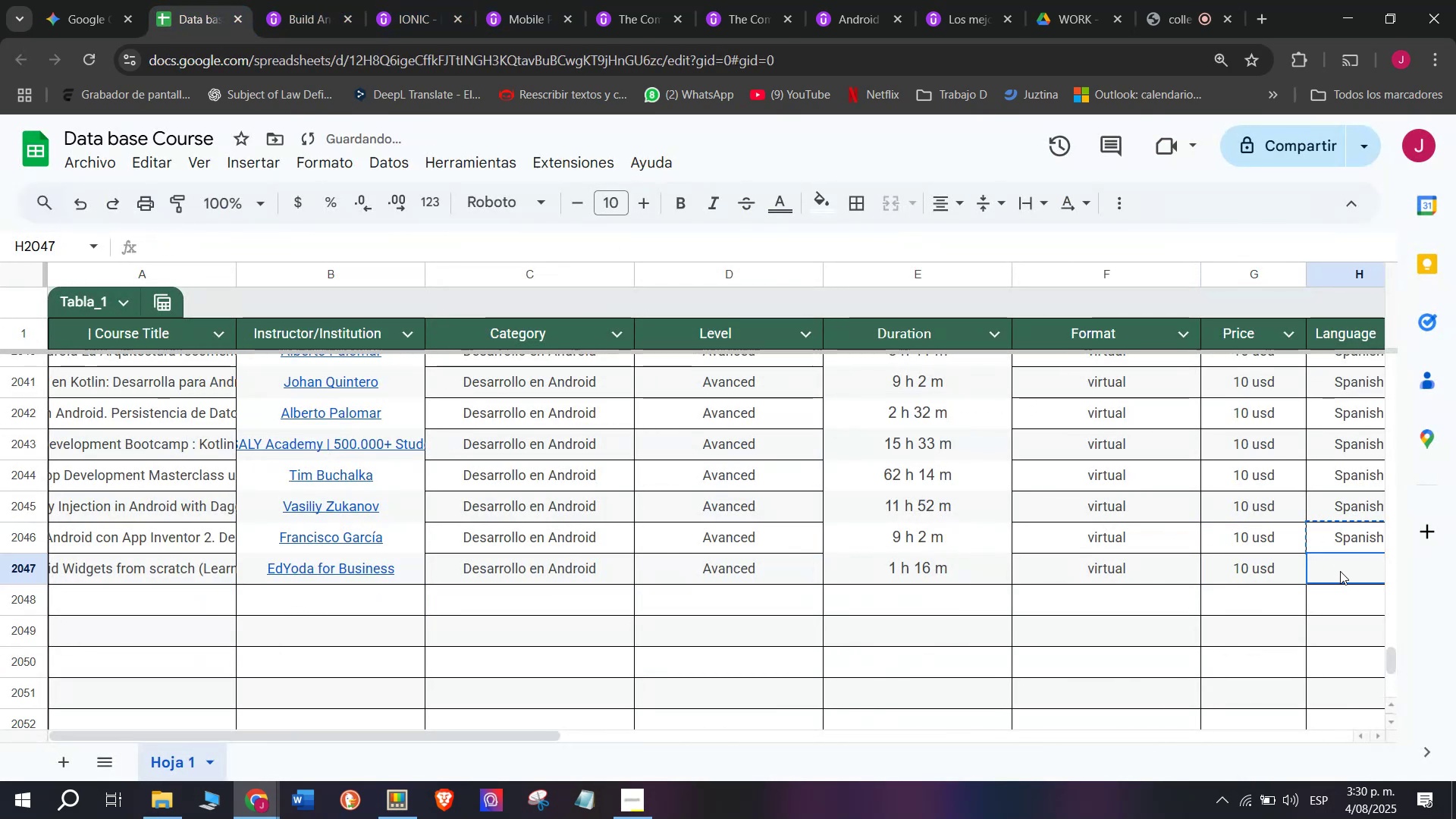 
key(Control+C)
 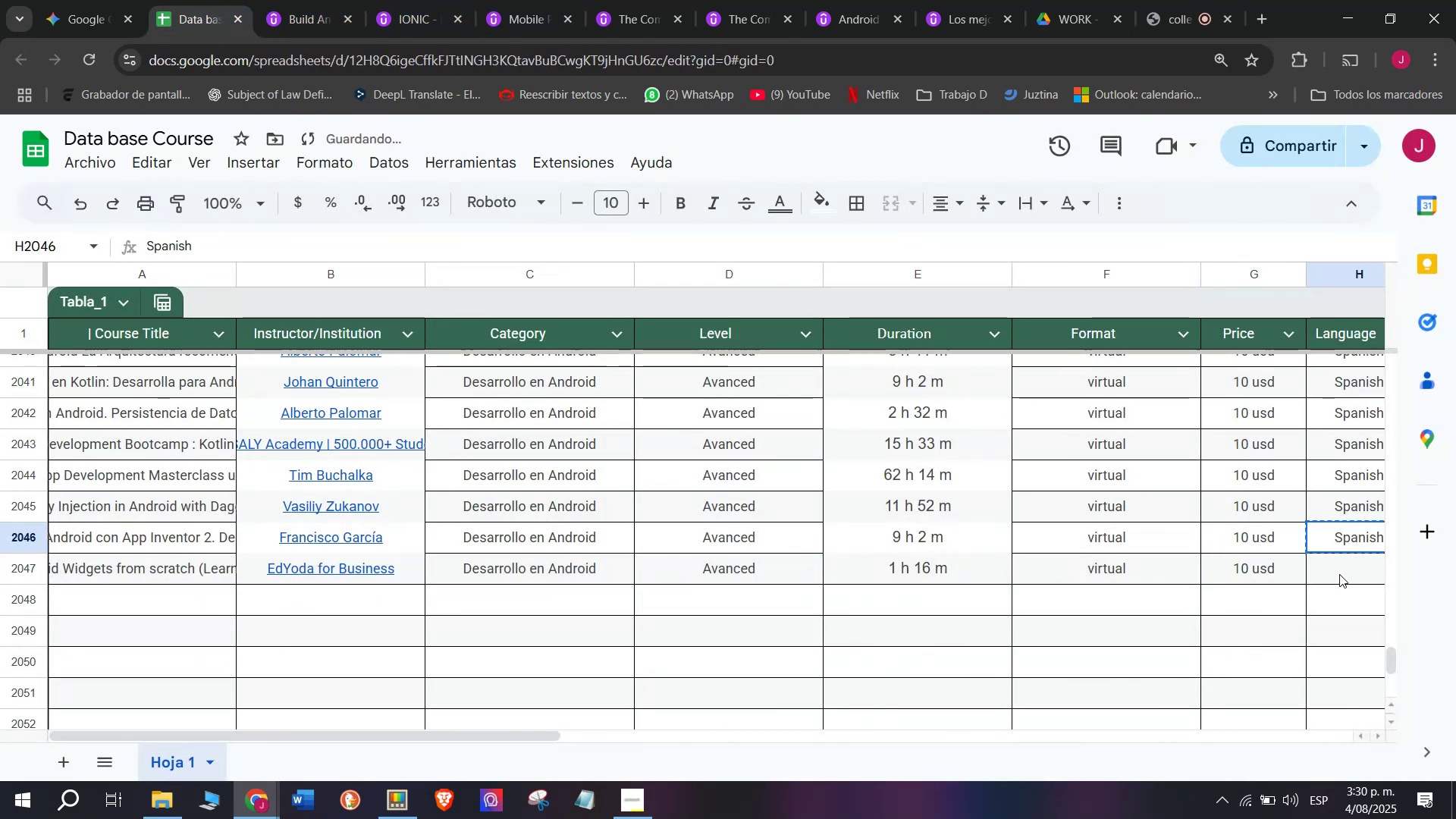 
key(Z)
 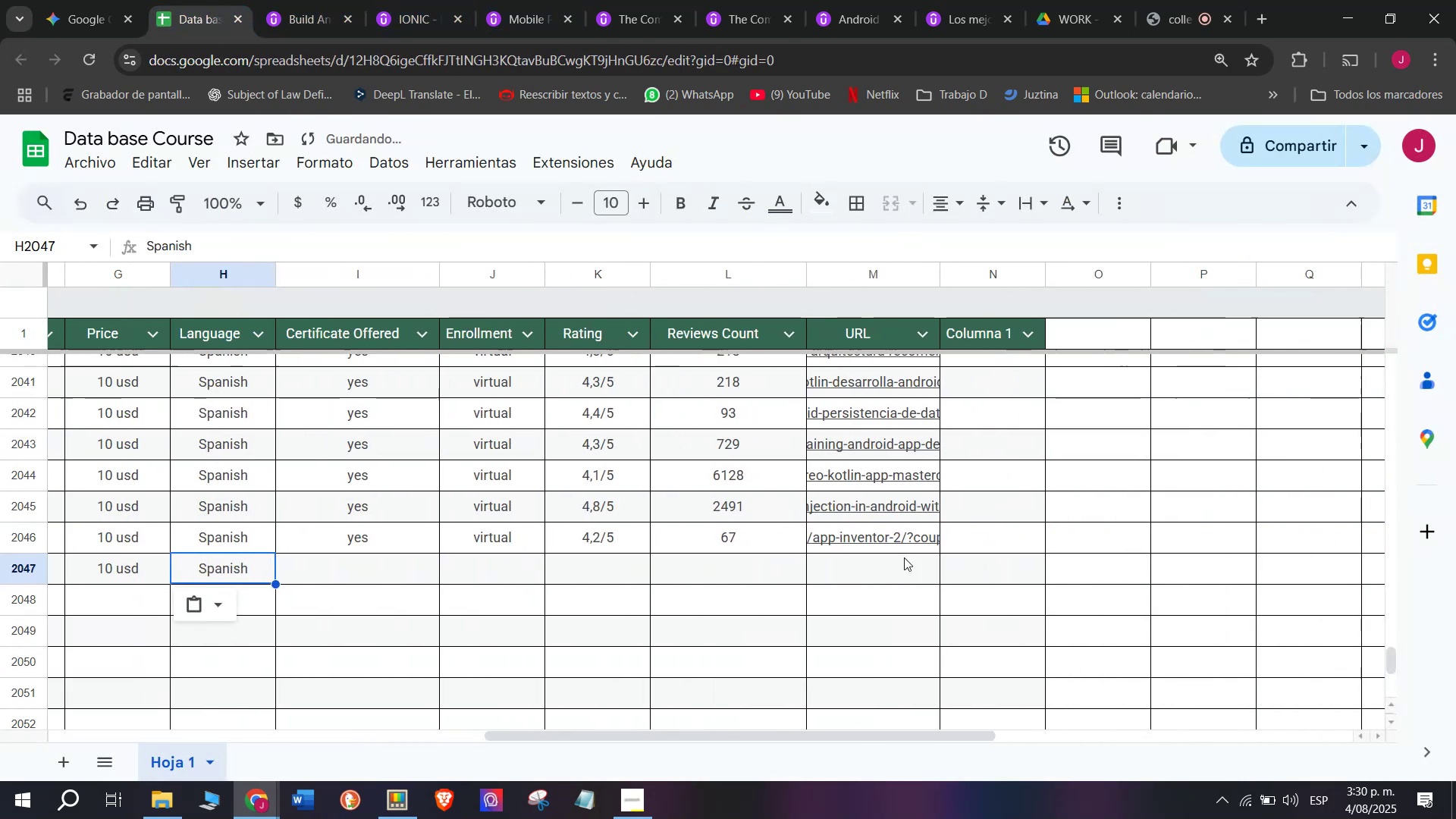 
key(Control+ControlLeft)
 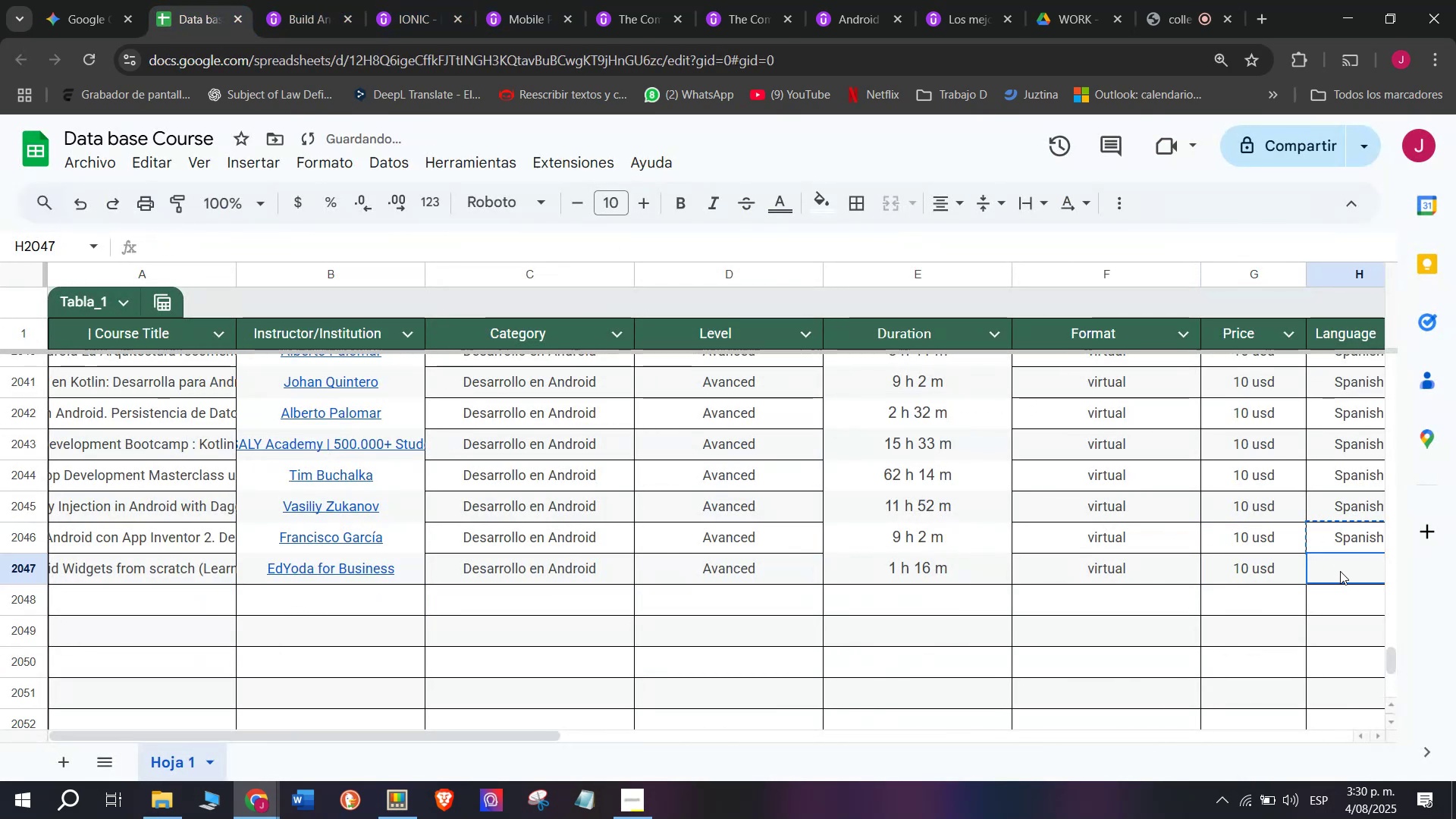 
key(Control+V)
 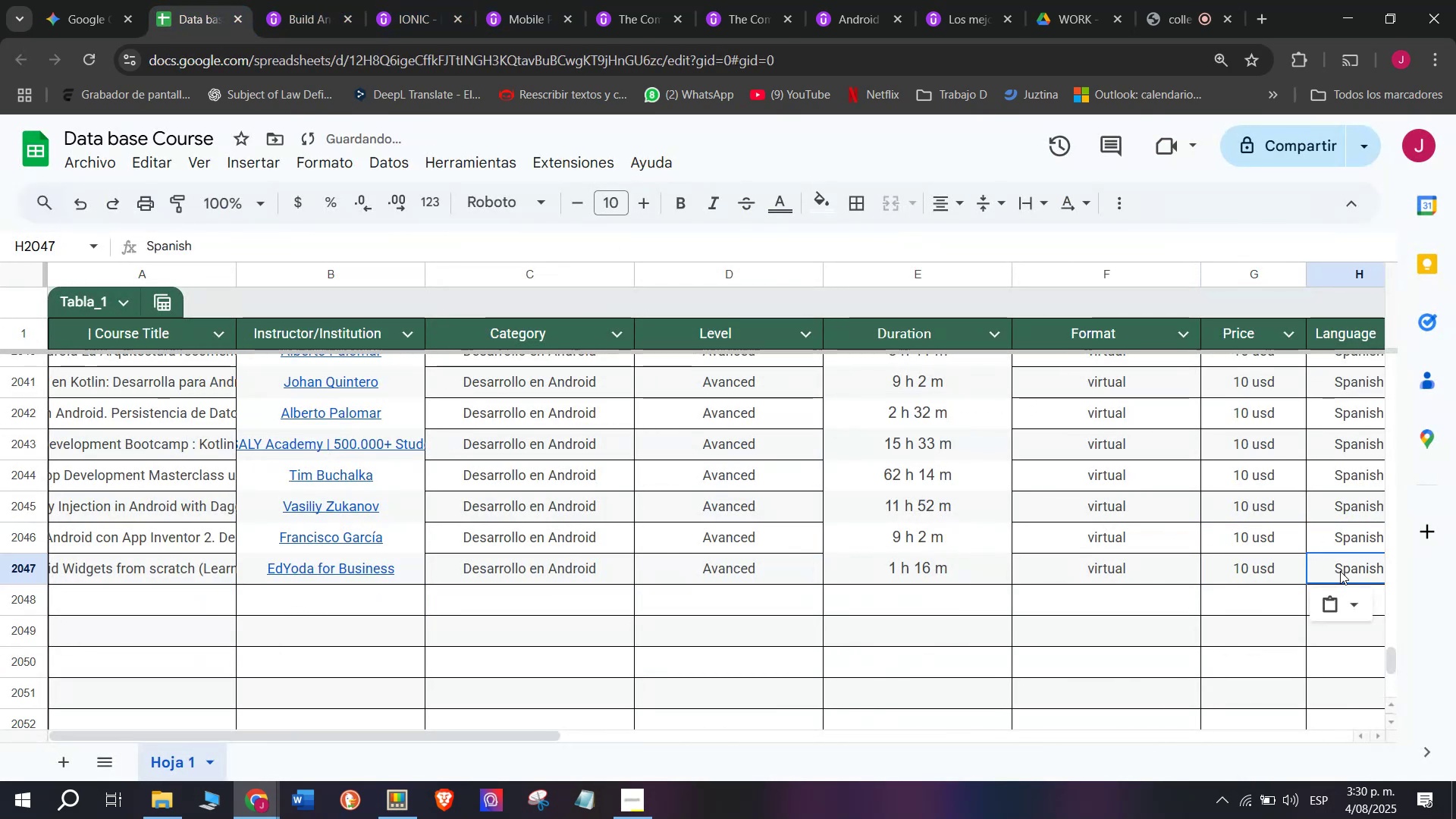 
scroll: coordinate [176, 604], scroll_direction: down, amount: 3.0
 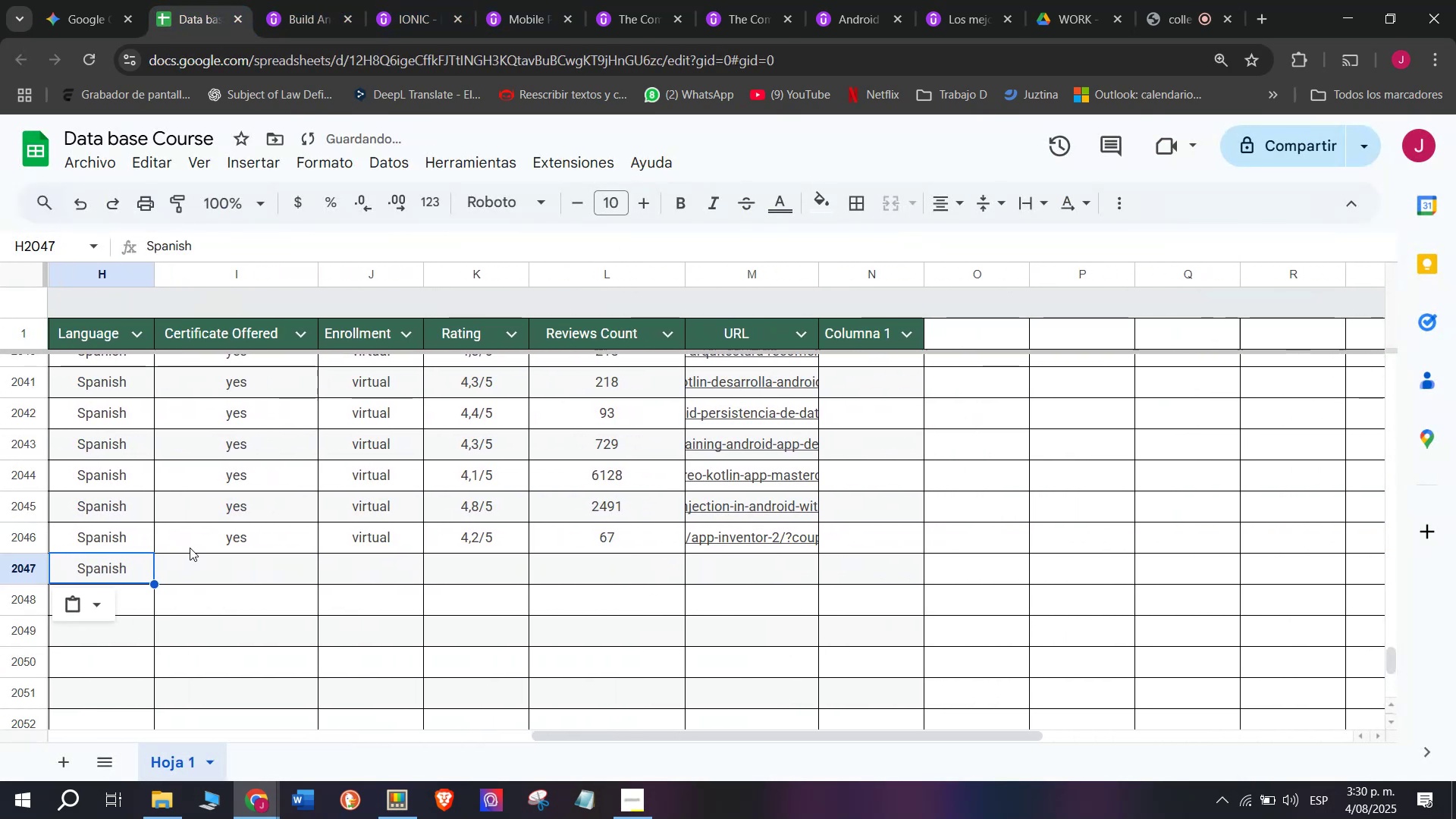 
key(Break)
 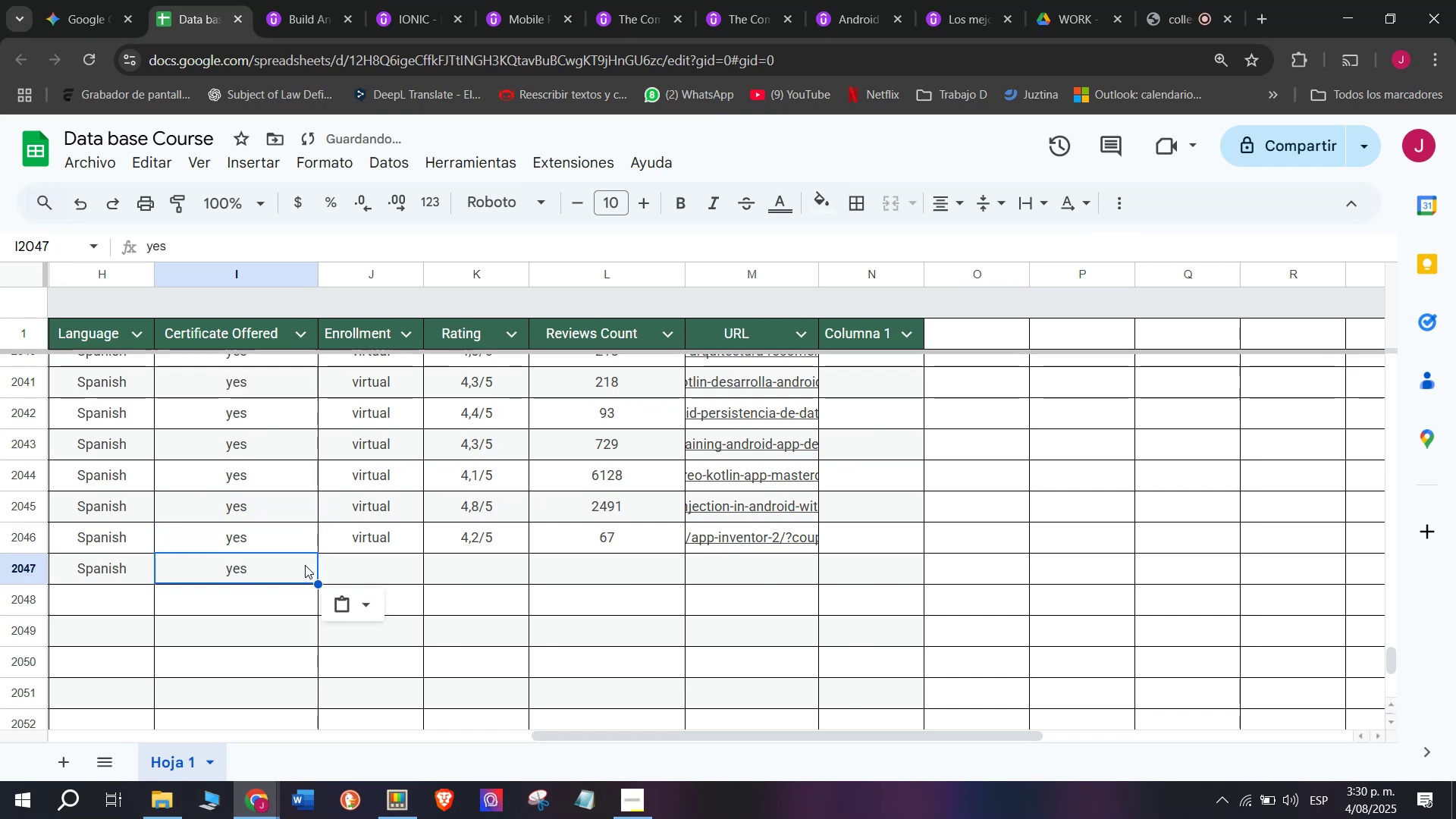 
key(Control+ControlLeft)
 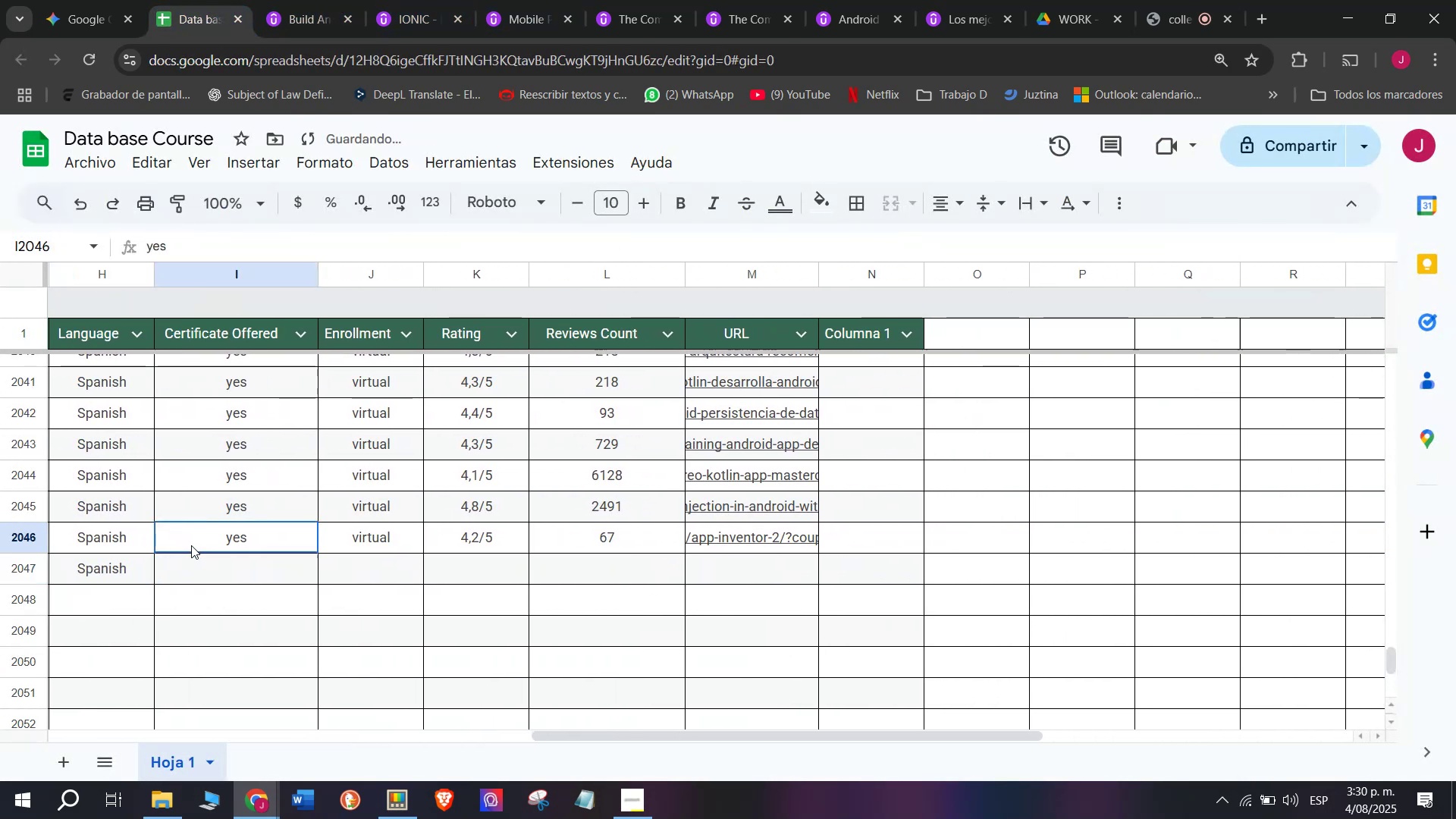 
key(Control+C)
 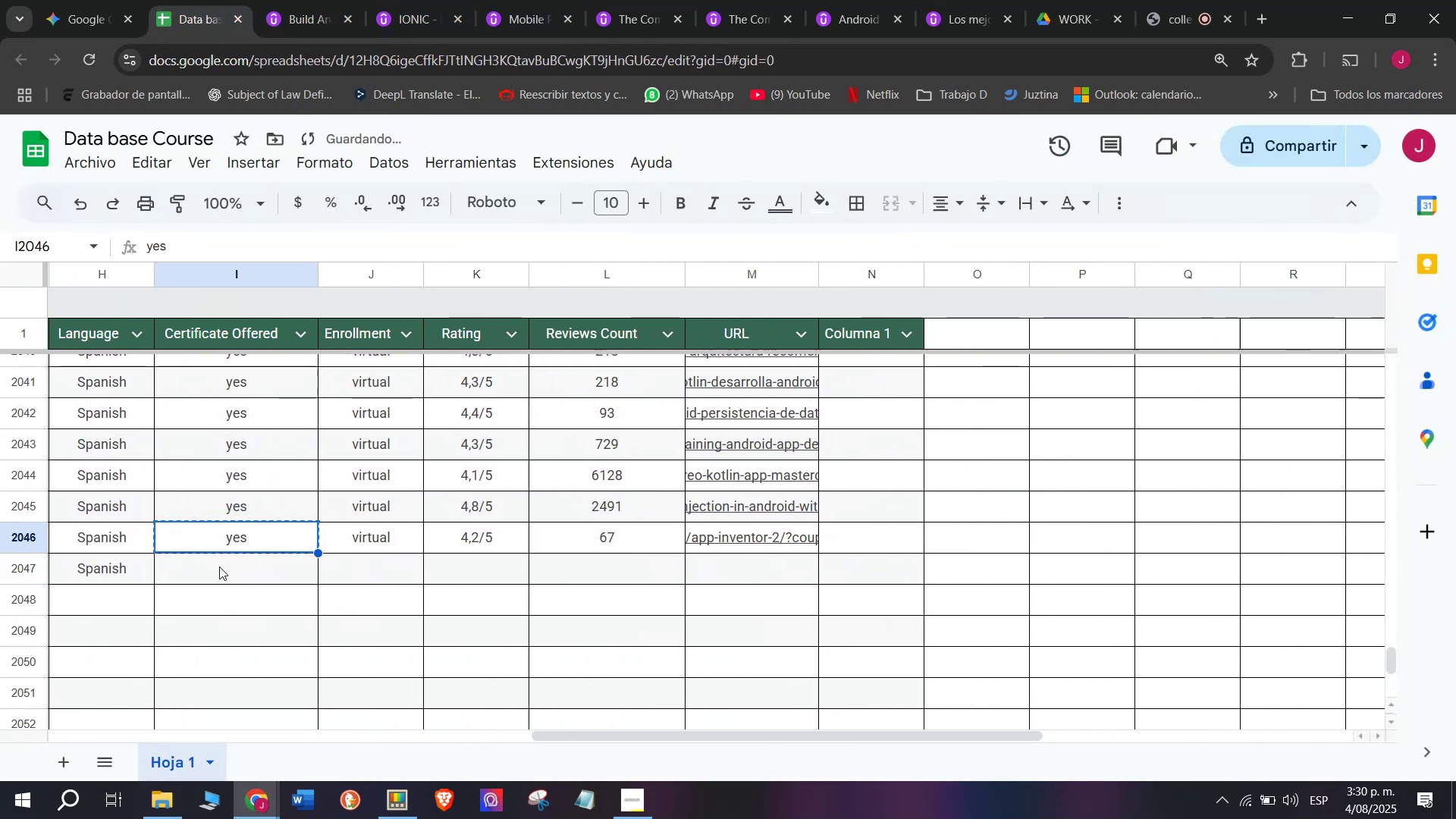 
double_click([219, 566])
 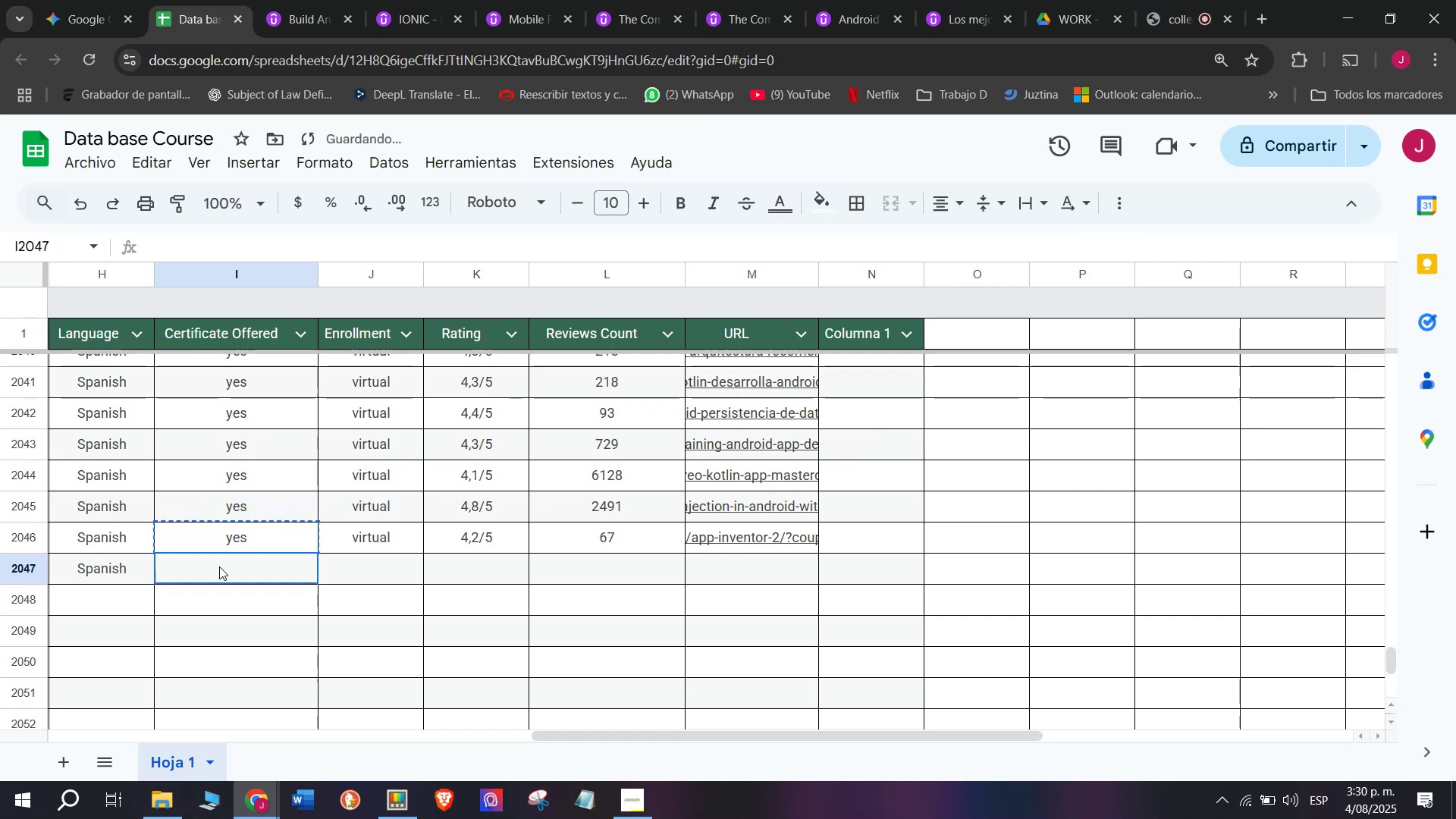 
key(Control+ControlLeft)
 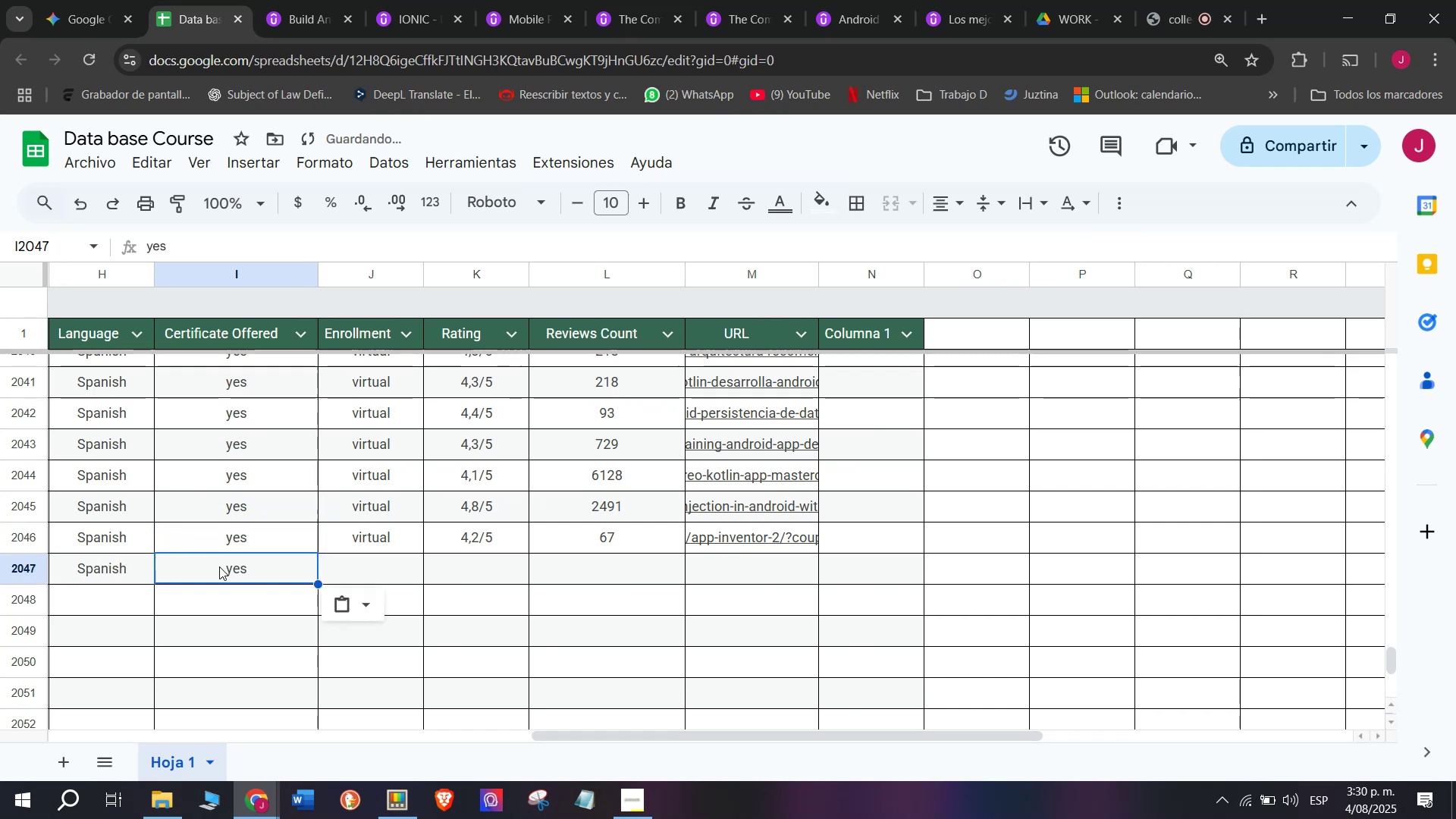 
key(Z)
 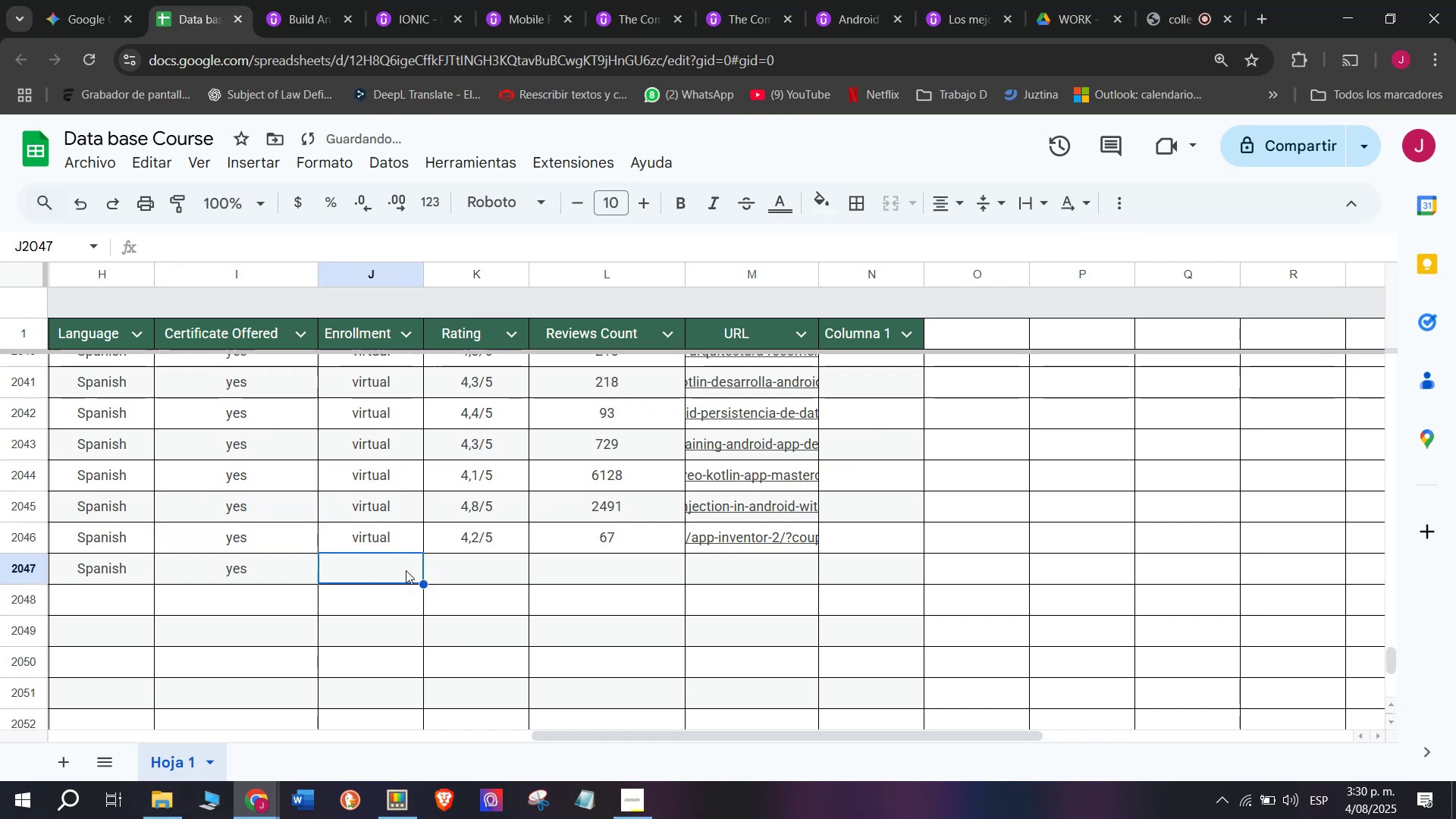 
key(Control+V)
 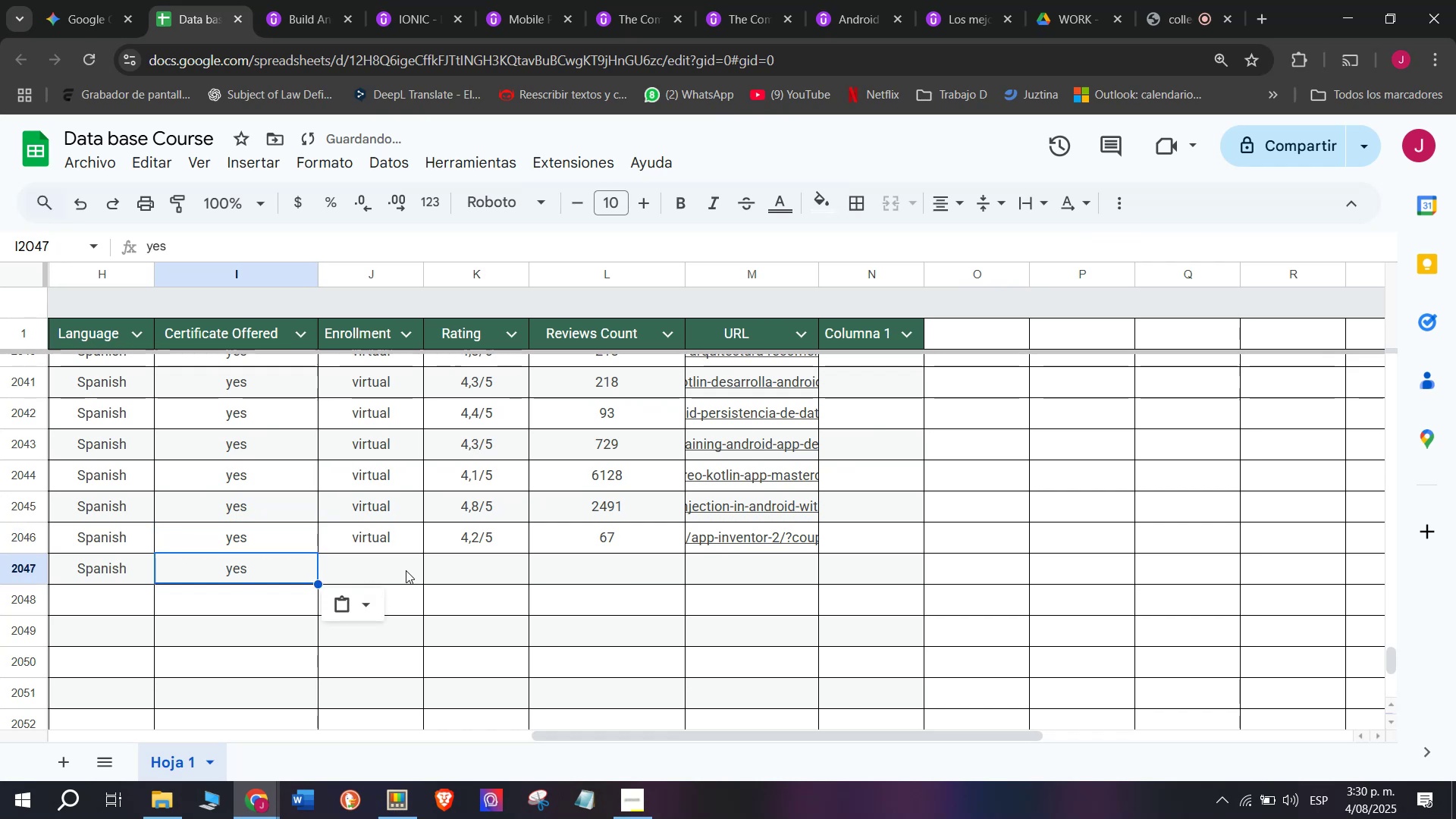 
triple_click([406, 570])
 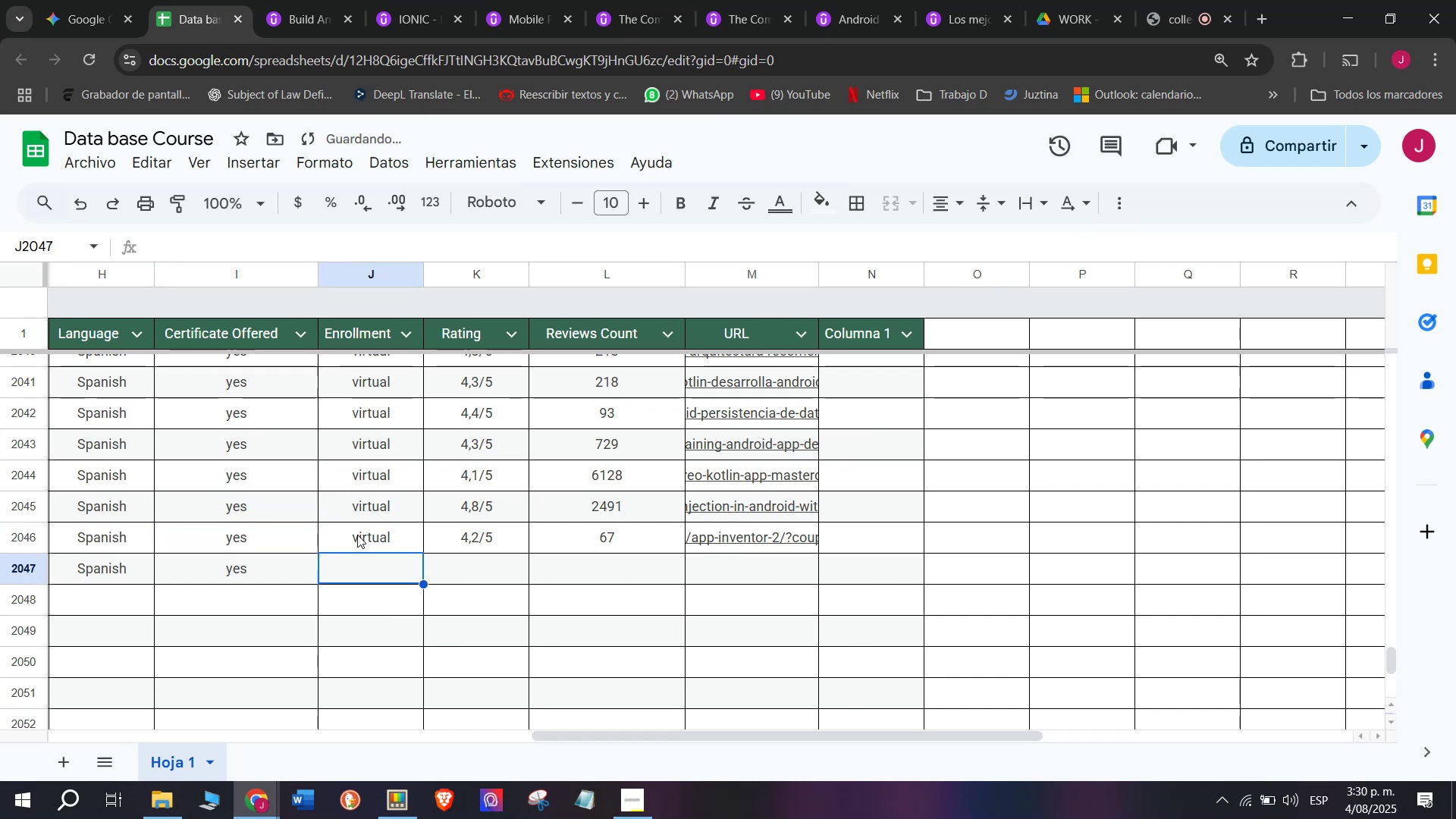 
key(Control+ControlLeft)
 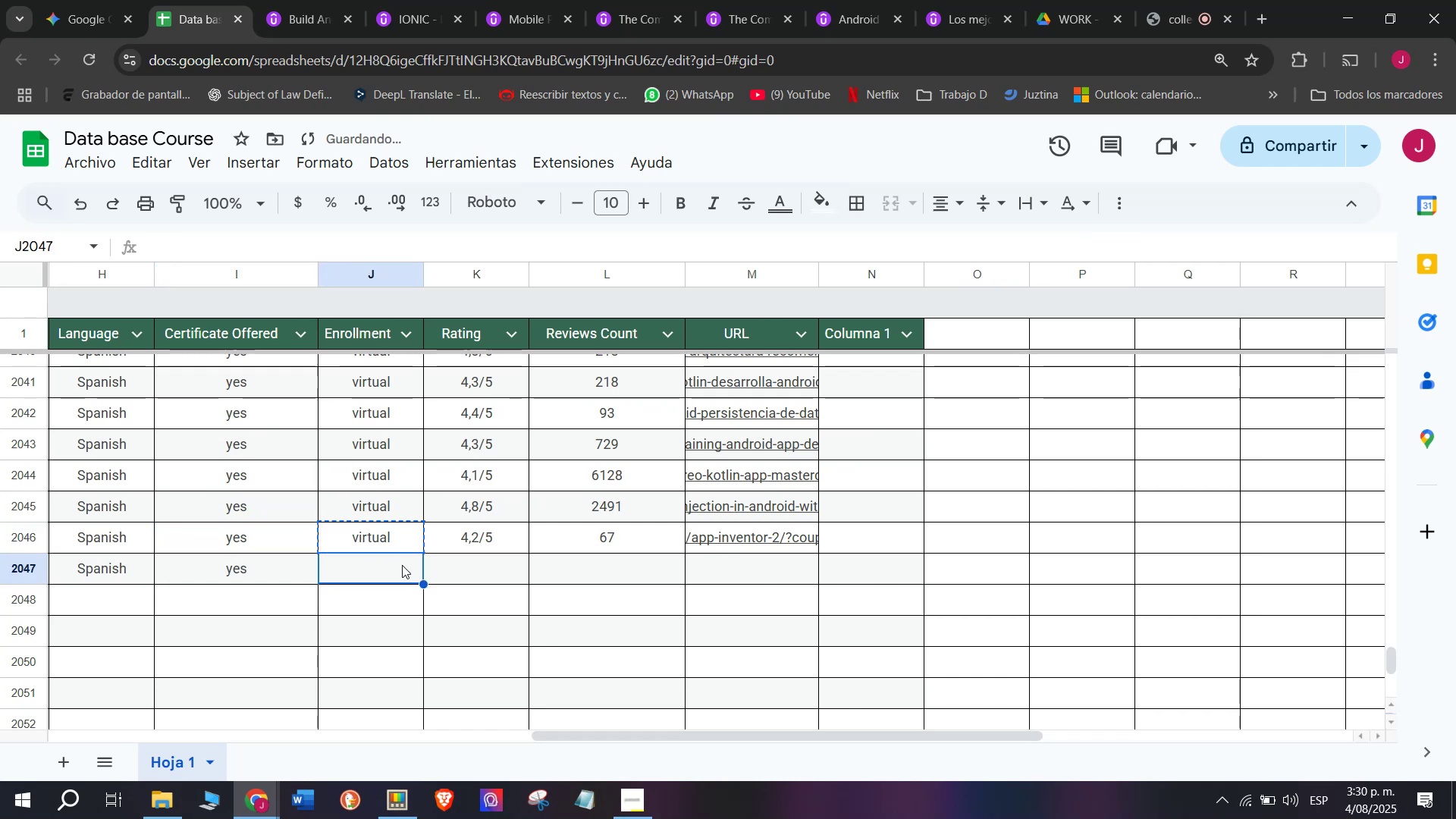 
key(Break)
 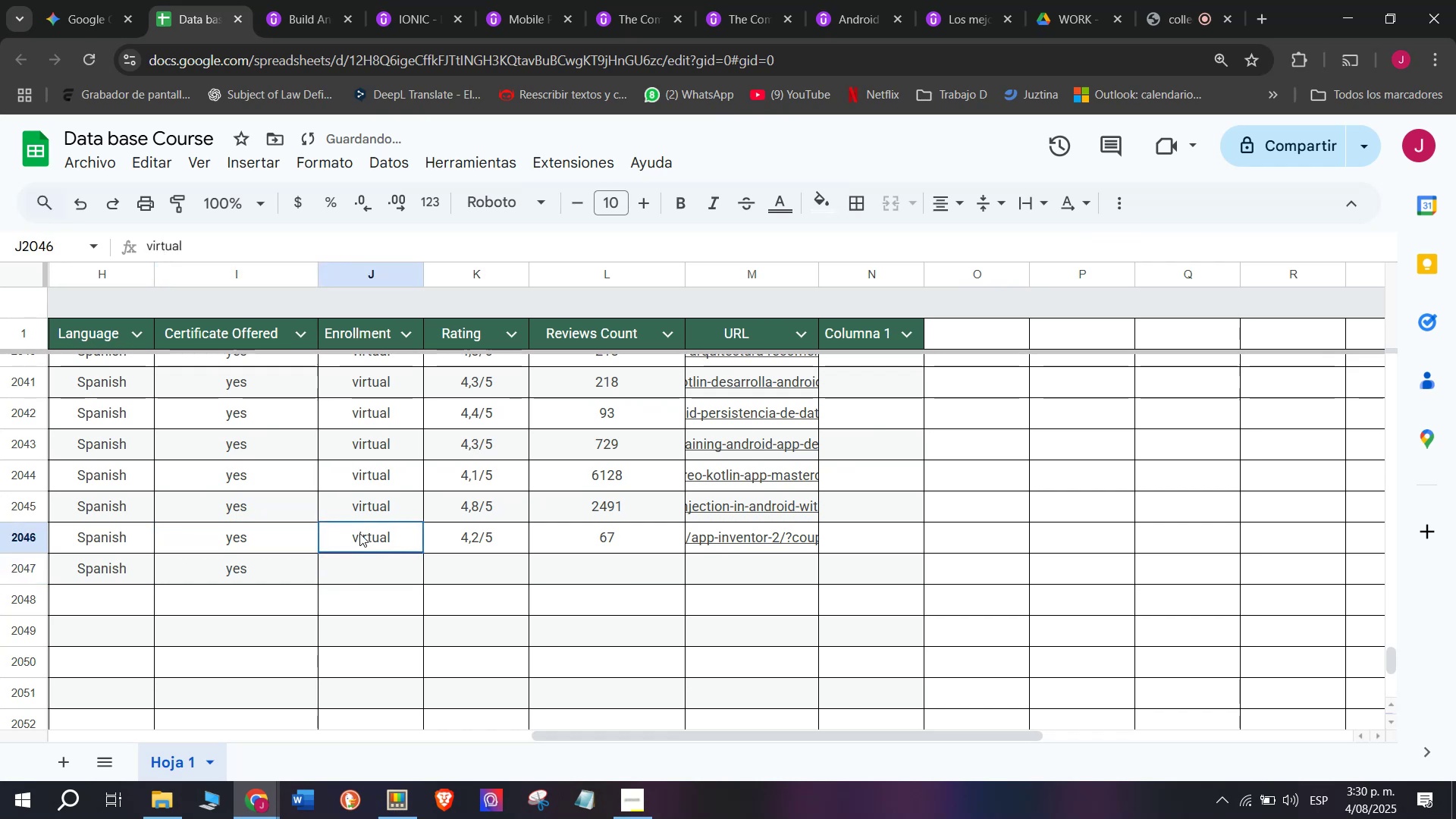 
key(Control+C)
 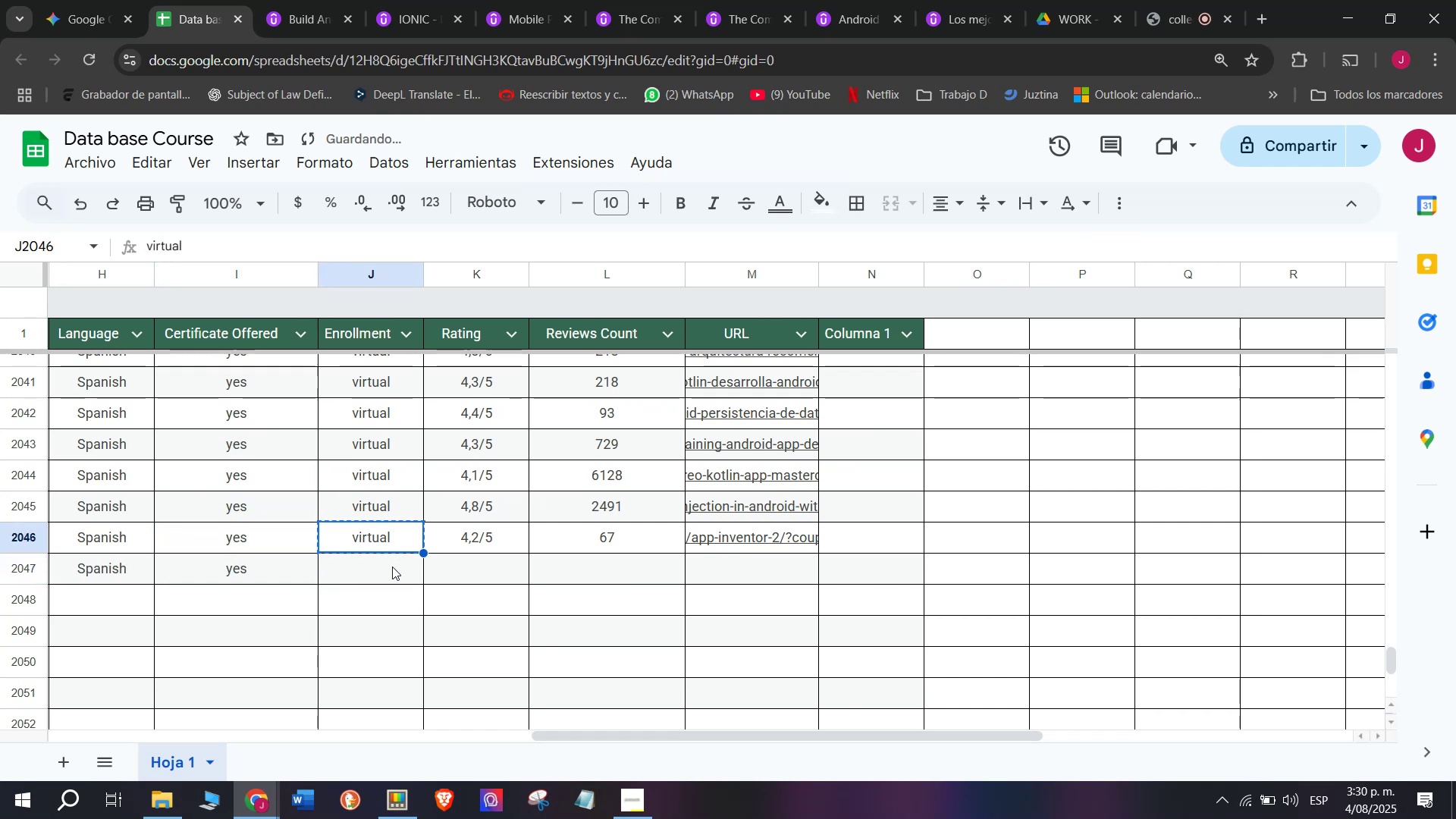 
triple_click([392, 565])
 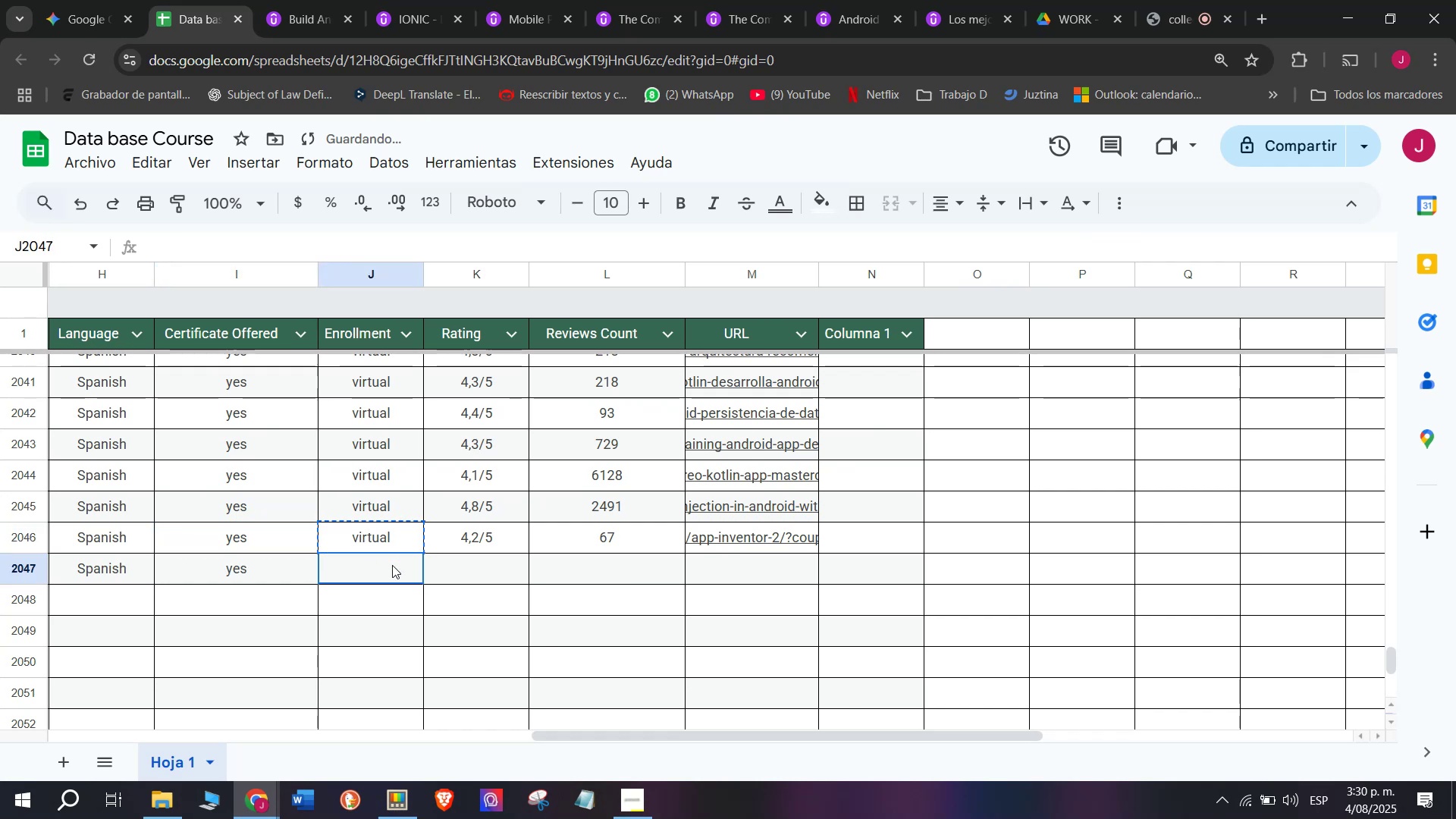 
key(Control+ControlLeft)
 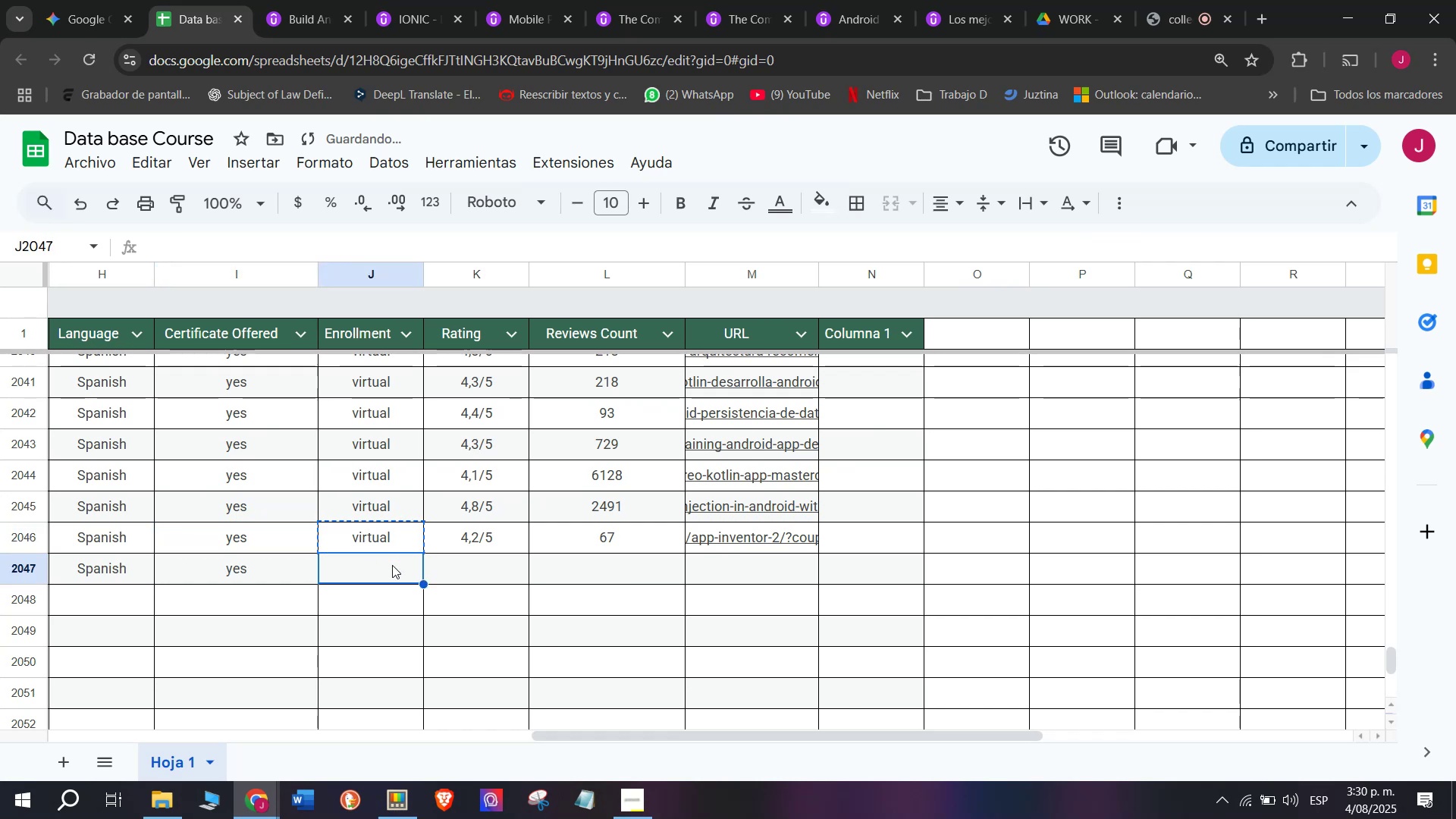 
key(Z)
 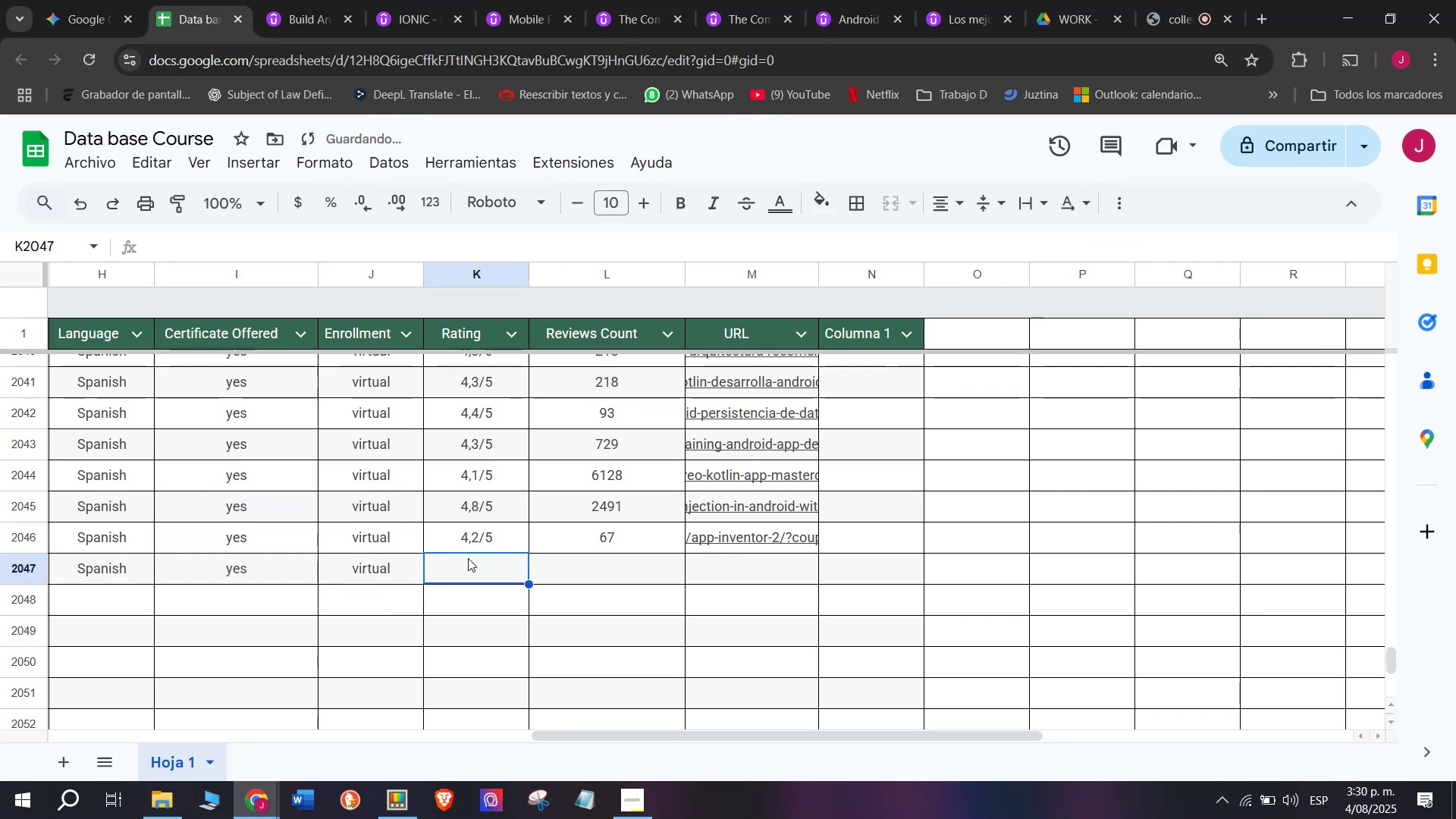 
key(Control+V)
 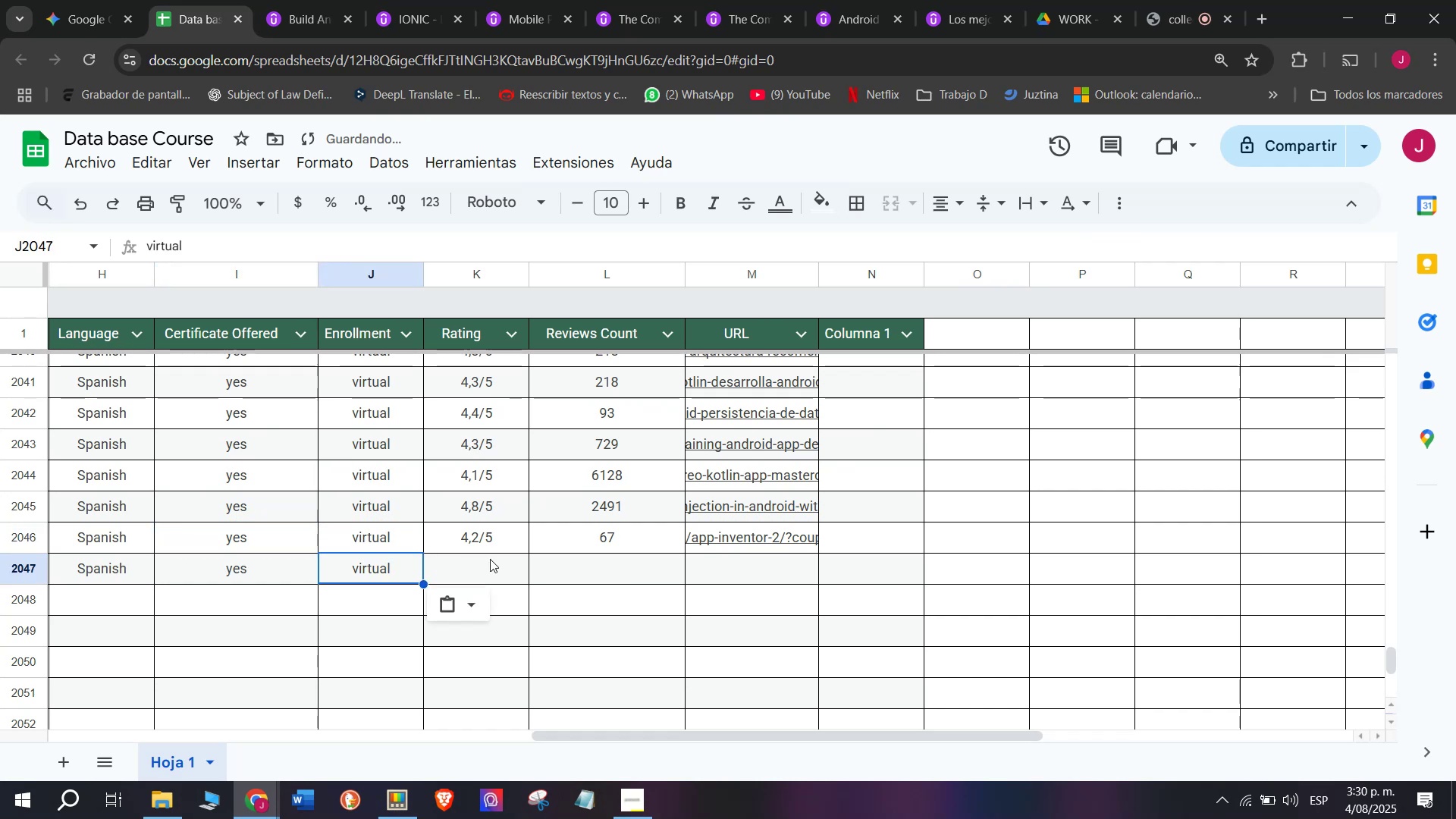 
triple_click([490, 559])
 